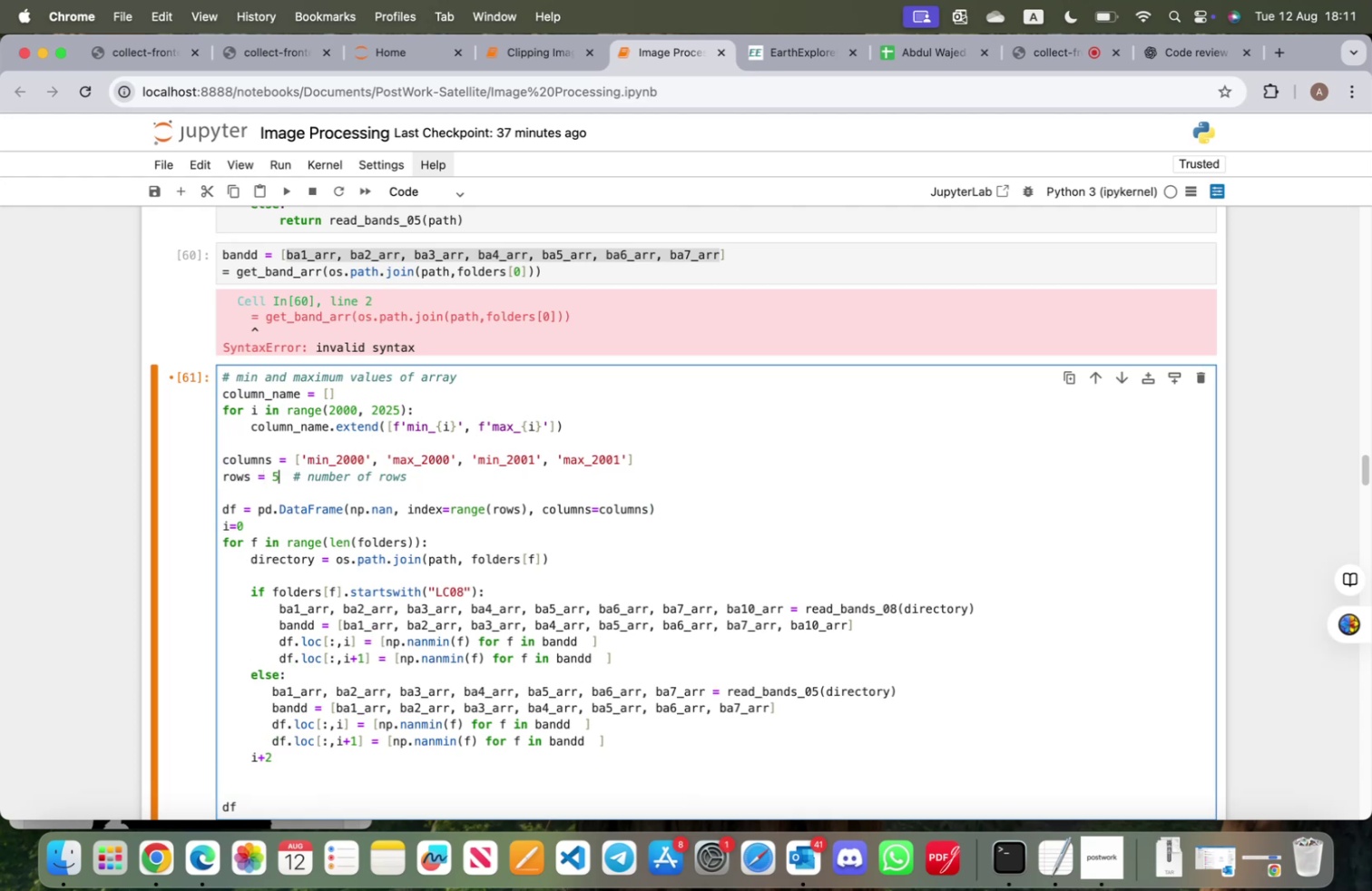 
key(Backspace)
 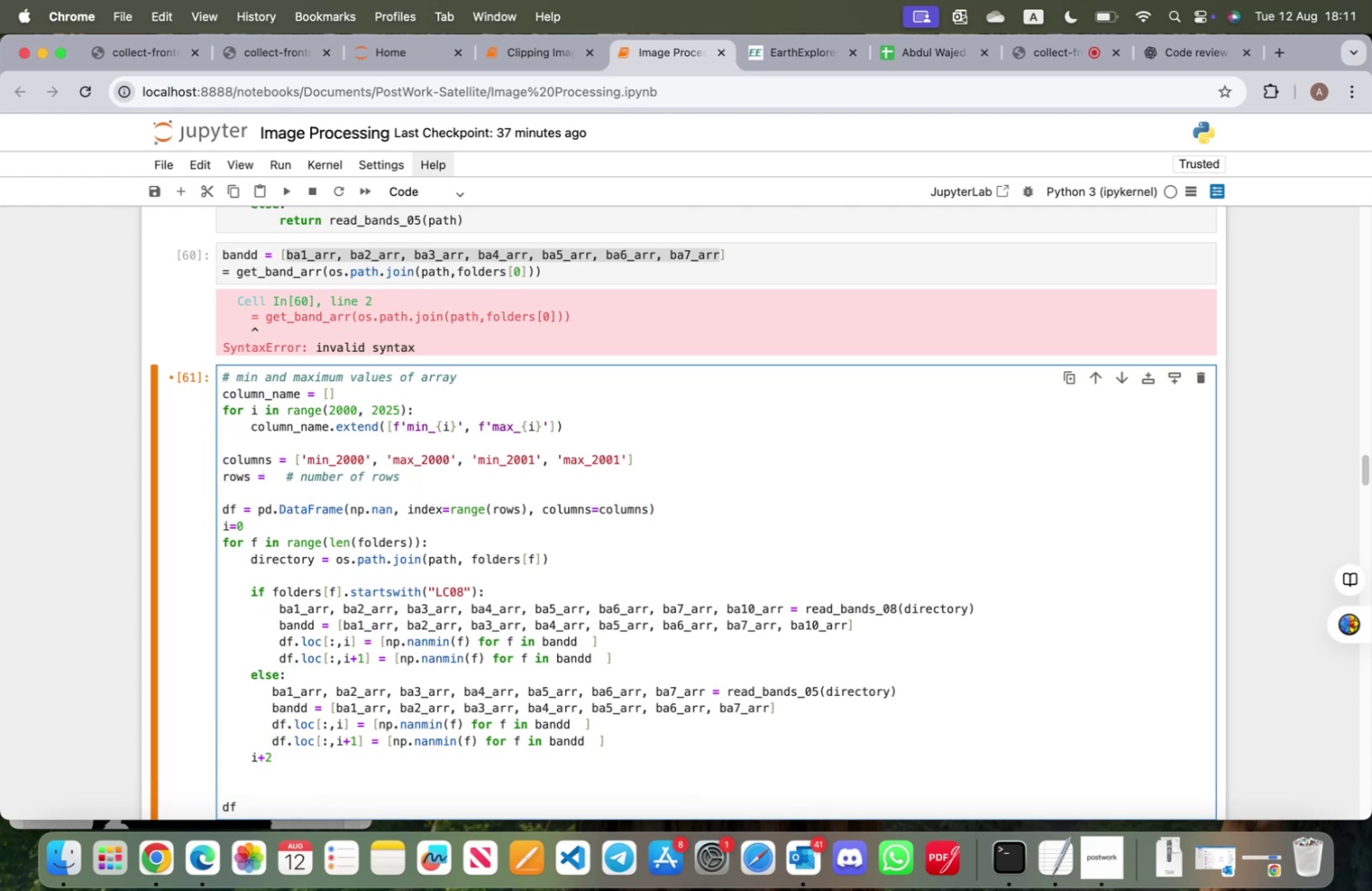 
key(8)
 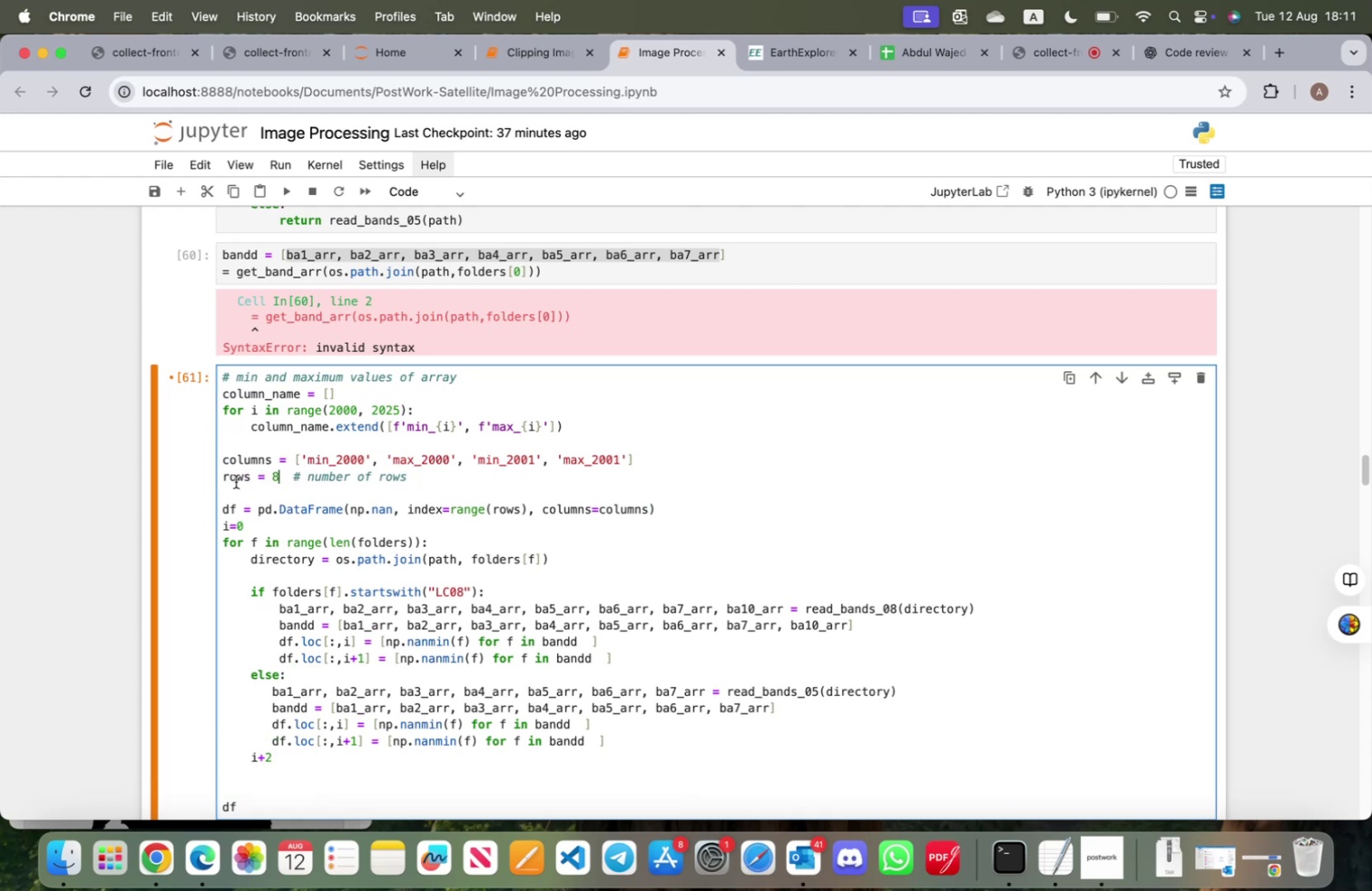 
left_click([232, 490])
 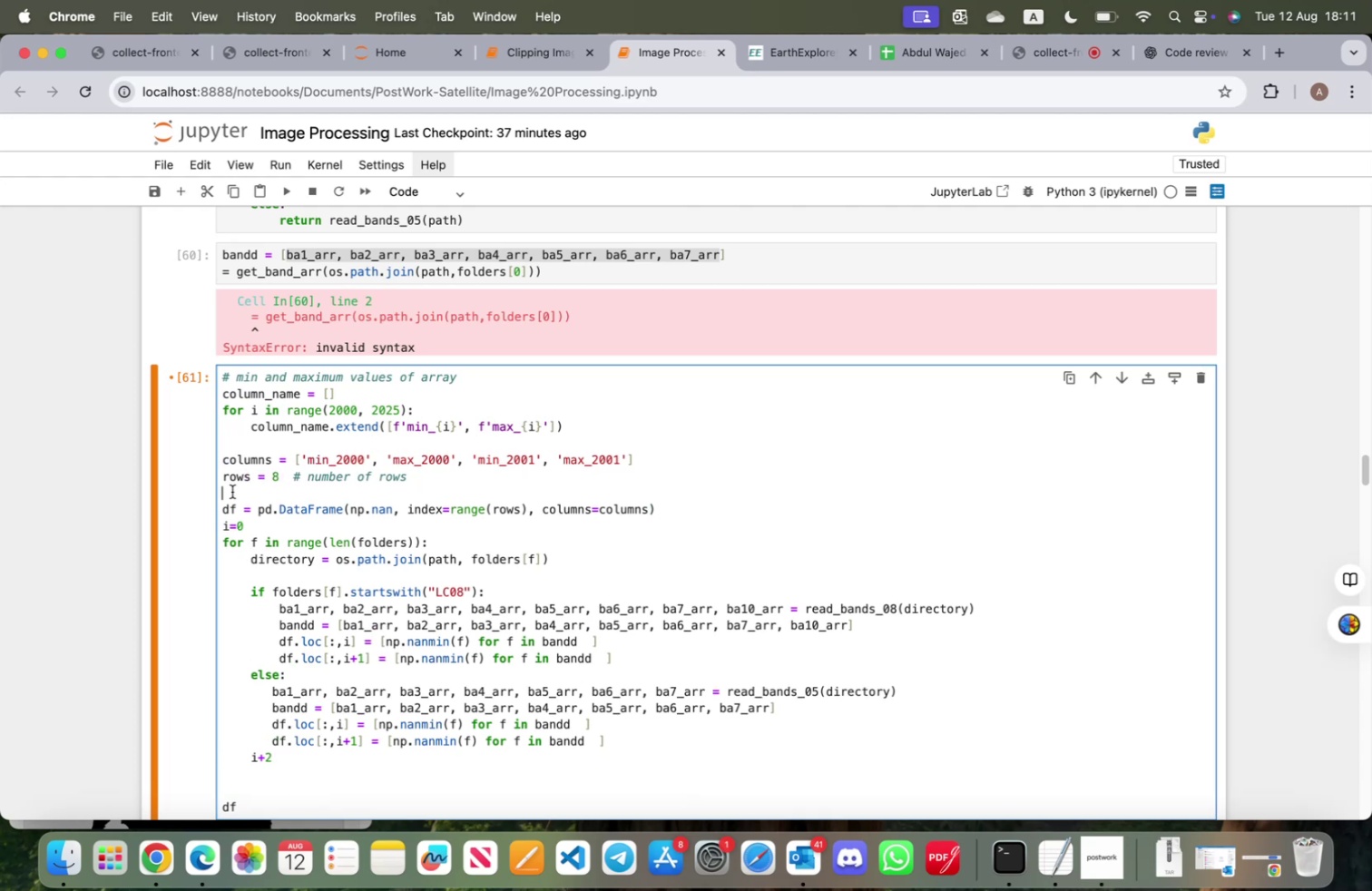 
scroll: coordinate [348, 546], scroll_direction: down, amount: 3.0
 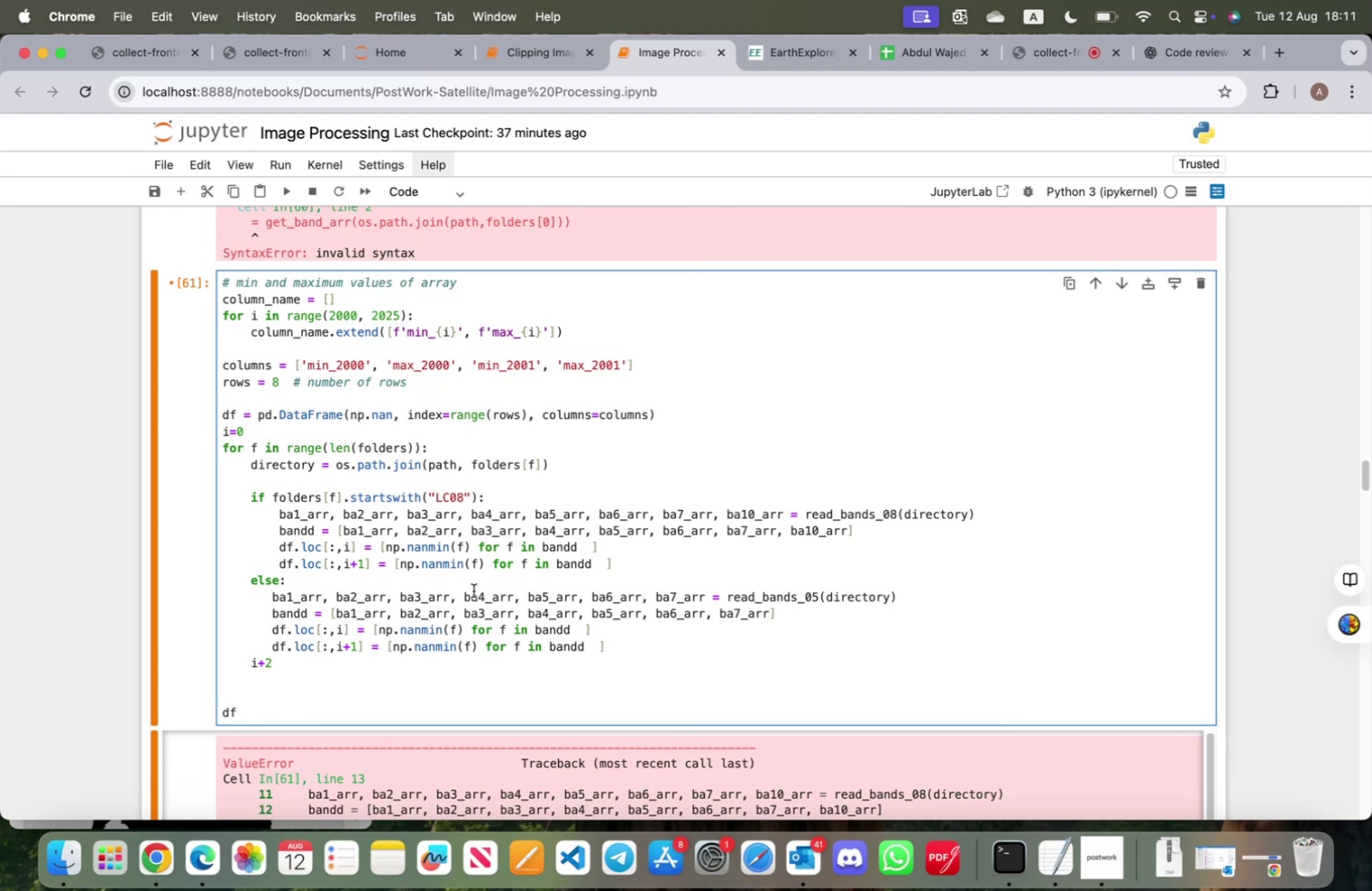 
key(Shift+ShiftRight)
 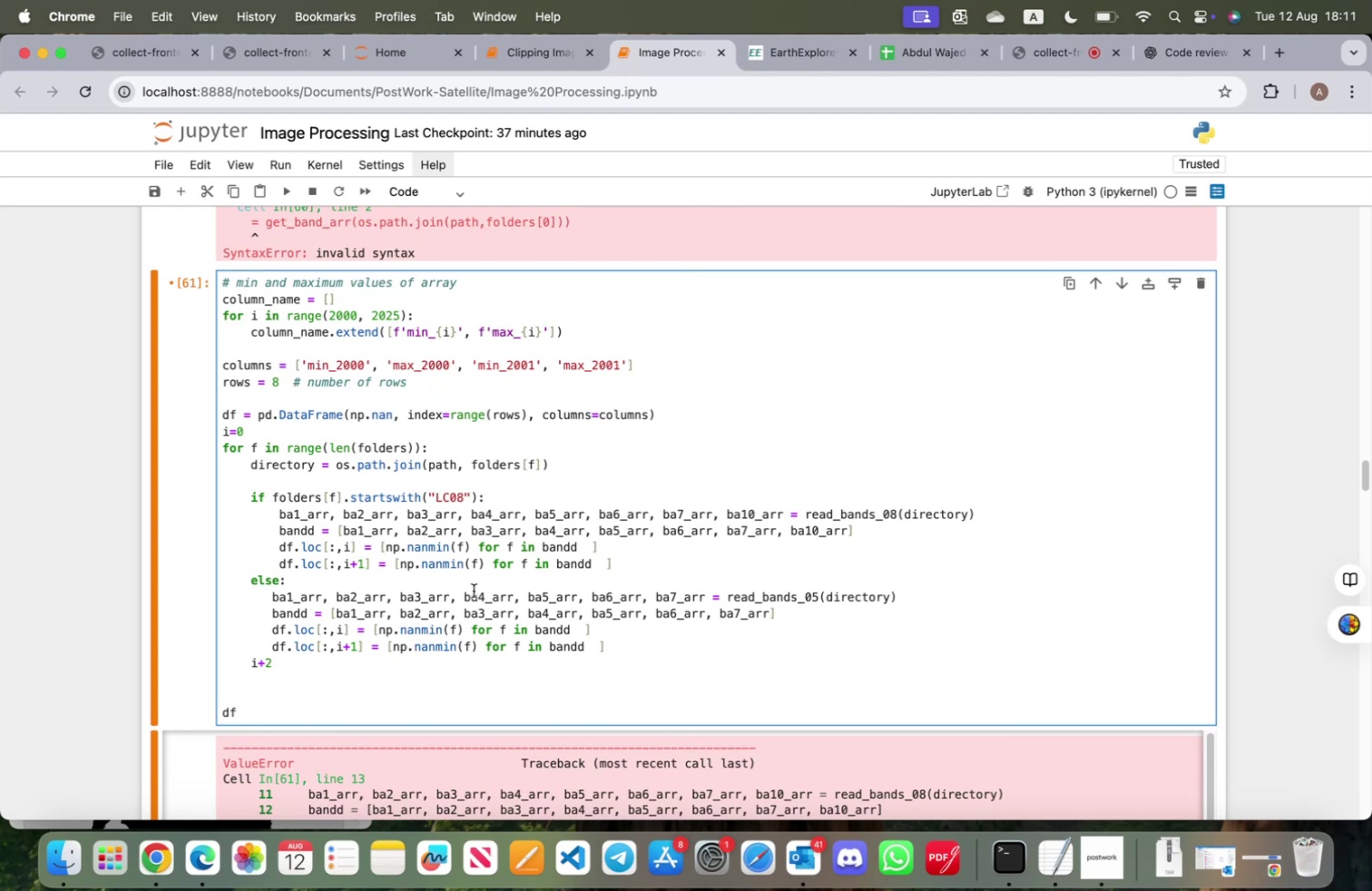 
key(Shift+Enter)
 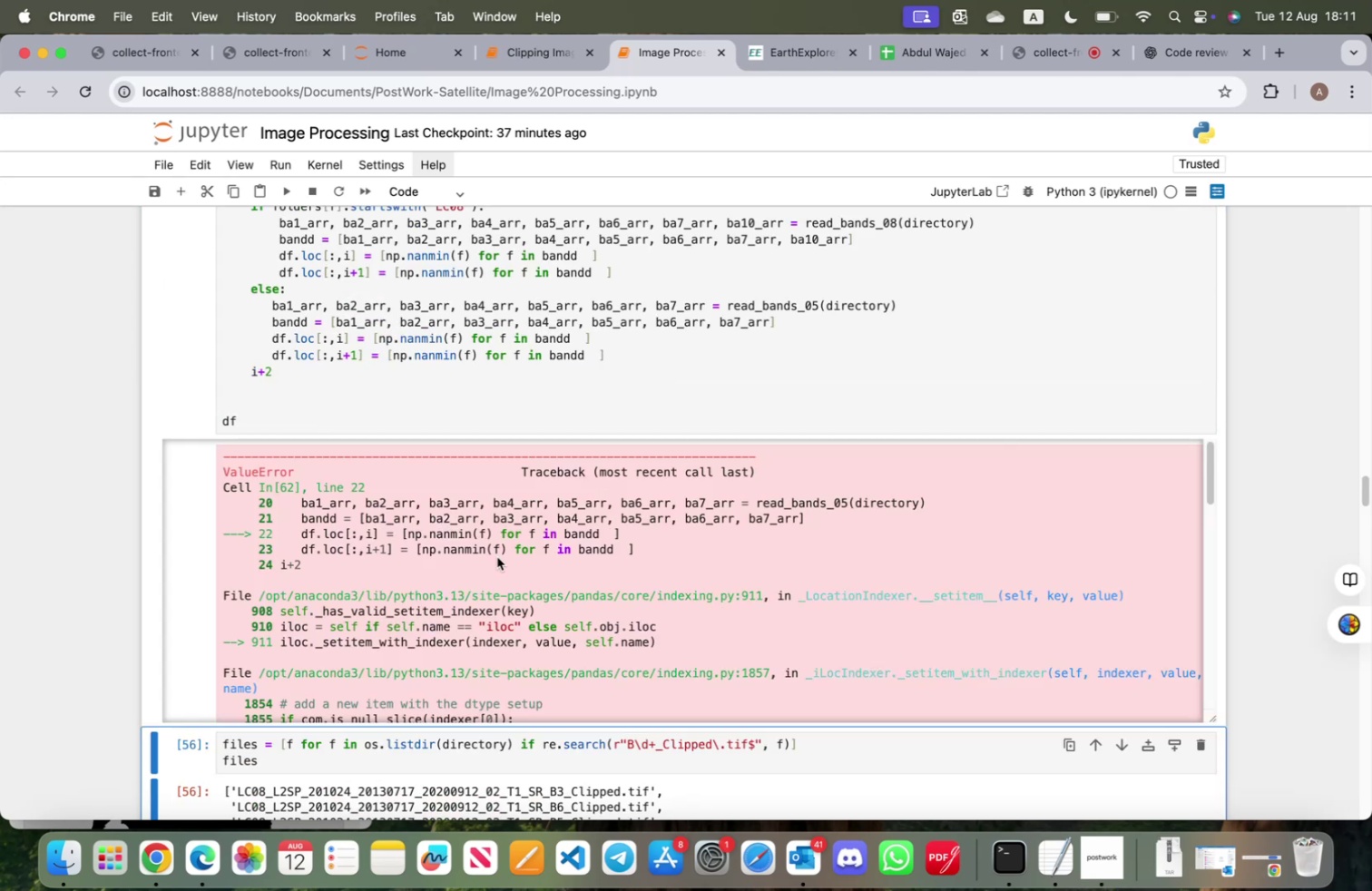 
scroll: coordinate [470, 606], scroll_direction: down, amount: 51.0
 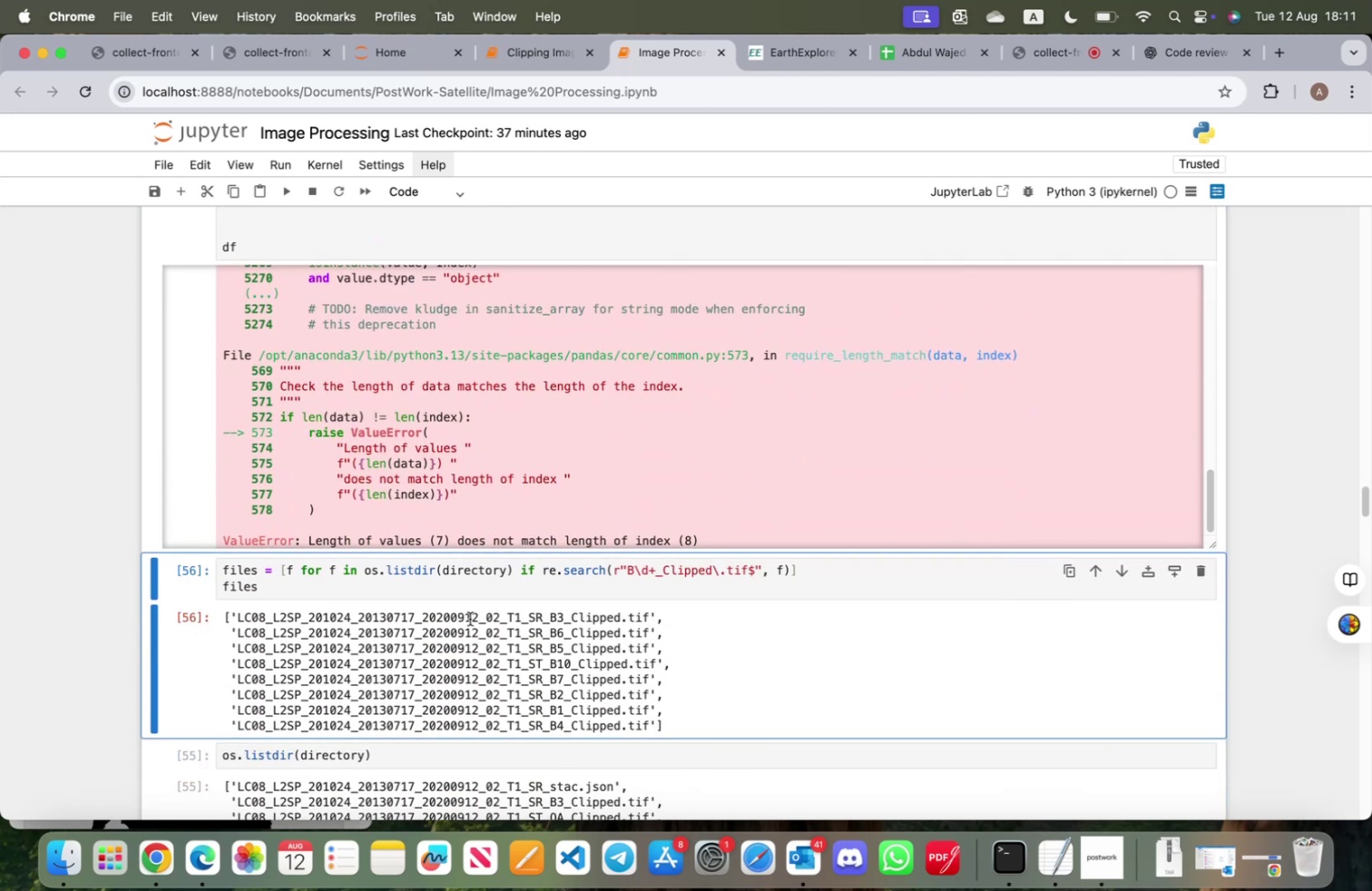 
scroll: coordinate [496, 624], scroll_direction: up, amount: 17.0
 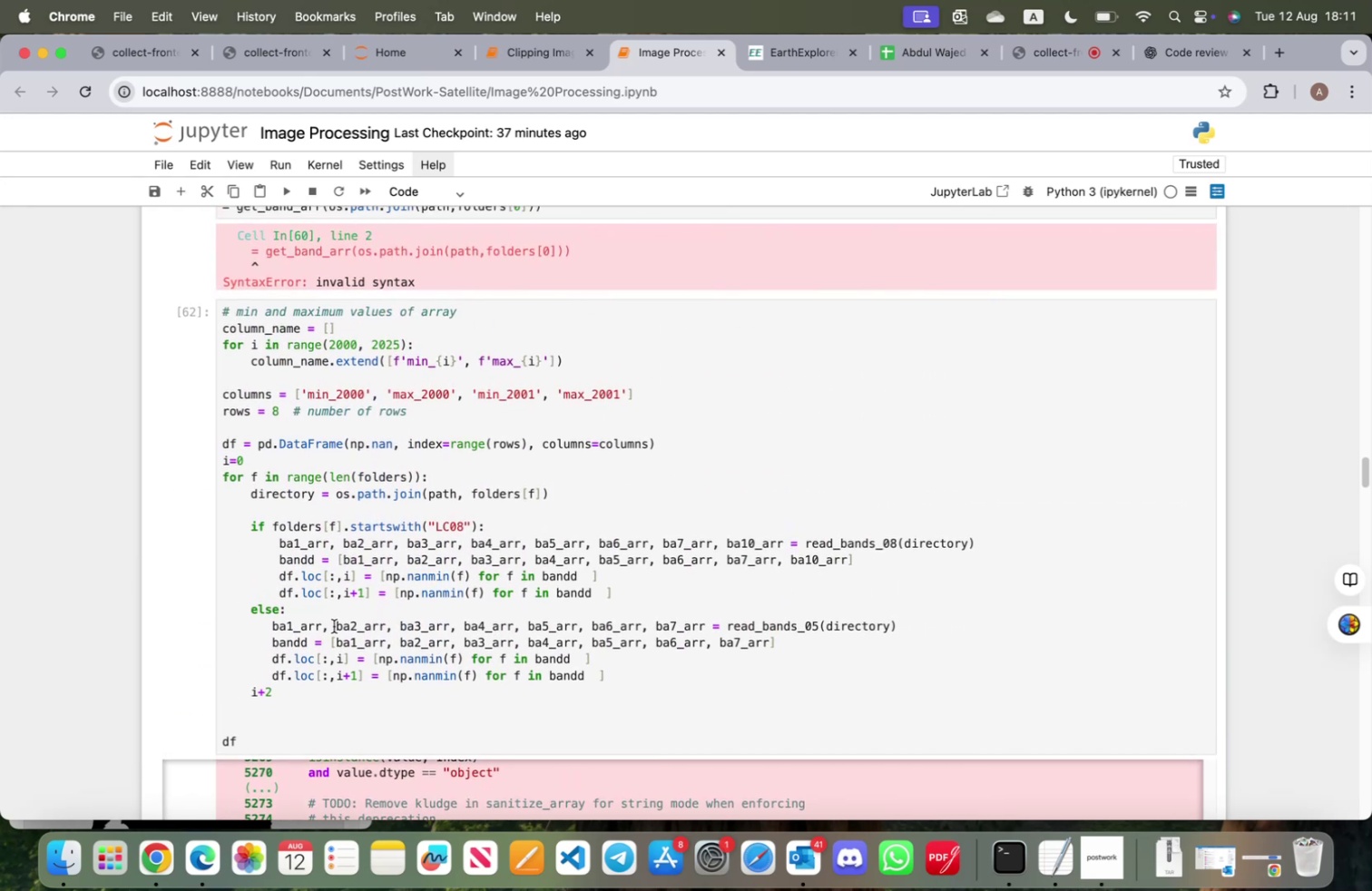 
wait(7.7)
 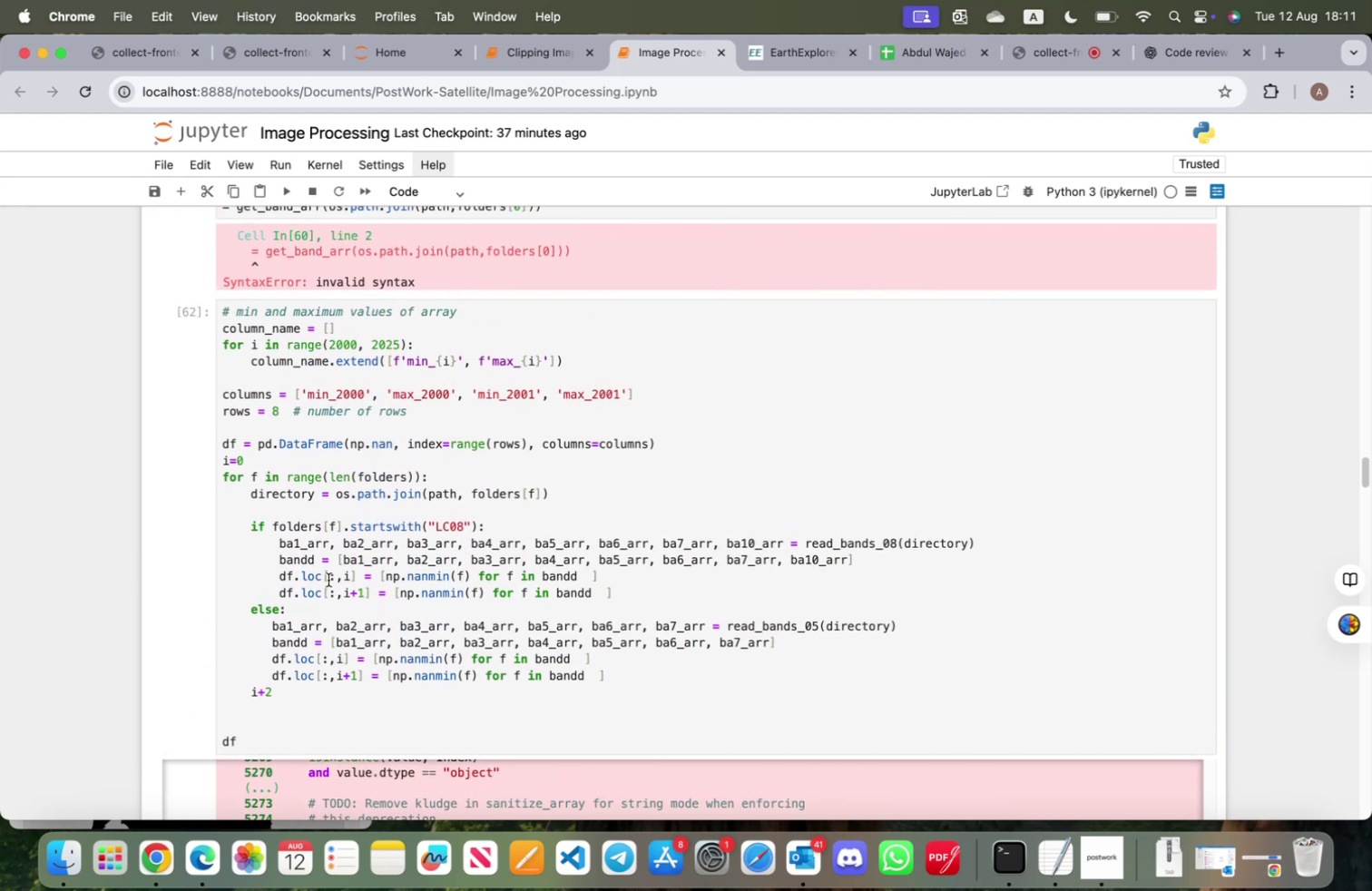 
left_click([322, 661])
 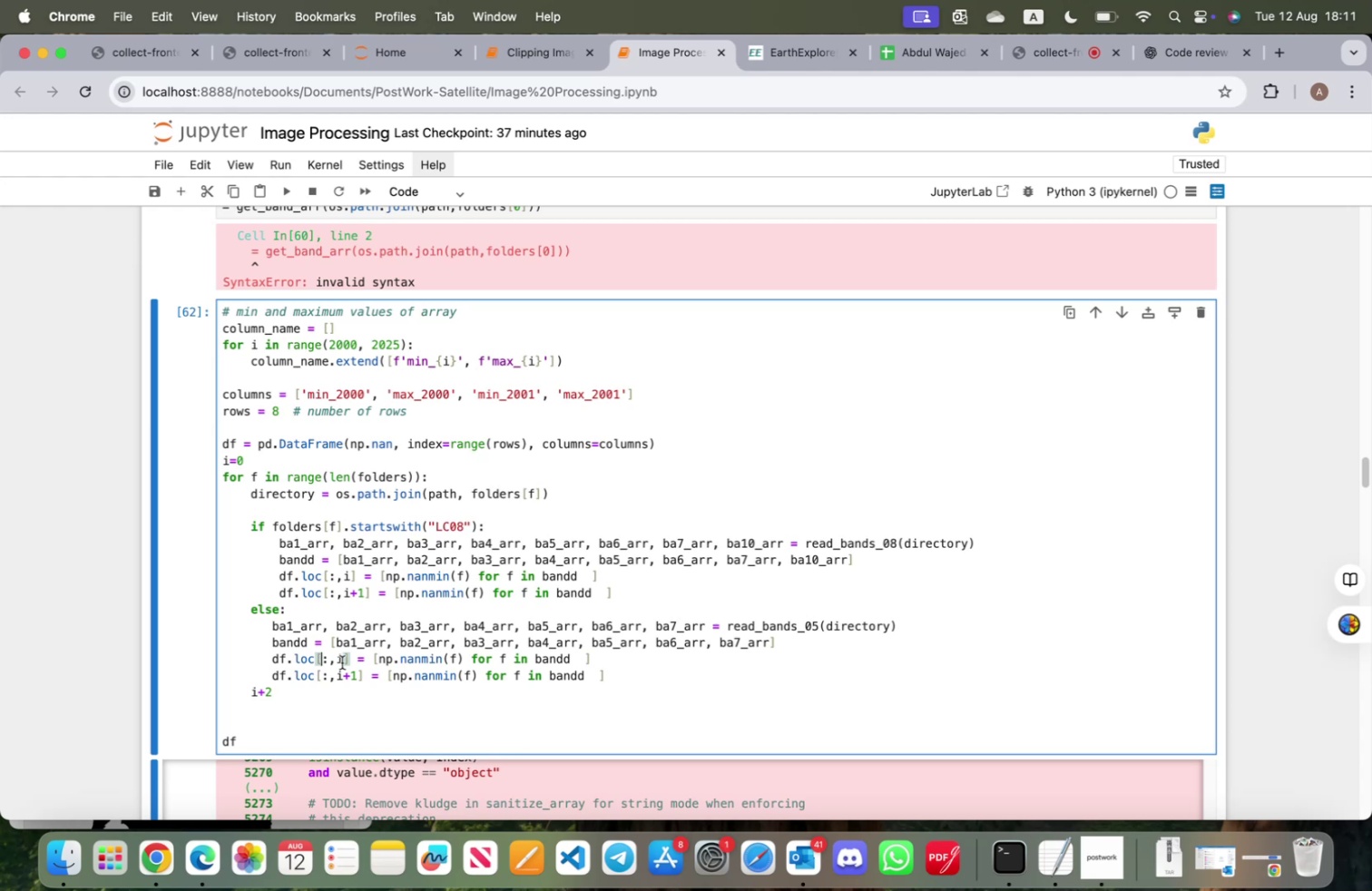 
key(ArrowRight)
 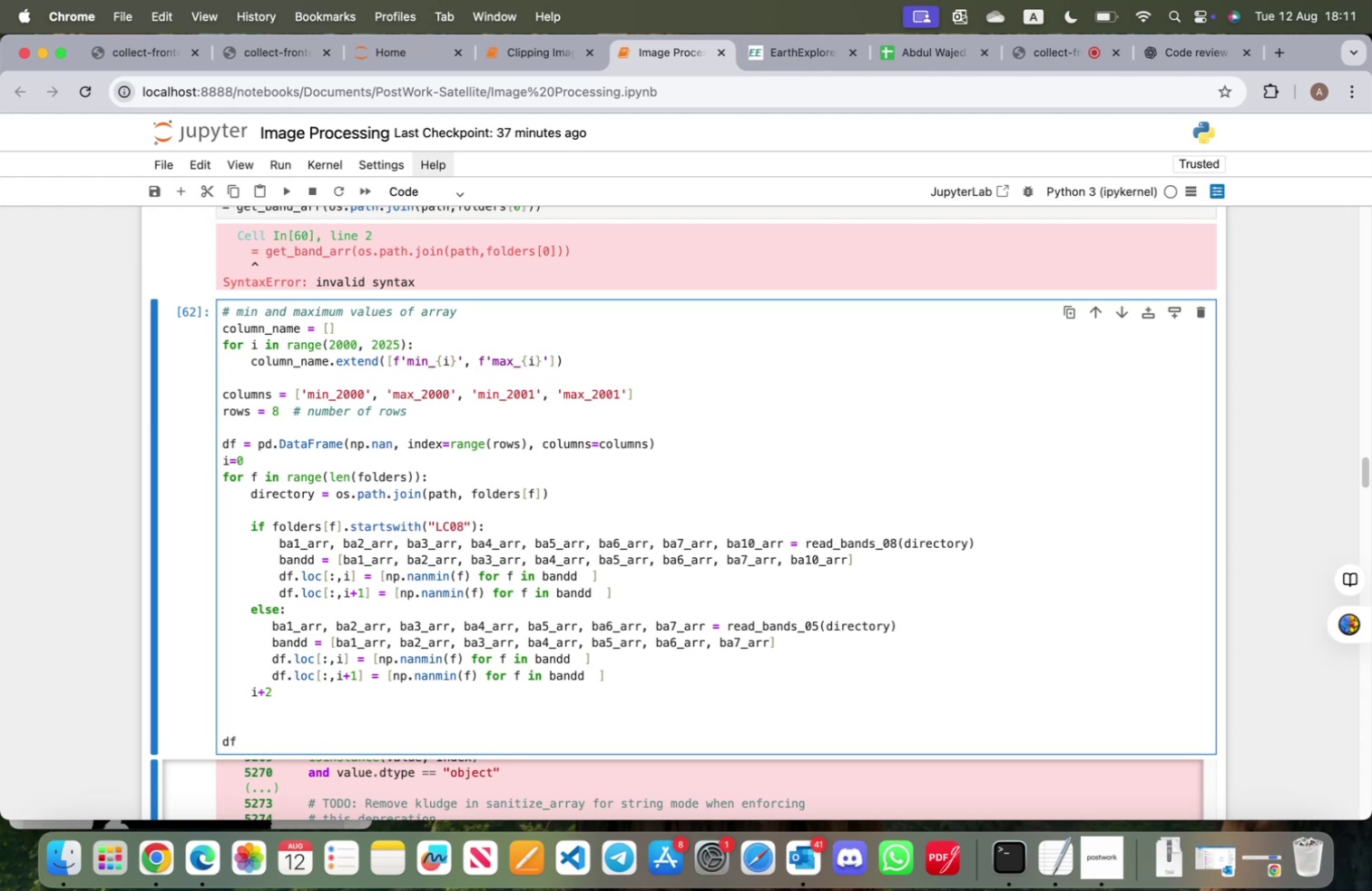 
key(7)
 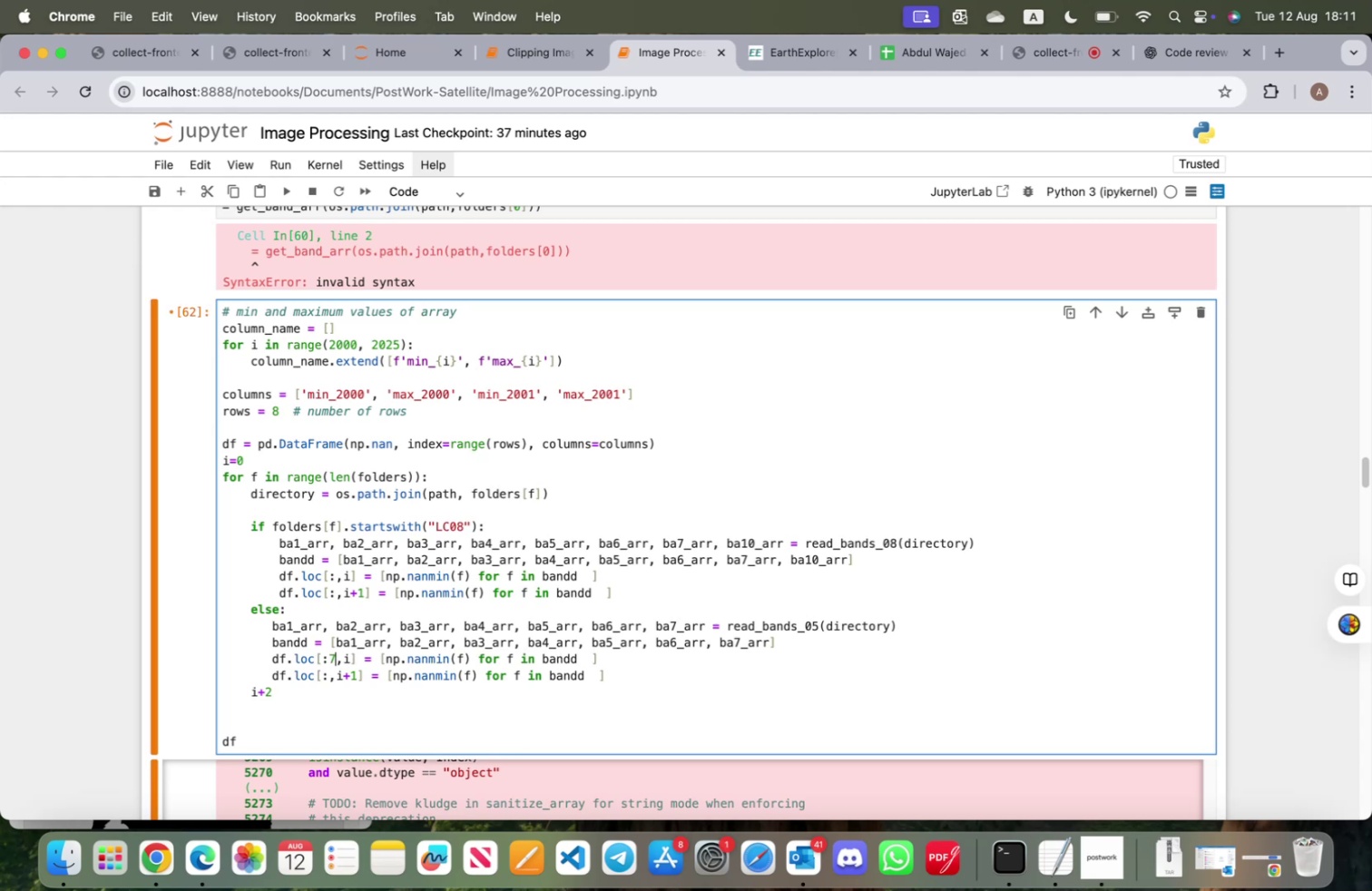 
key(ArrowDown)
 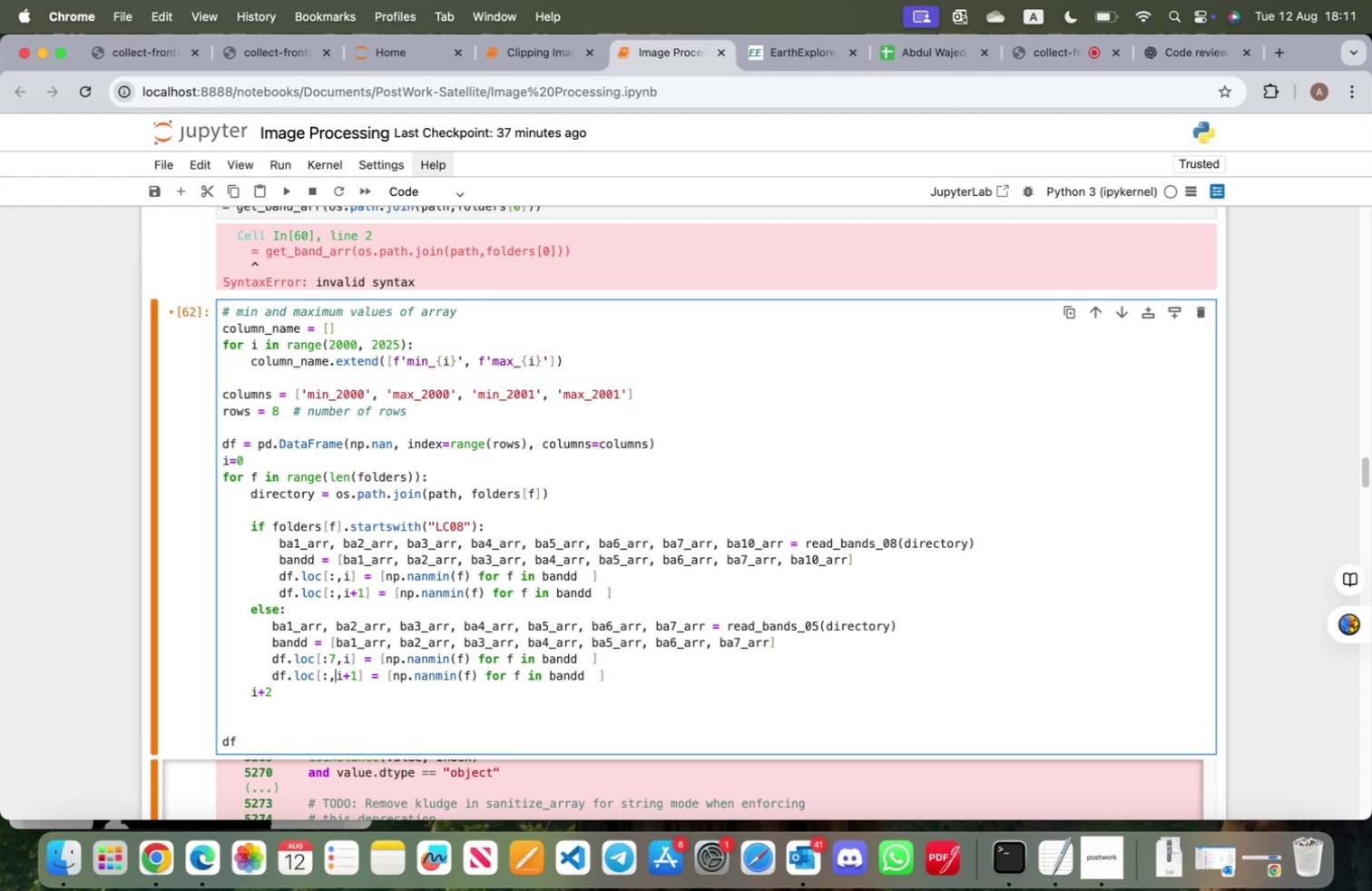 
key(ArrowLeft)
 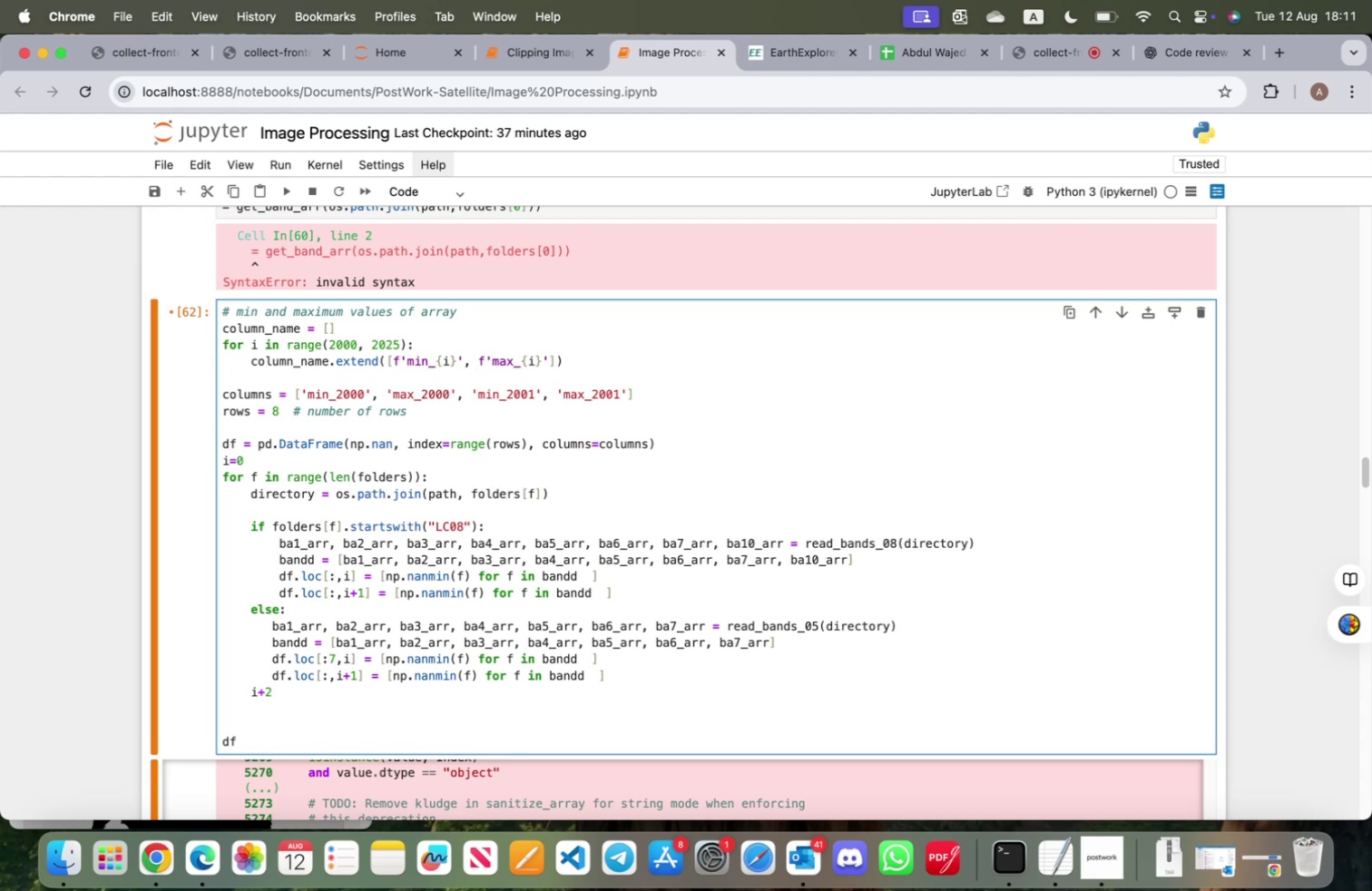 
key(7)
 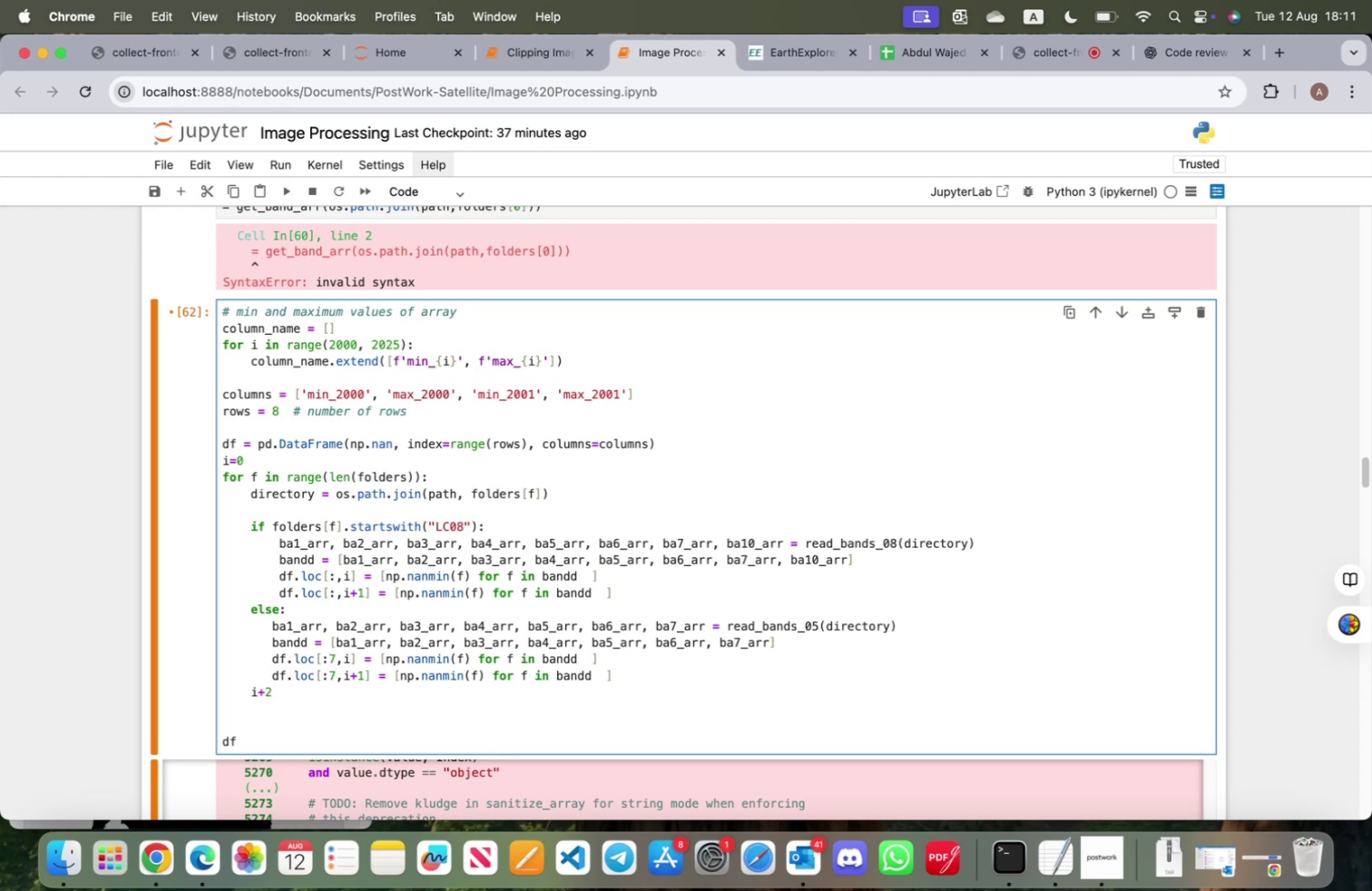 
key(Shift+ShiftRight)
 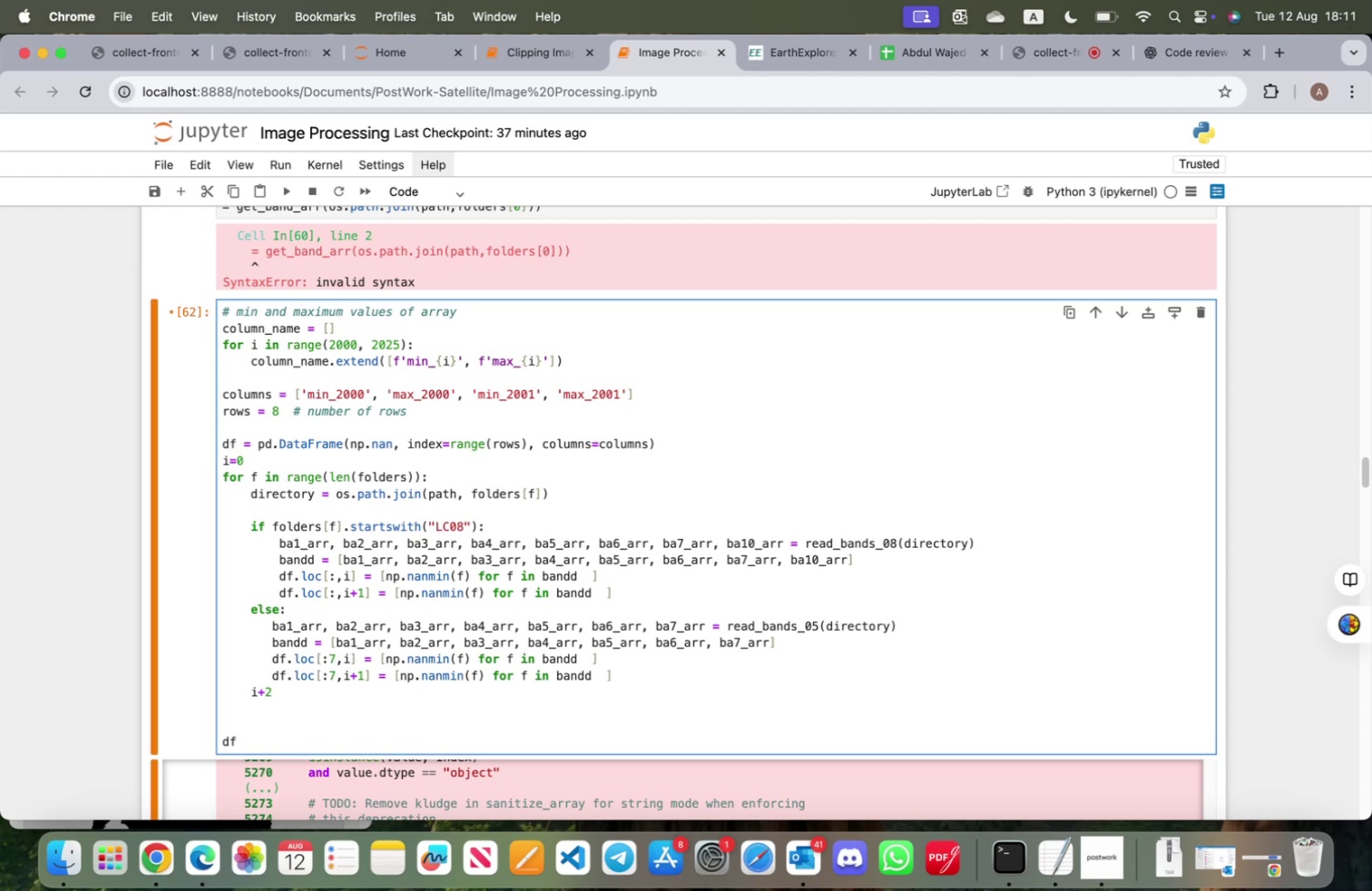 
key(Shift+Enter)
 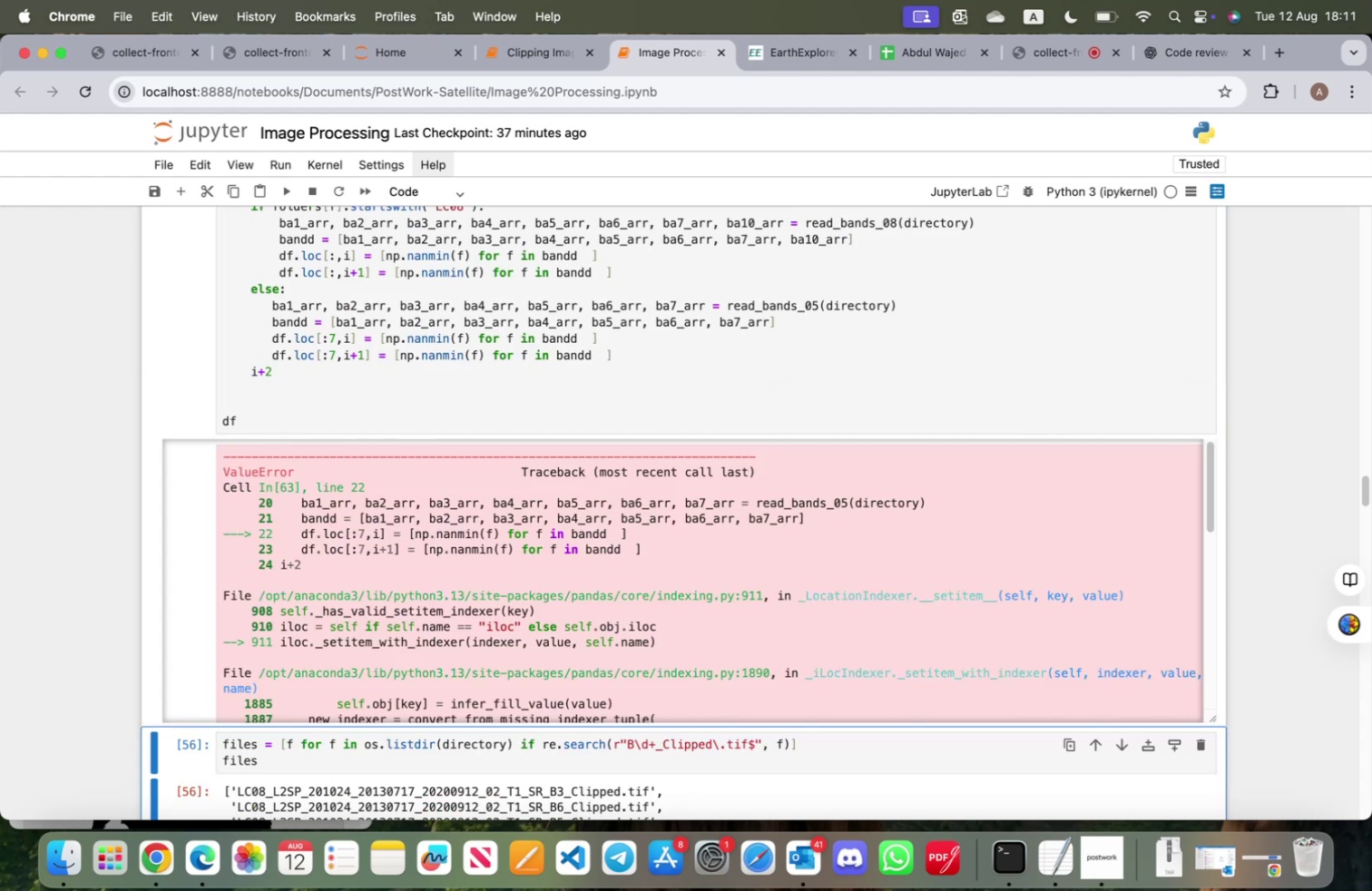 
scroll: coordinate [409, 739], scroll_direction: down, amount: 9.0
 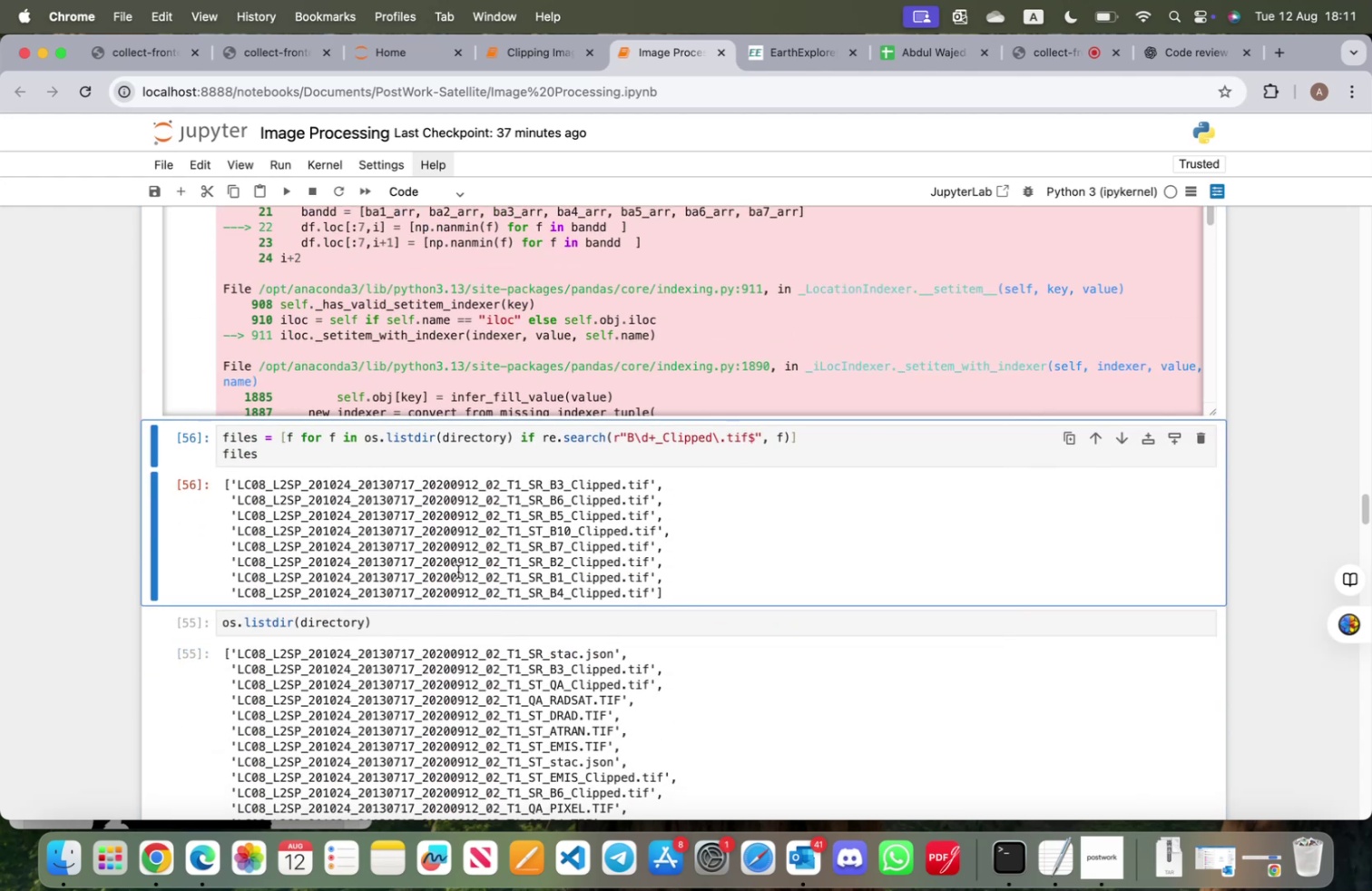 
scroll: coordinate [459, 570], scroll_direction: up, amount: 10.0
 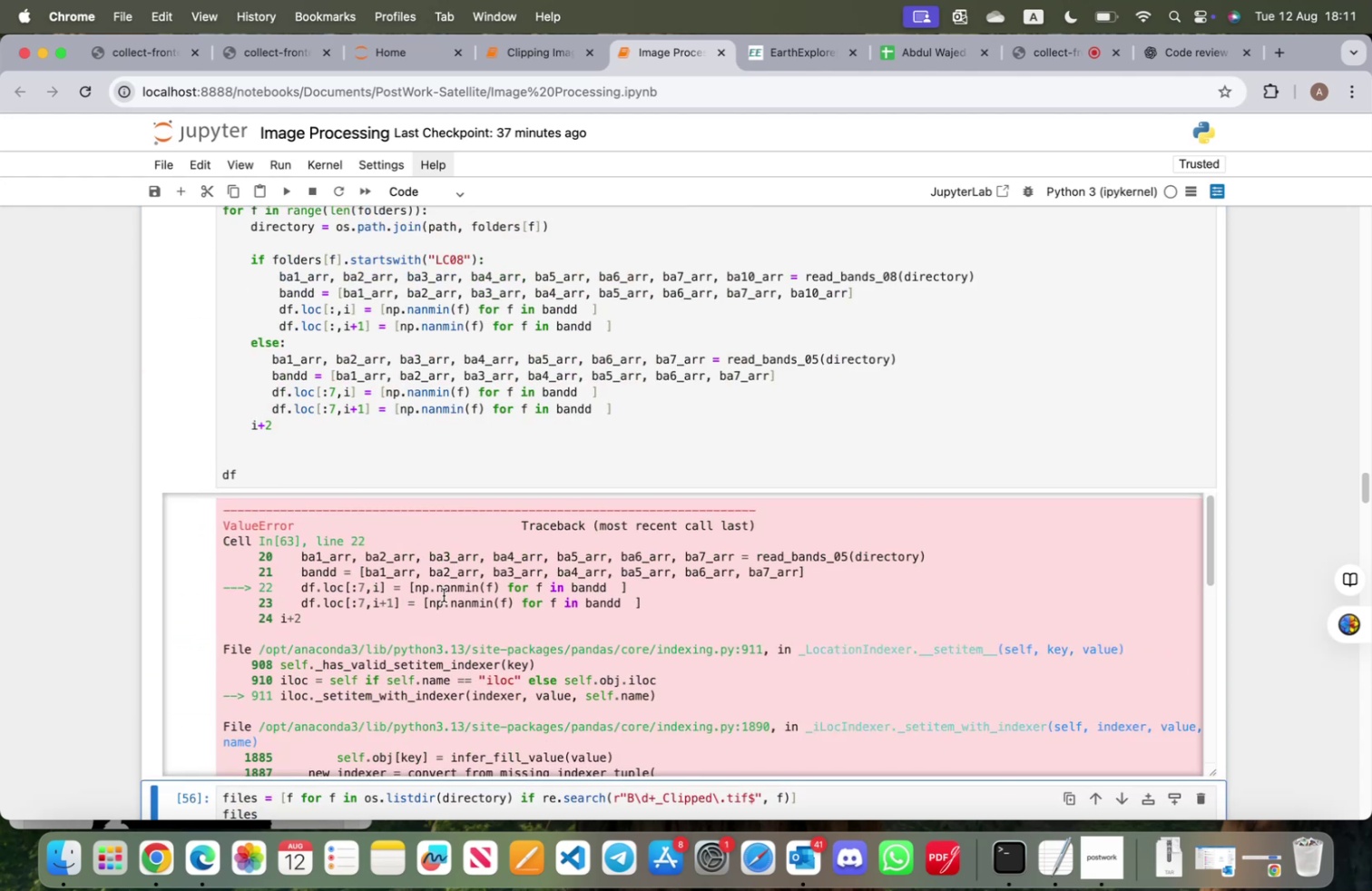 
scroll: coordinate [442, 638], scroll_direction: down, amount: 39.0
 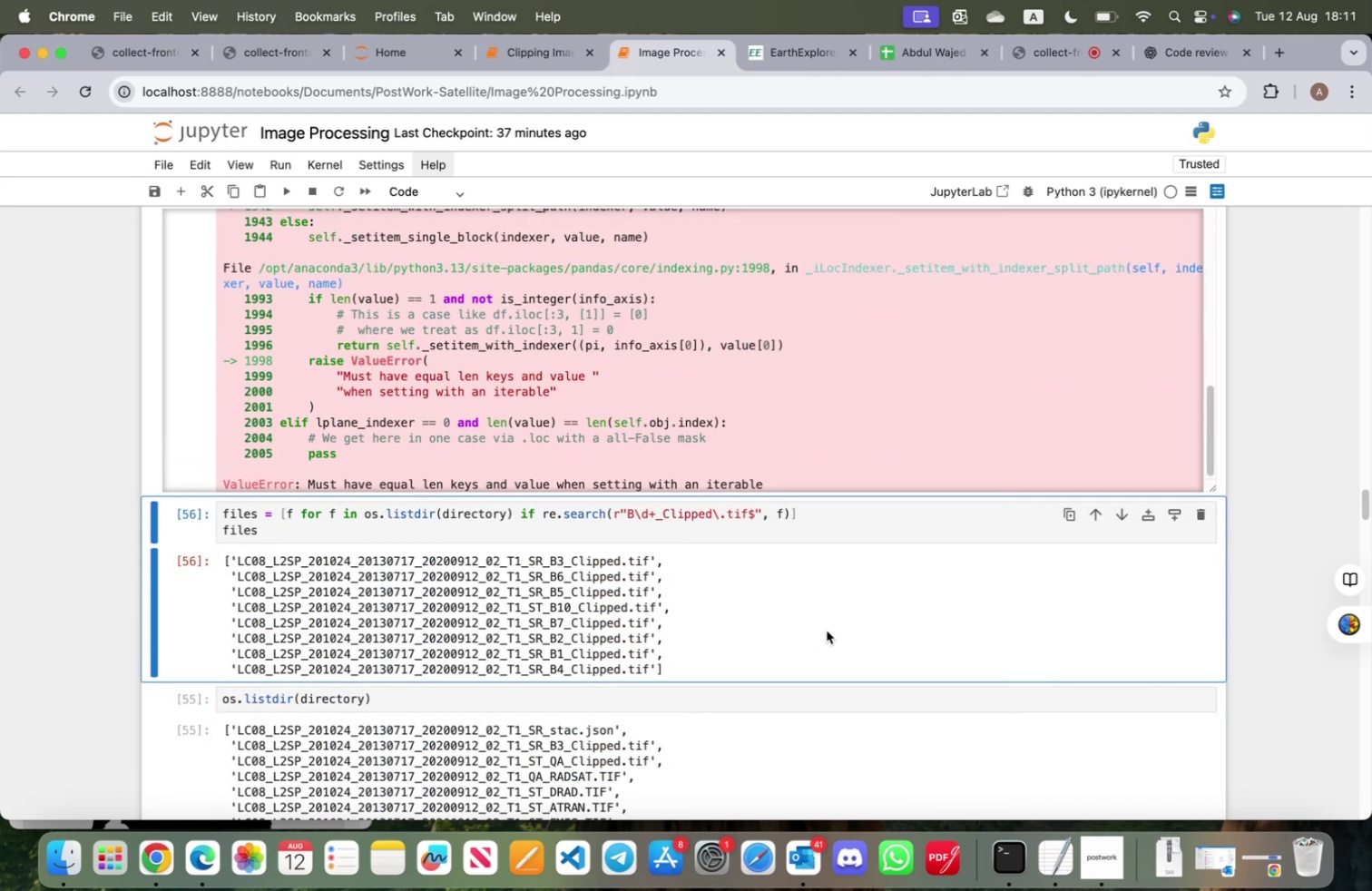 
scroll: coordinate [627, 685], scroll_direction: up, amount: 28.0
 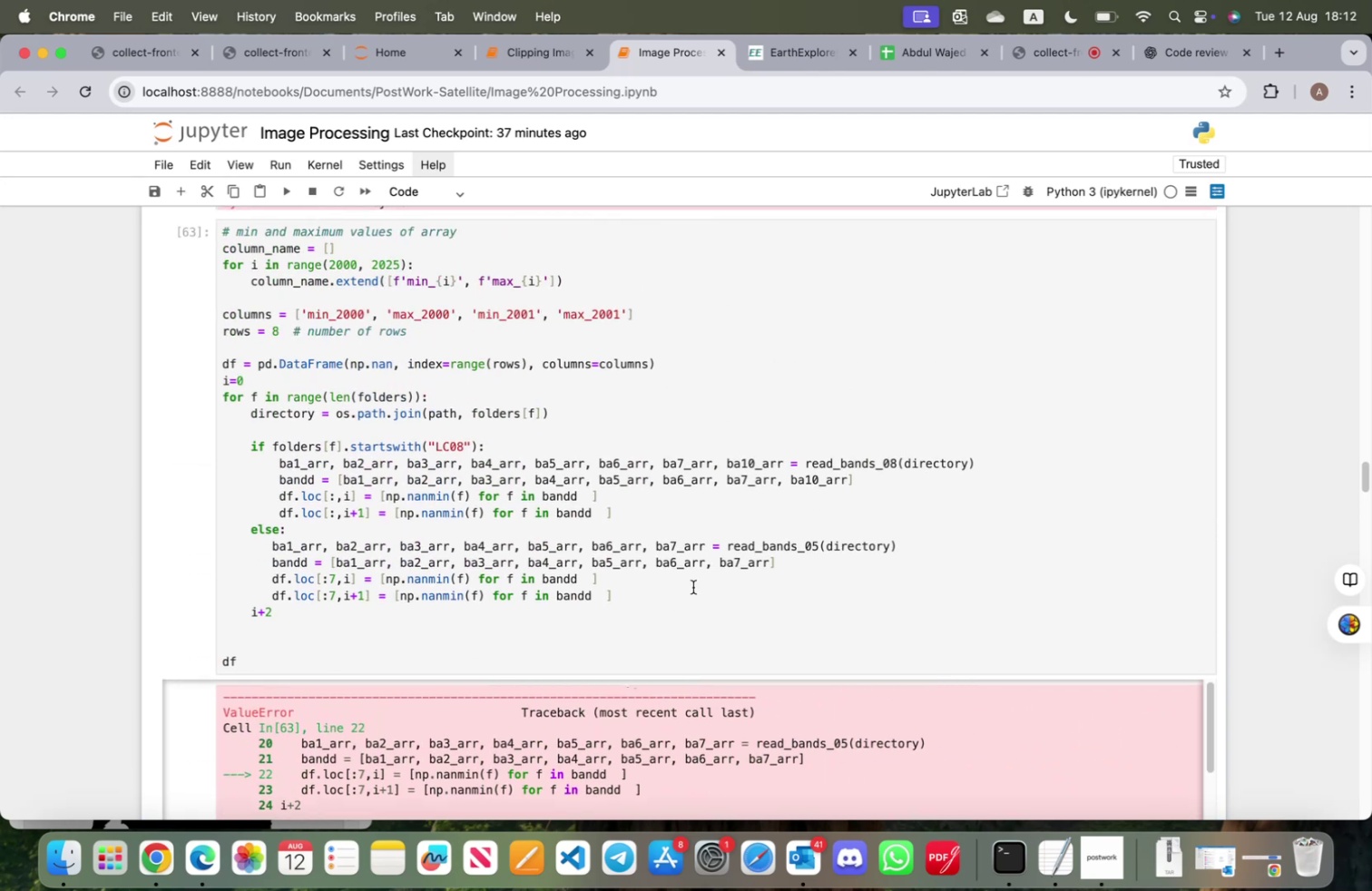 
scroll: coordinate [759, 569], scroll_direction: down, amount: 7.0
 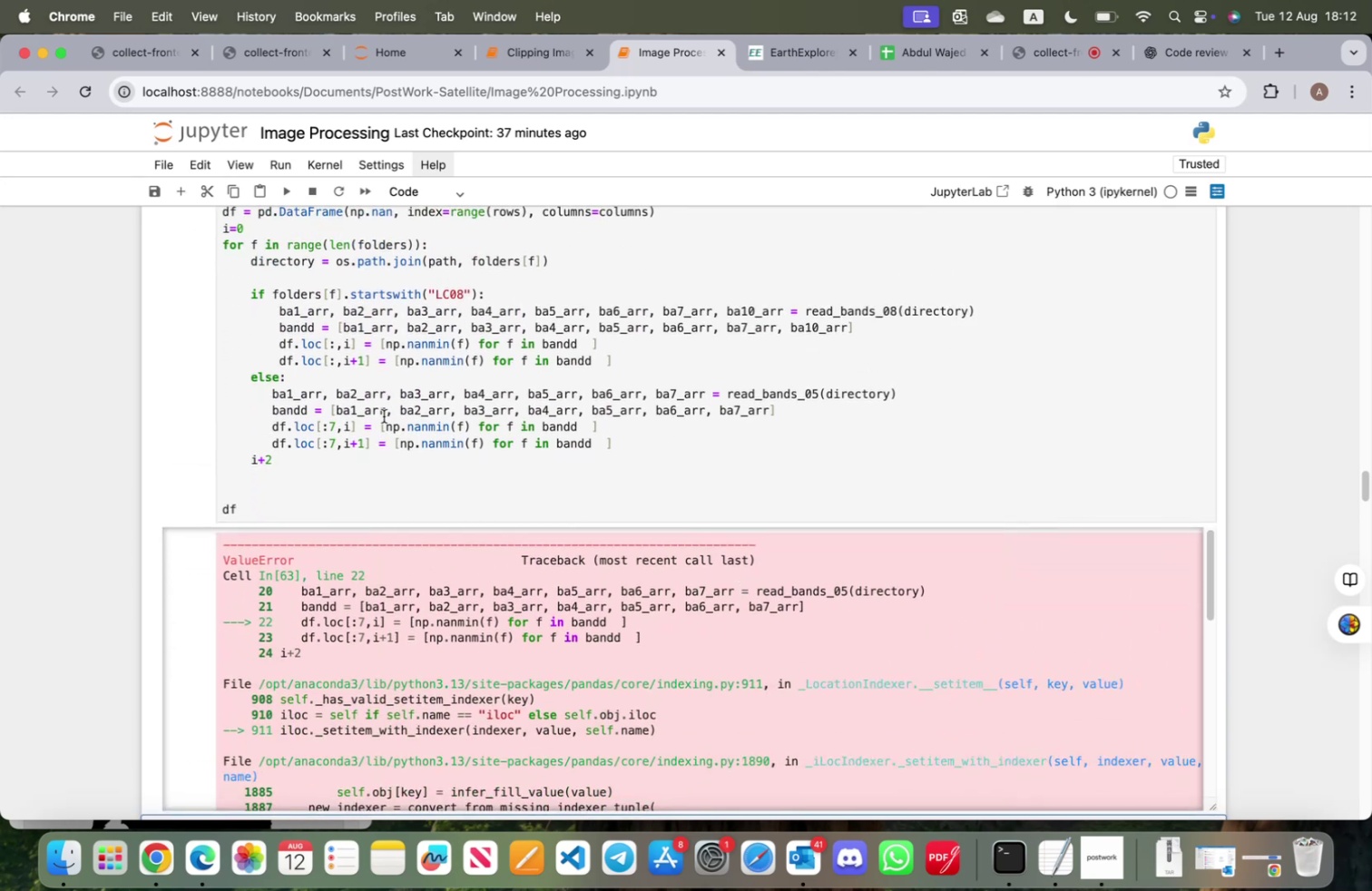 
left_click([337, 426])
 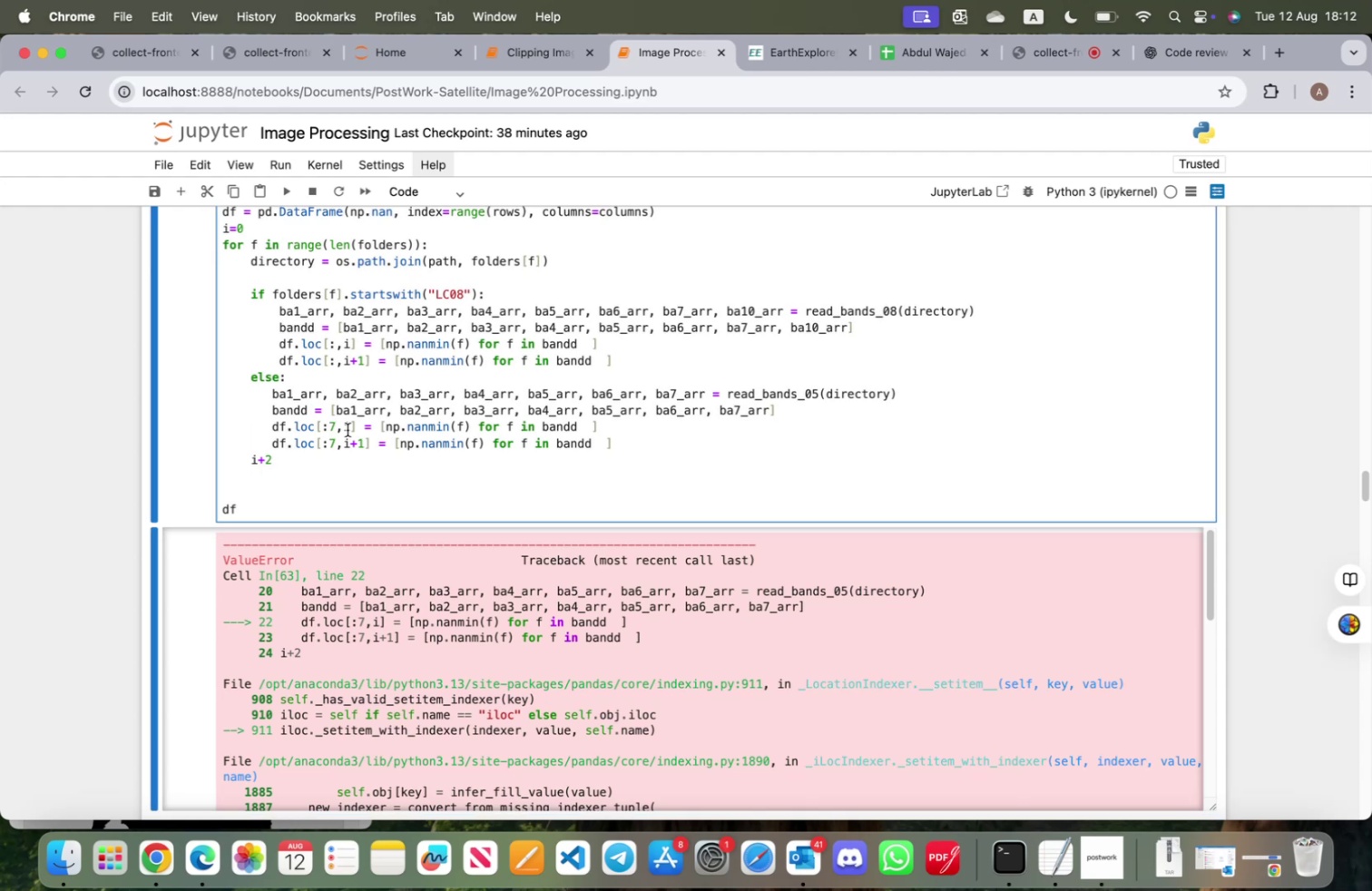 
key(Backspace)
 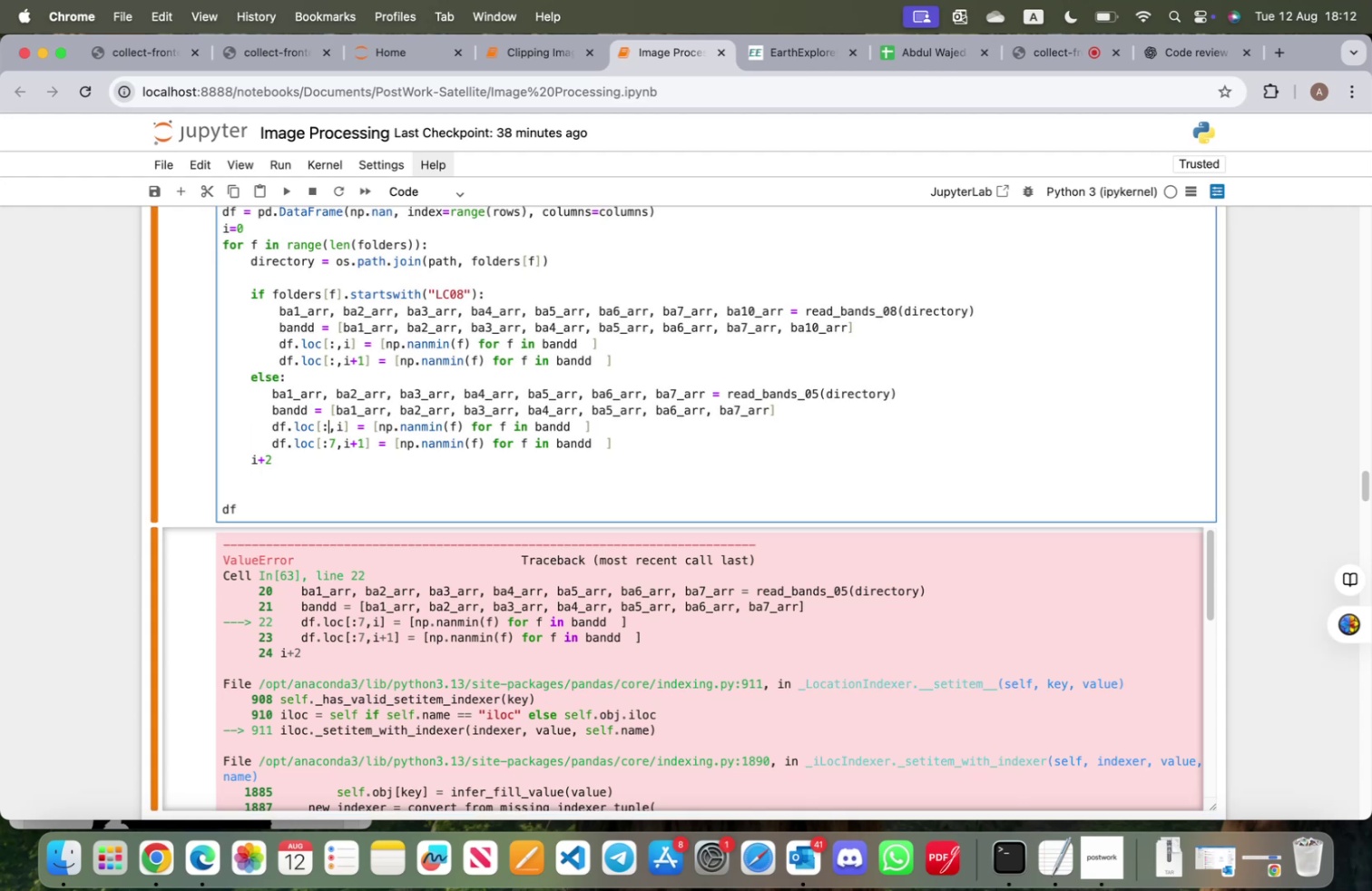 
key(6)
 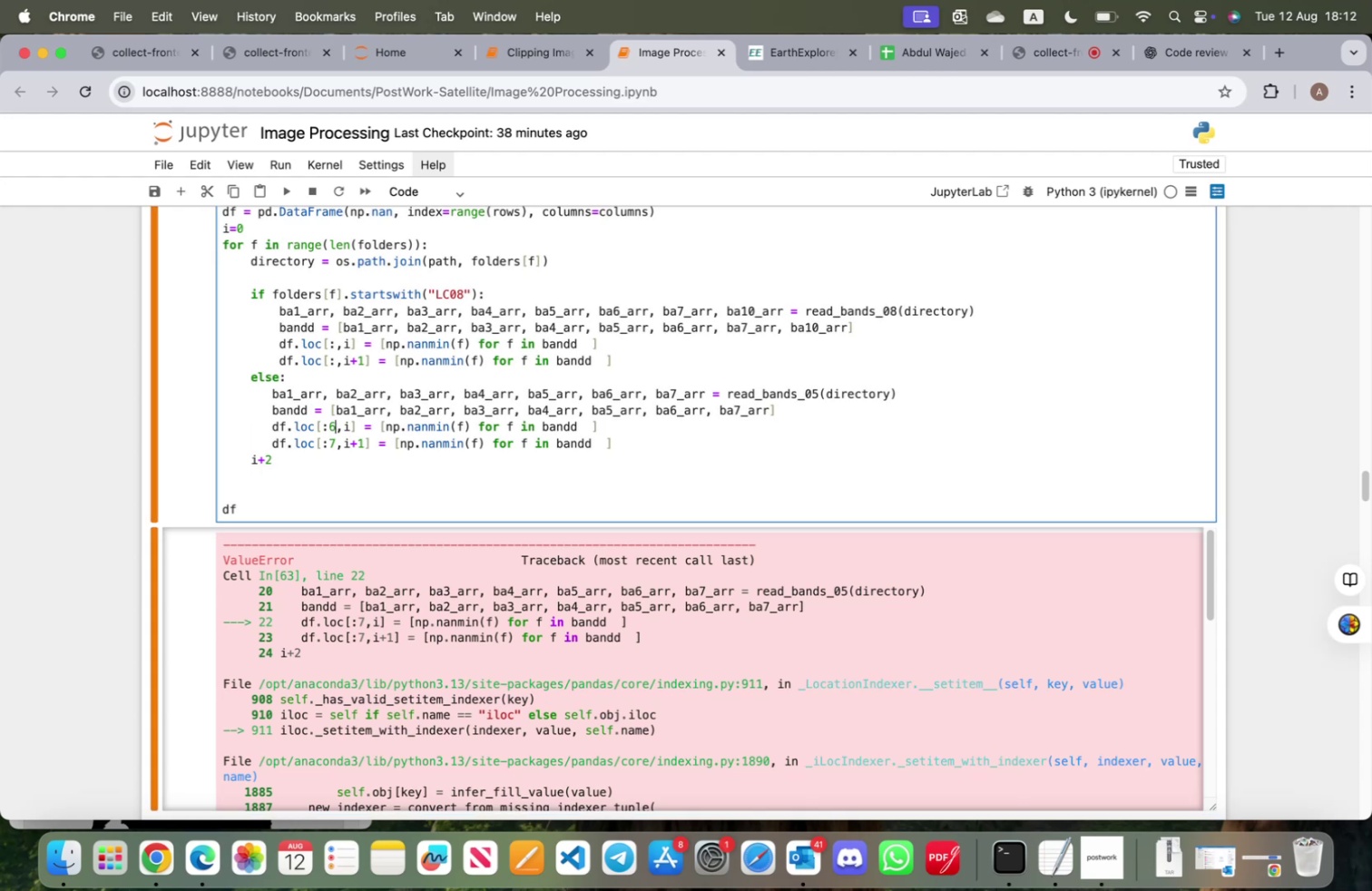 
key(ArrowDown)
 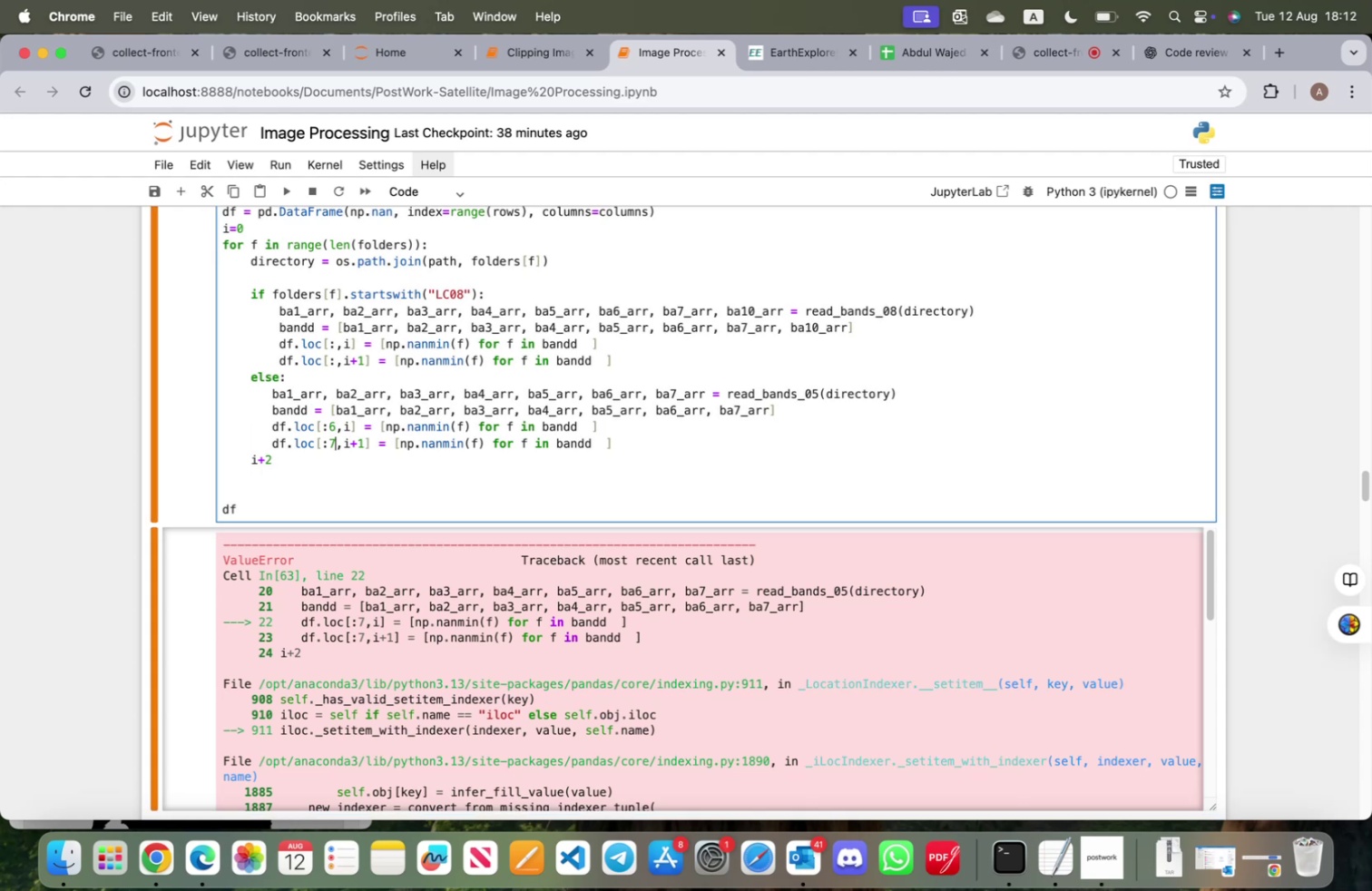 
key(Backspace)
 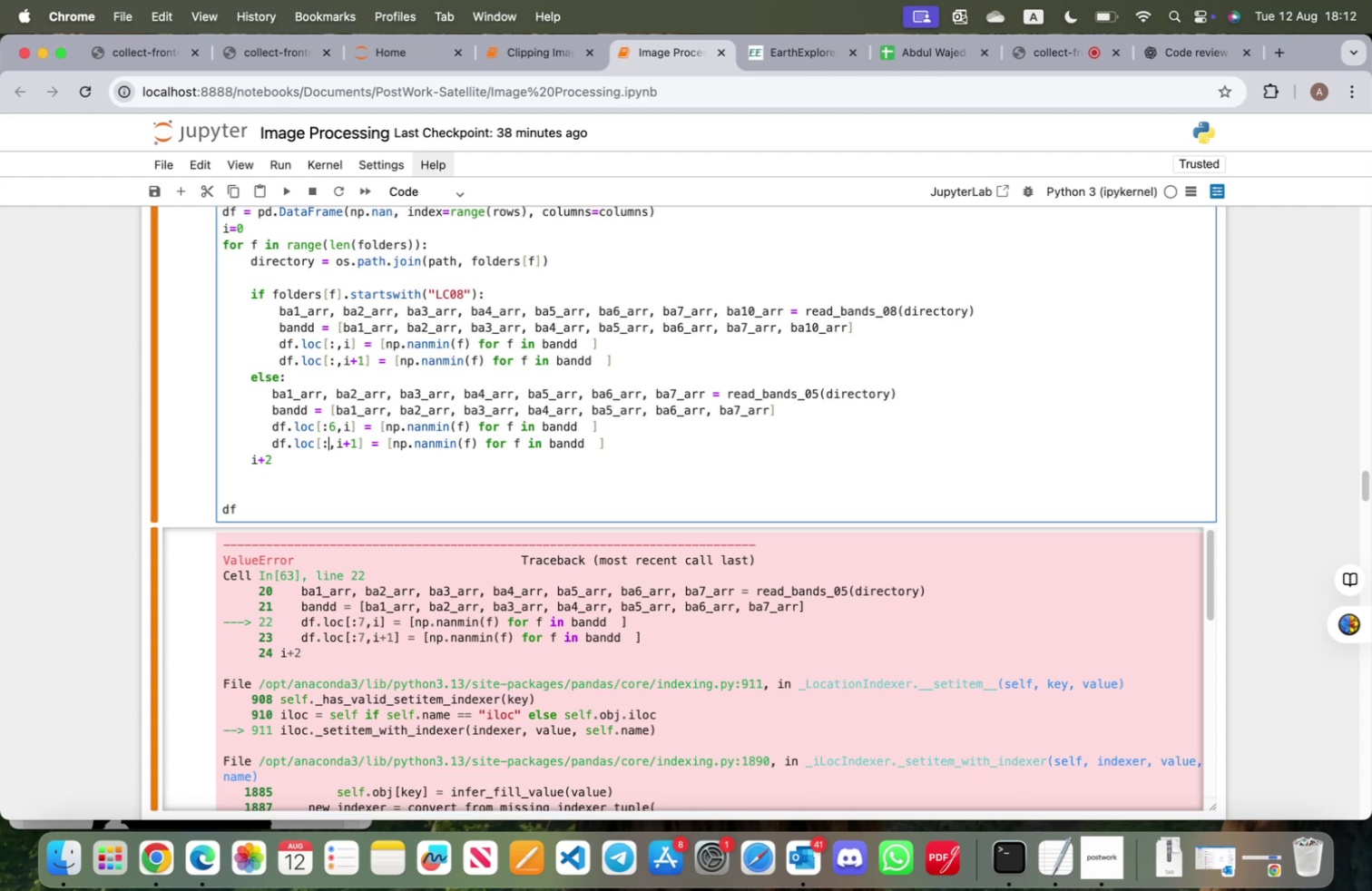 
key(6)
 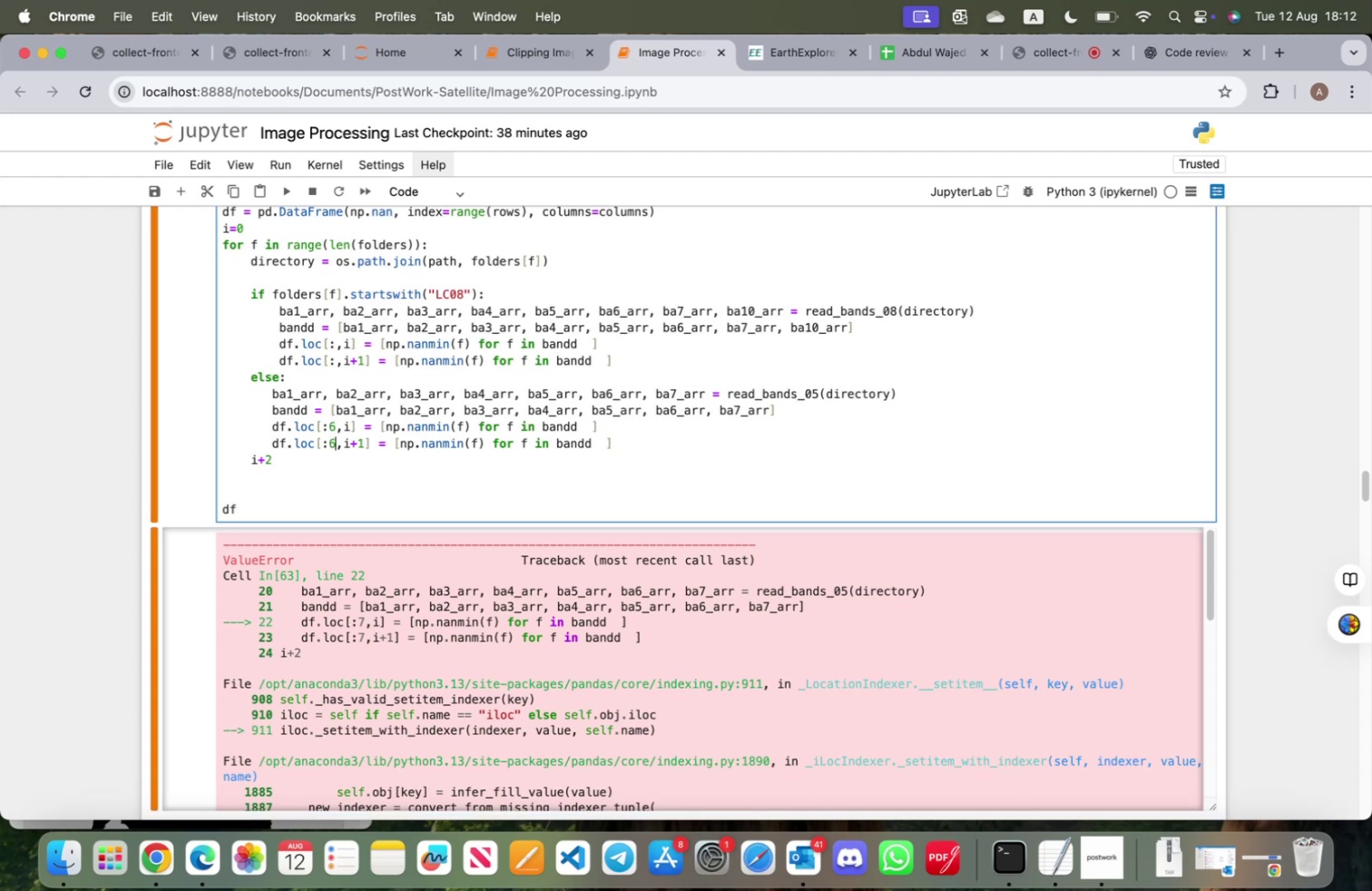 
key(Shift+ShiftRight)
 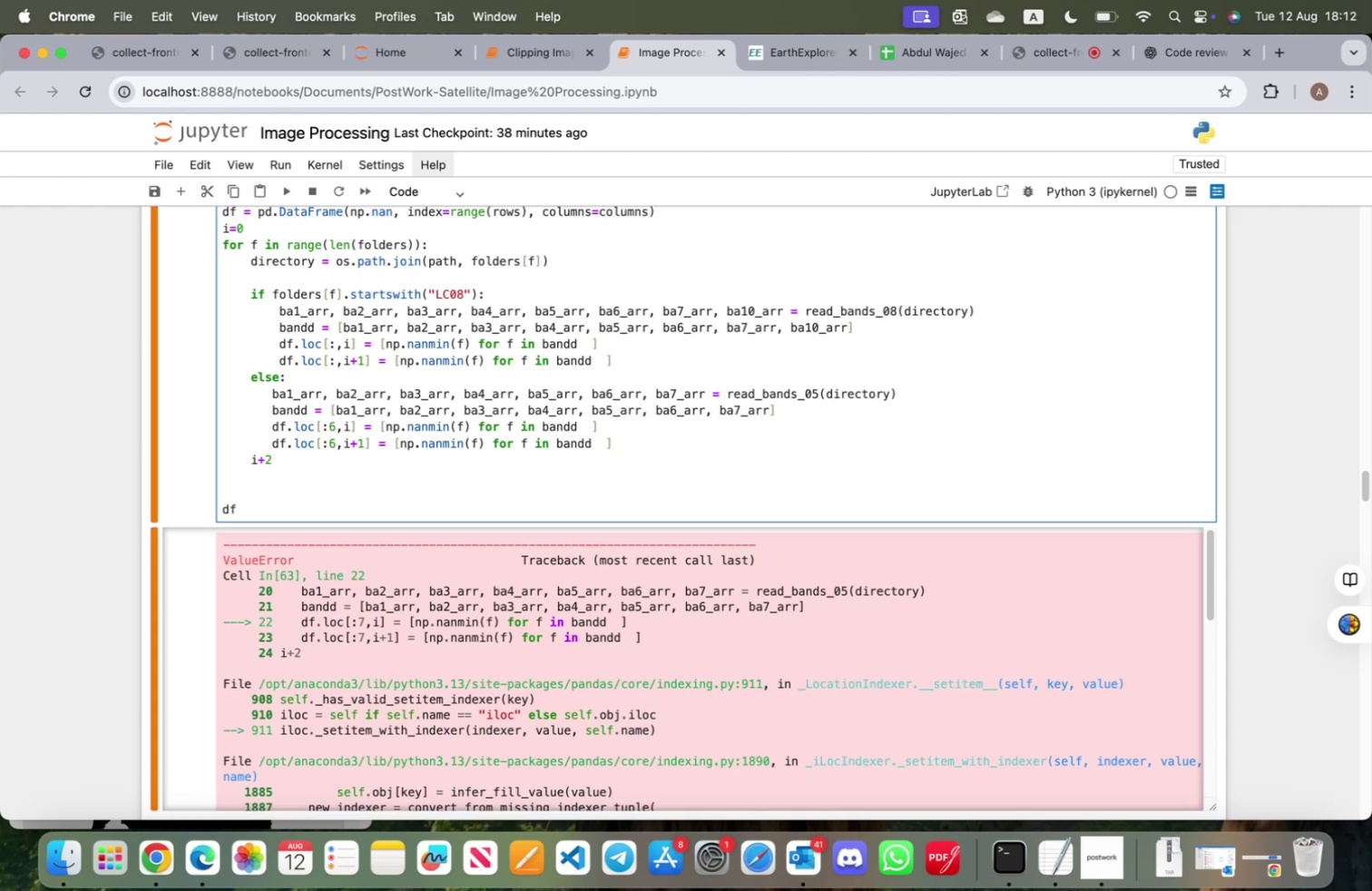 
key(Shift+Enter)
 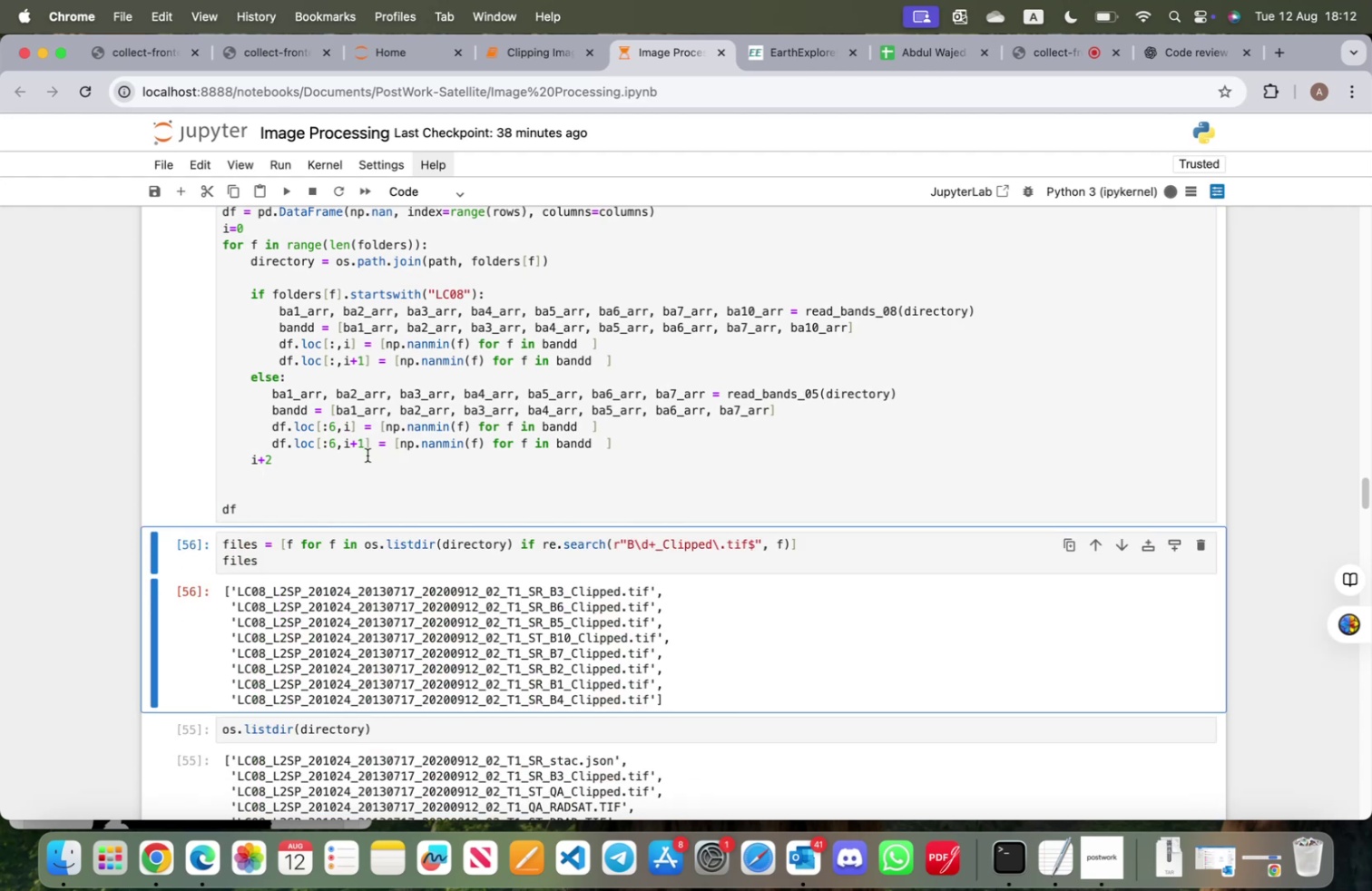 
scroll: coordinate [377, 543], scroll_direction: down, amount: 3.0
 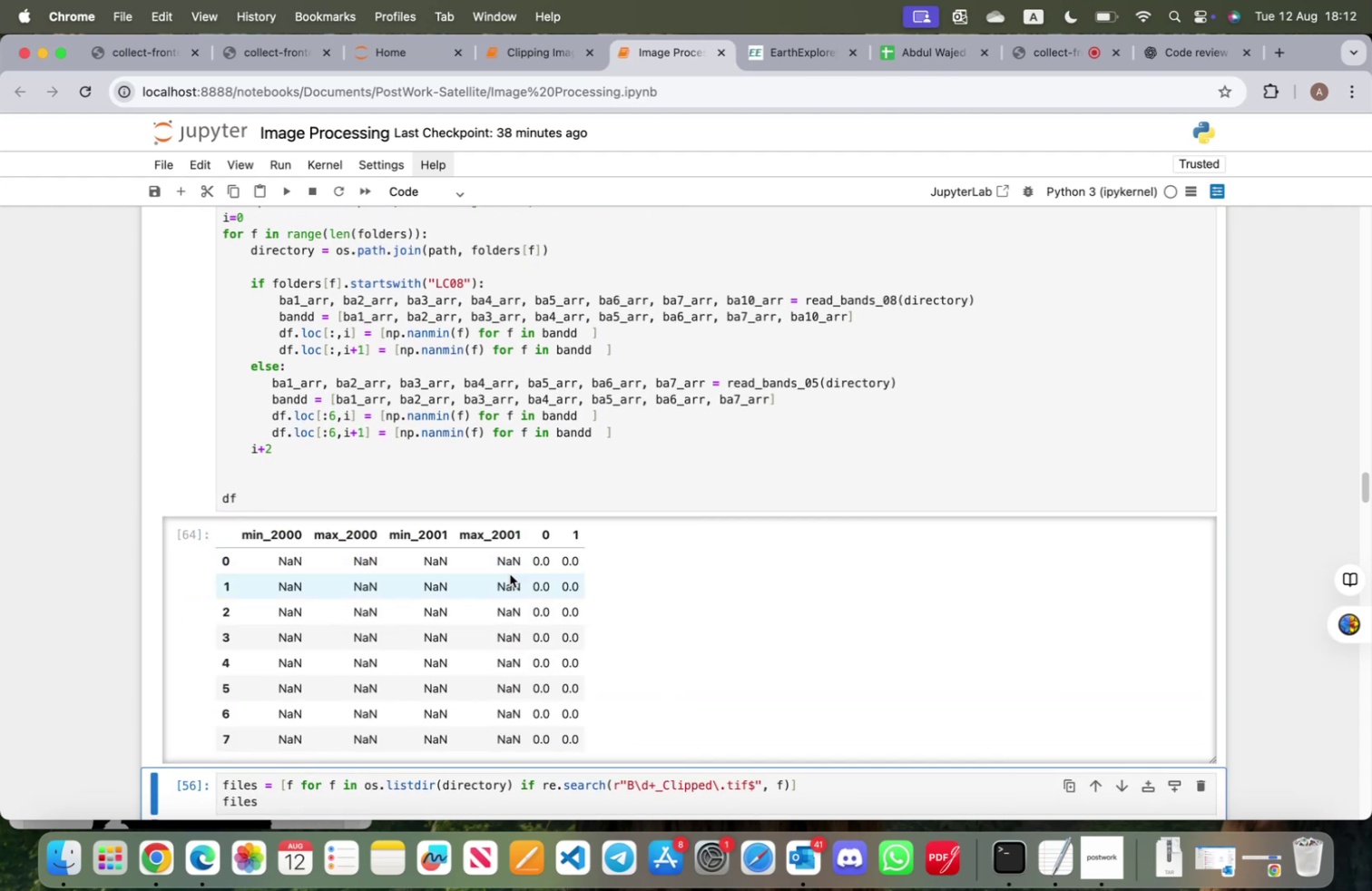 
scroll: coordinate [456, 504], scroll_direction: up, amount: 12.0
 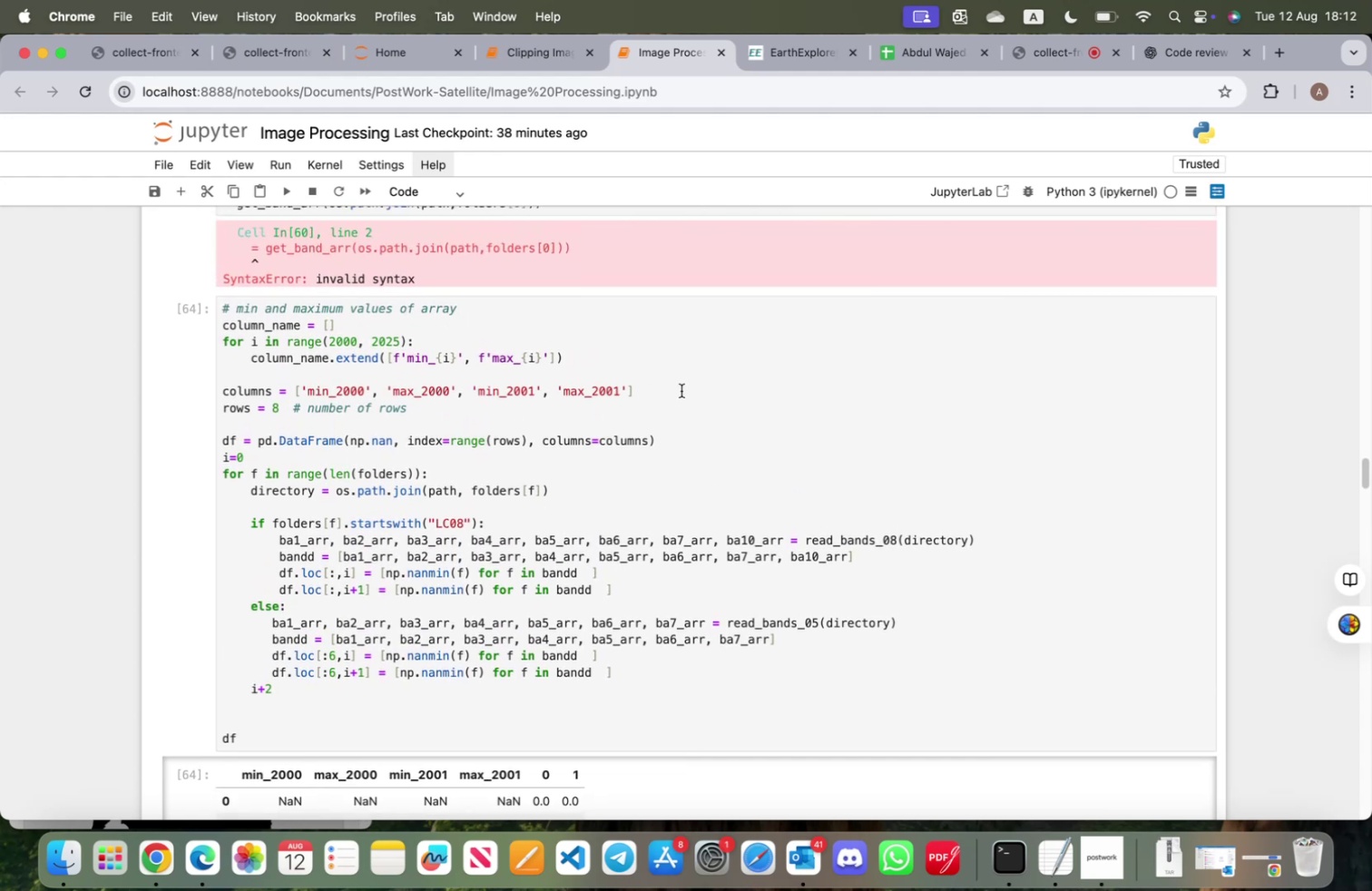 
left_click_drag(start_coordinate=[681, 390], to_coordinate=[223, 394])
 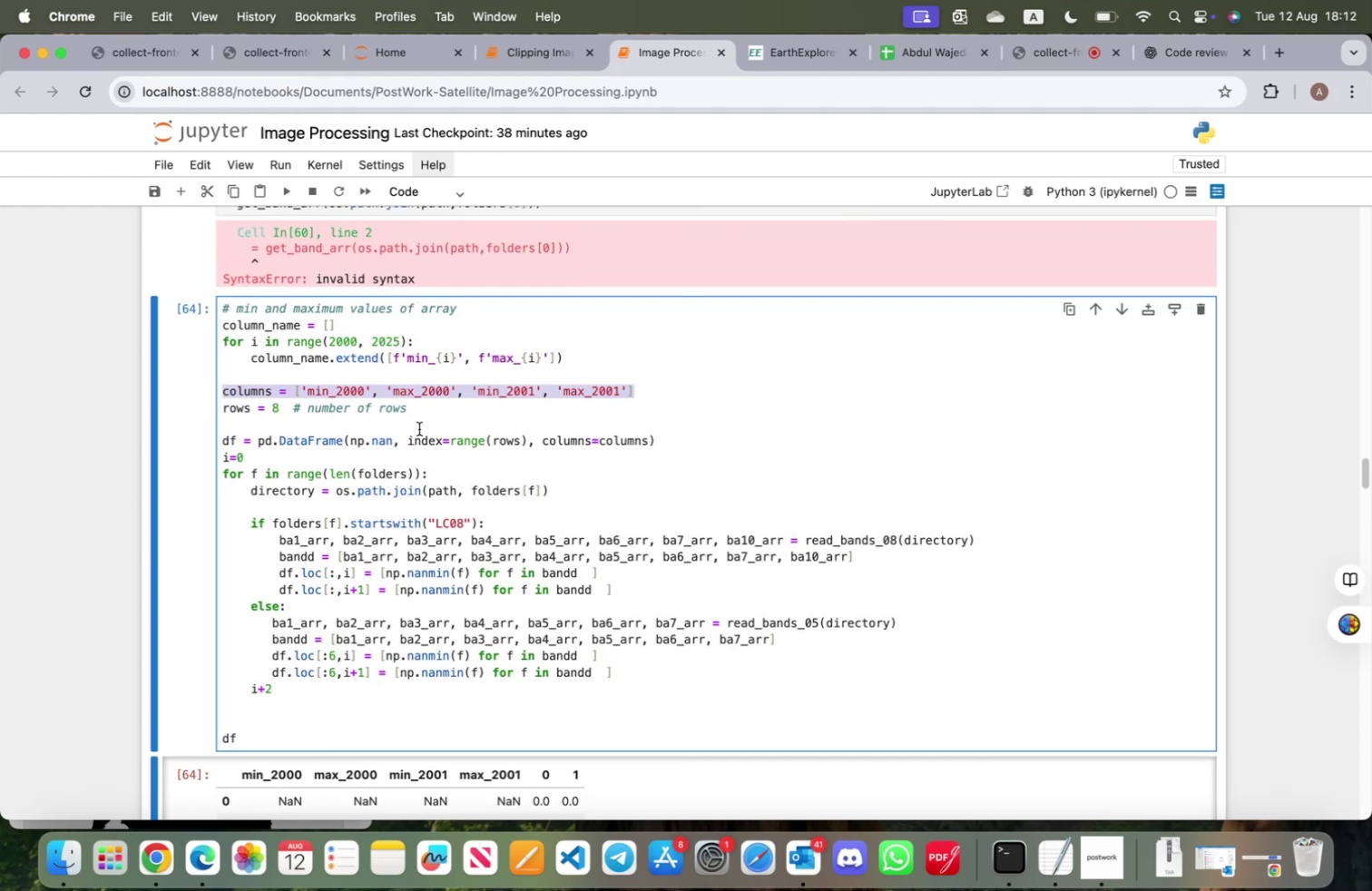 
key(Backspace)
 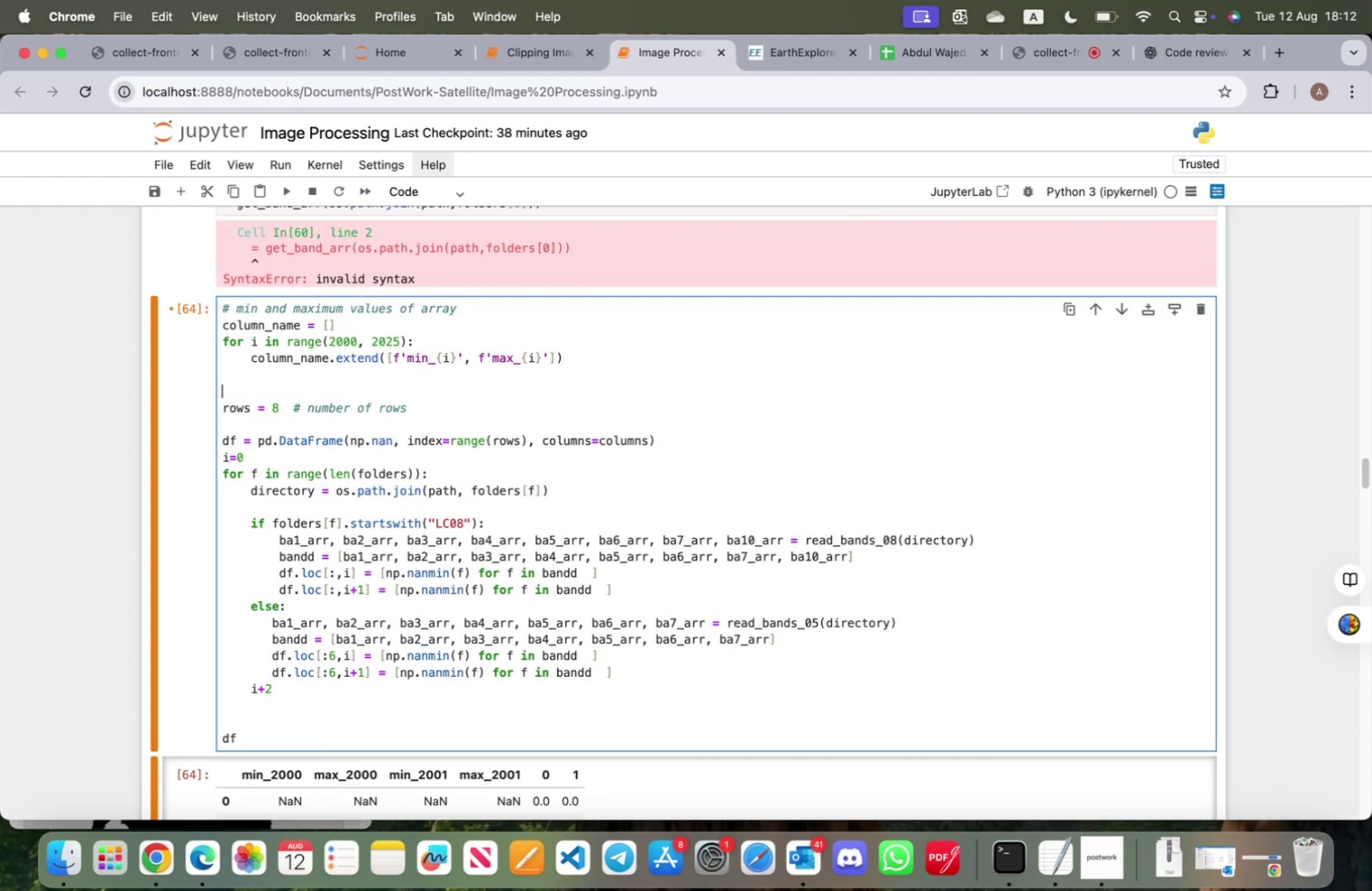 
key(Backspace)
 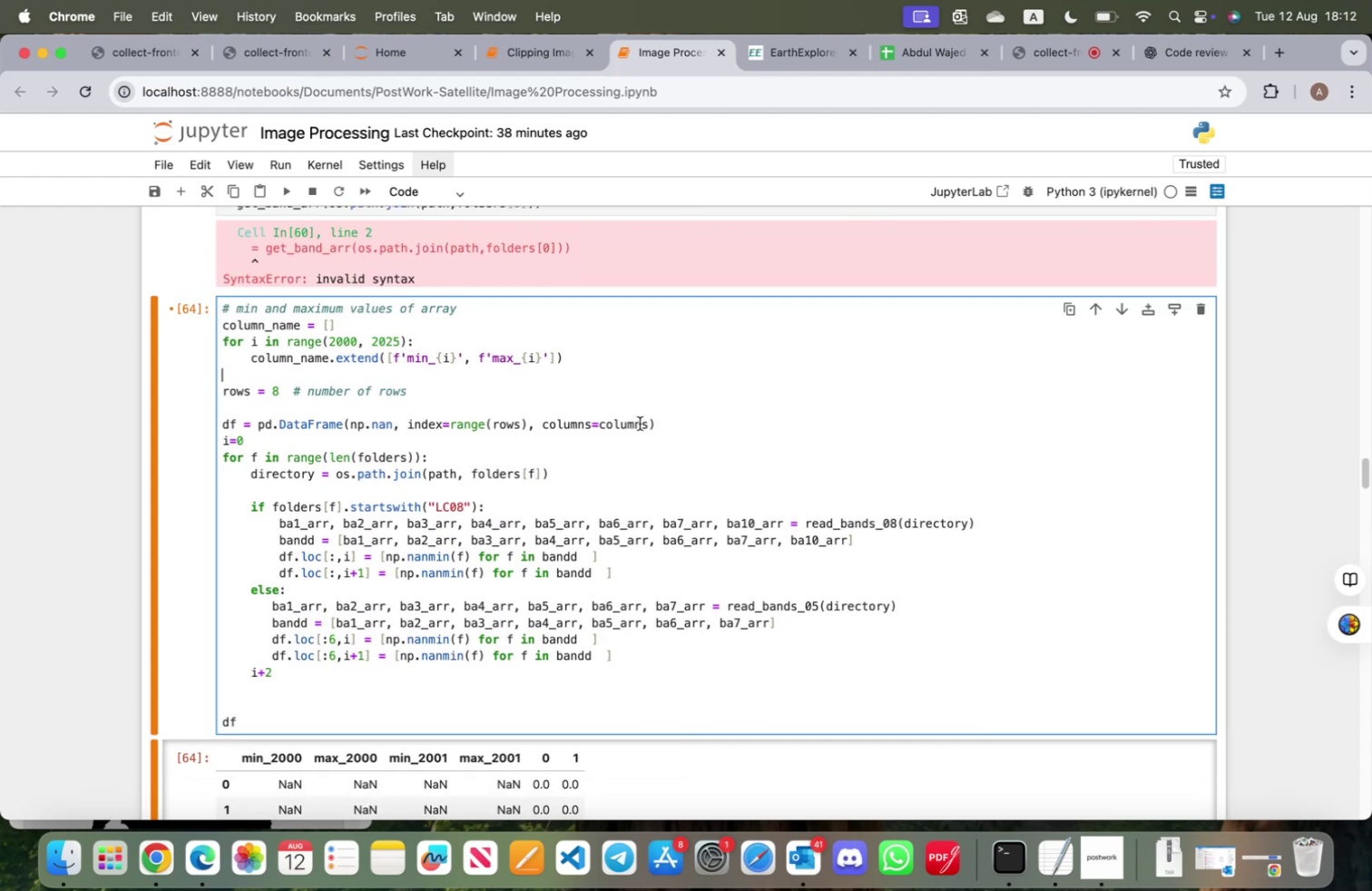 
left_click([648, 426])
 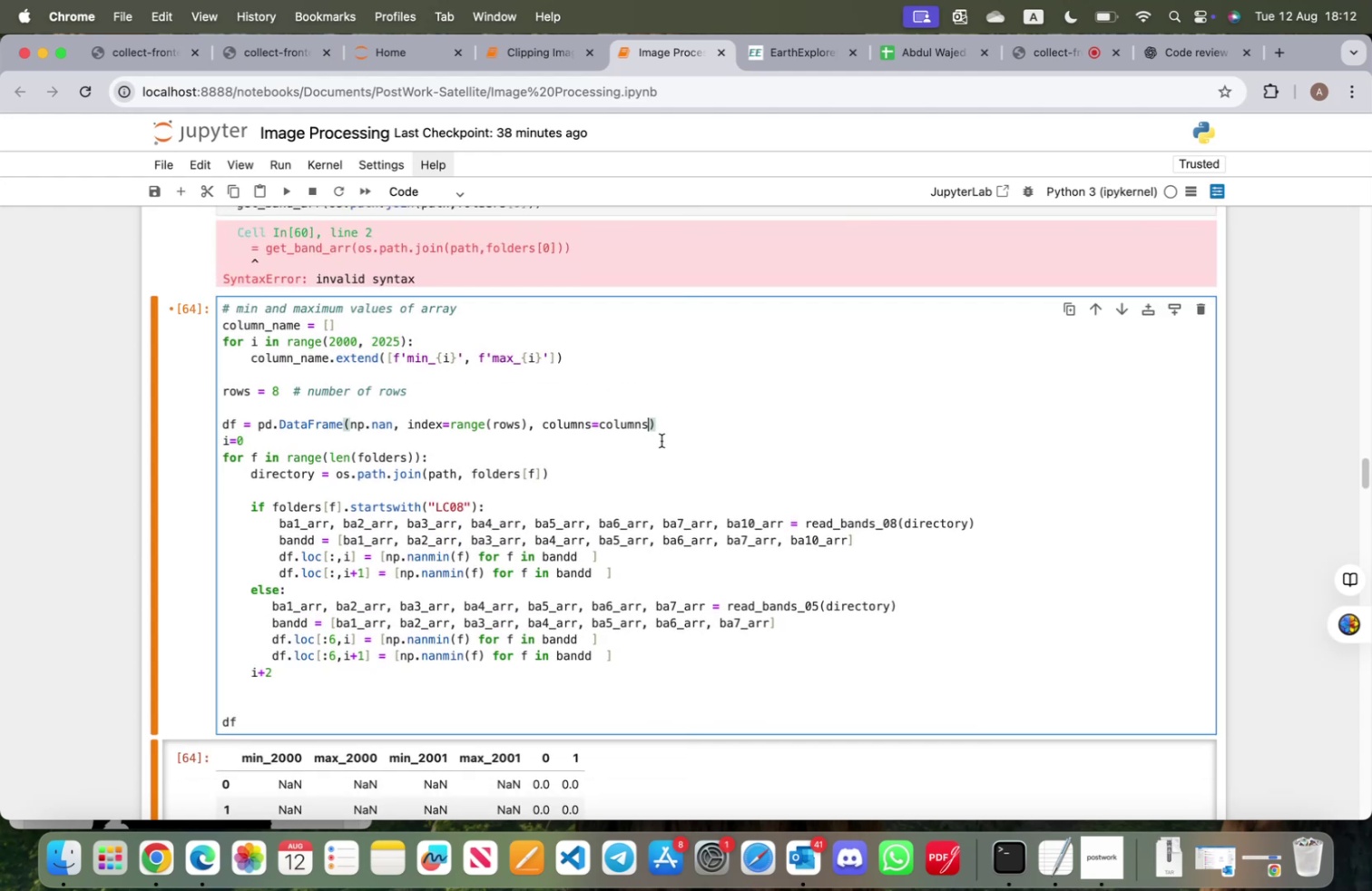 
key(Backspace)
type(_name)
 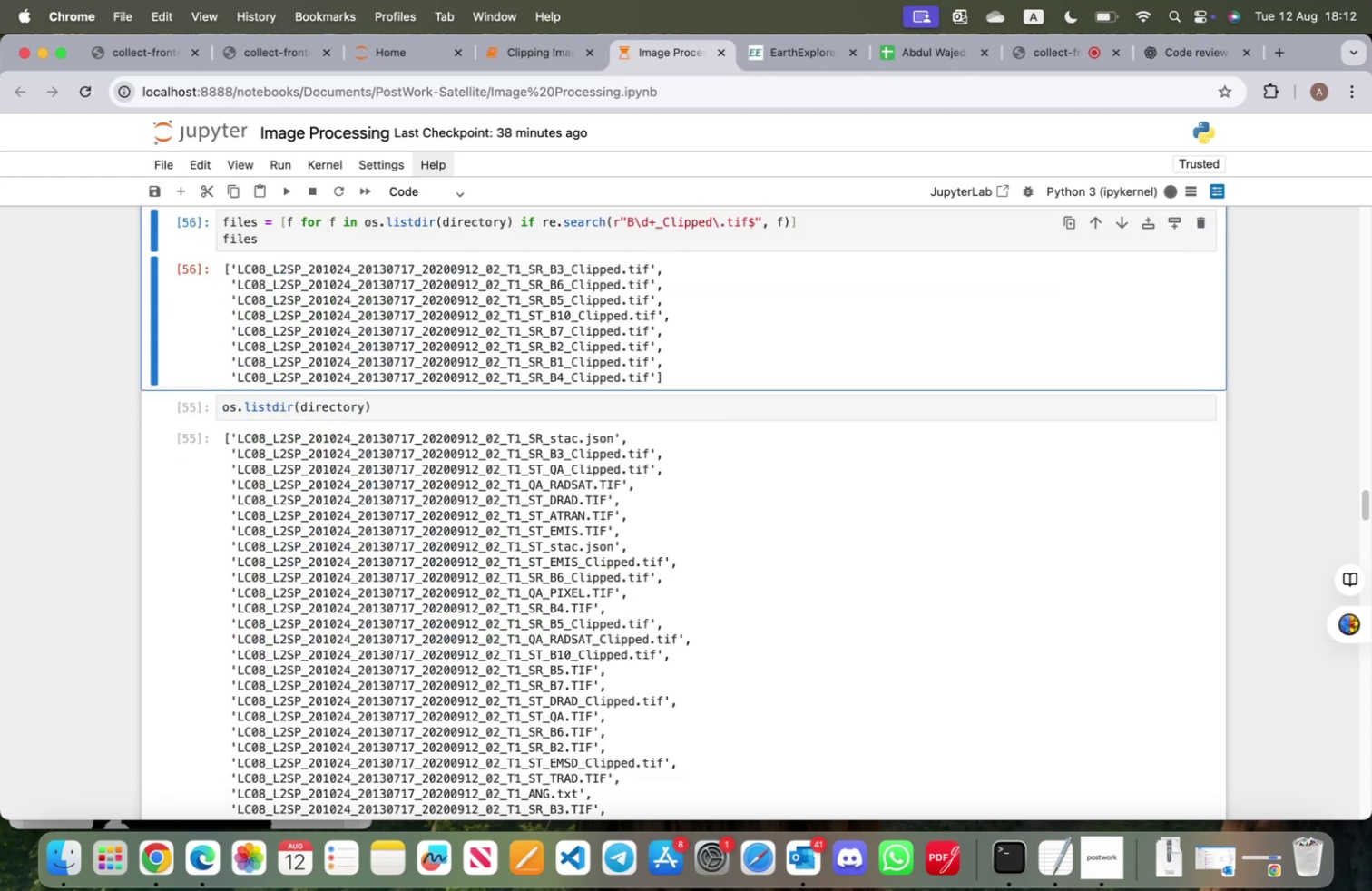 
 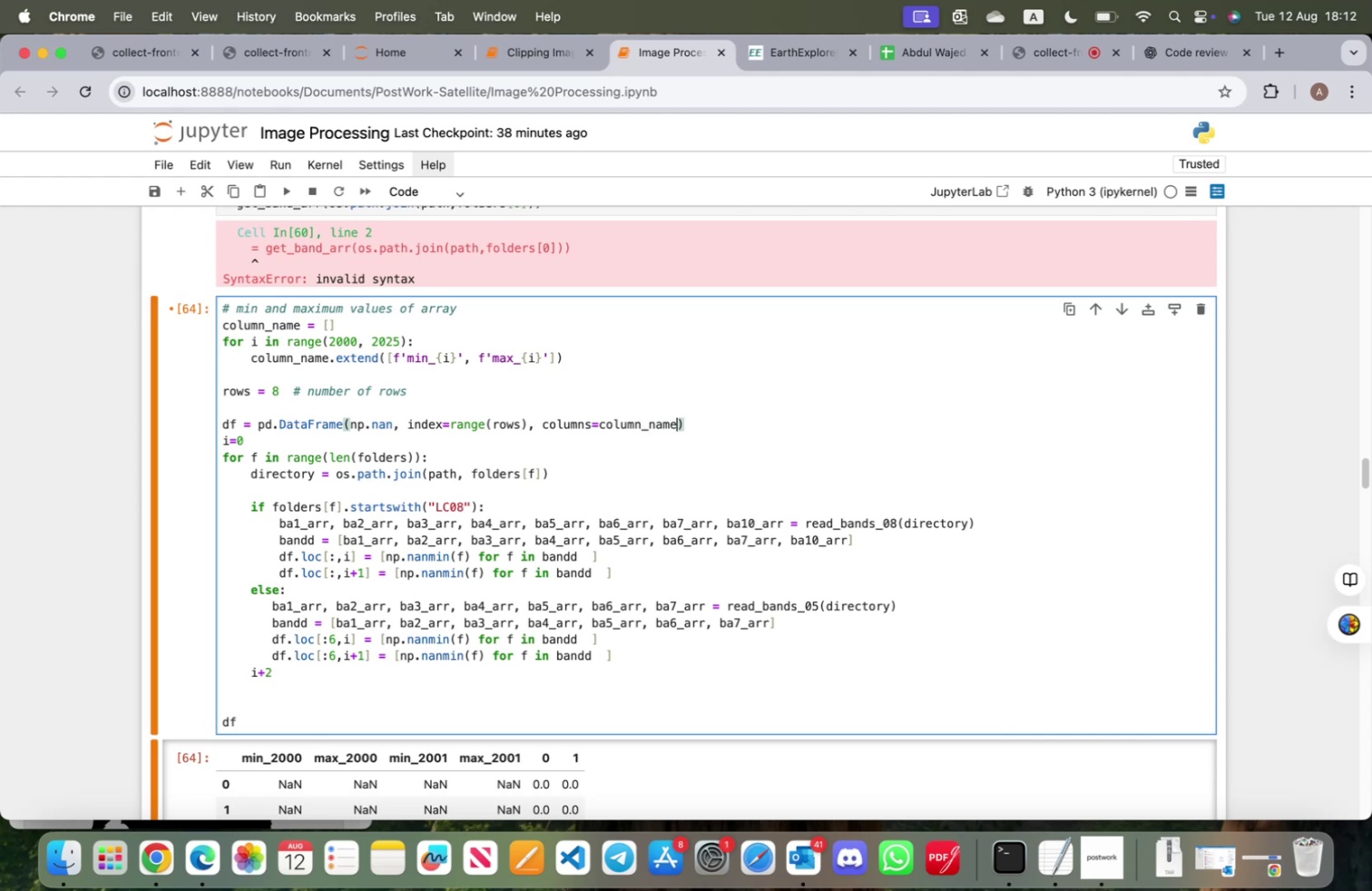 
key(Shift+Enter)
 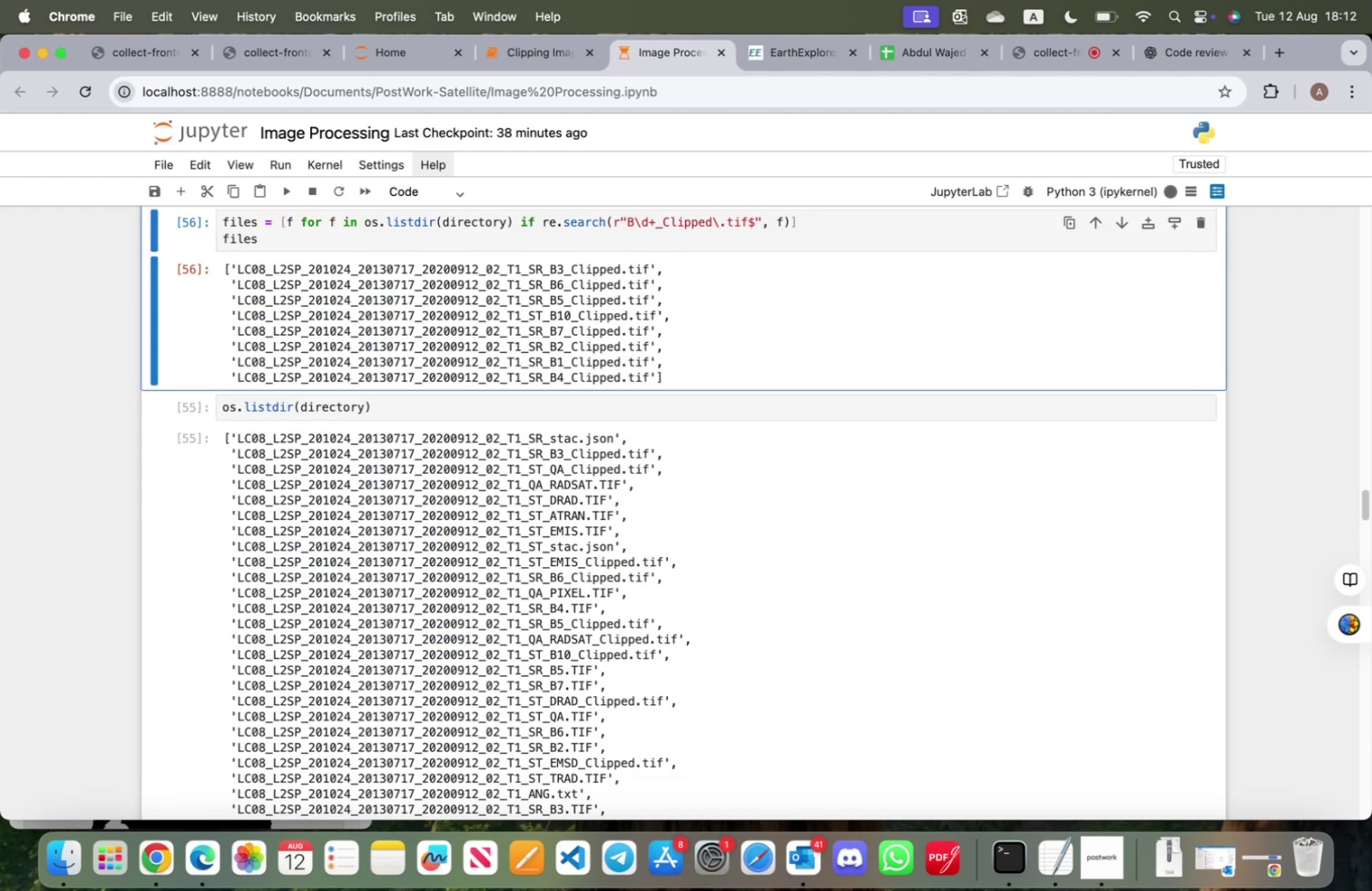 
scroll: coordinate [576, 475], scroll_direction: down, amount: 1.0
 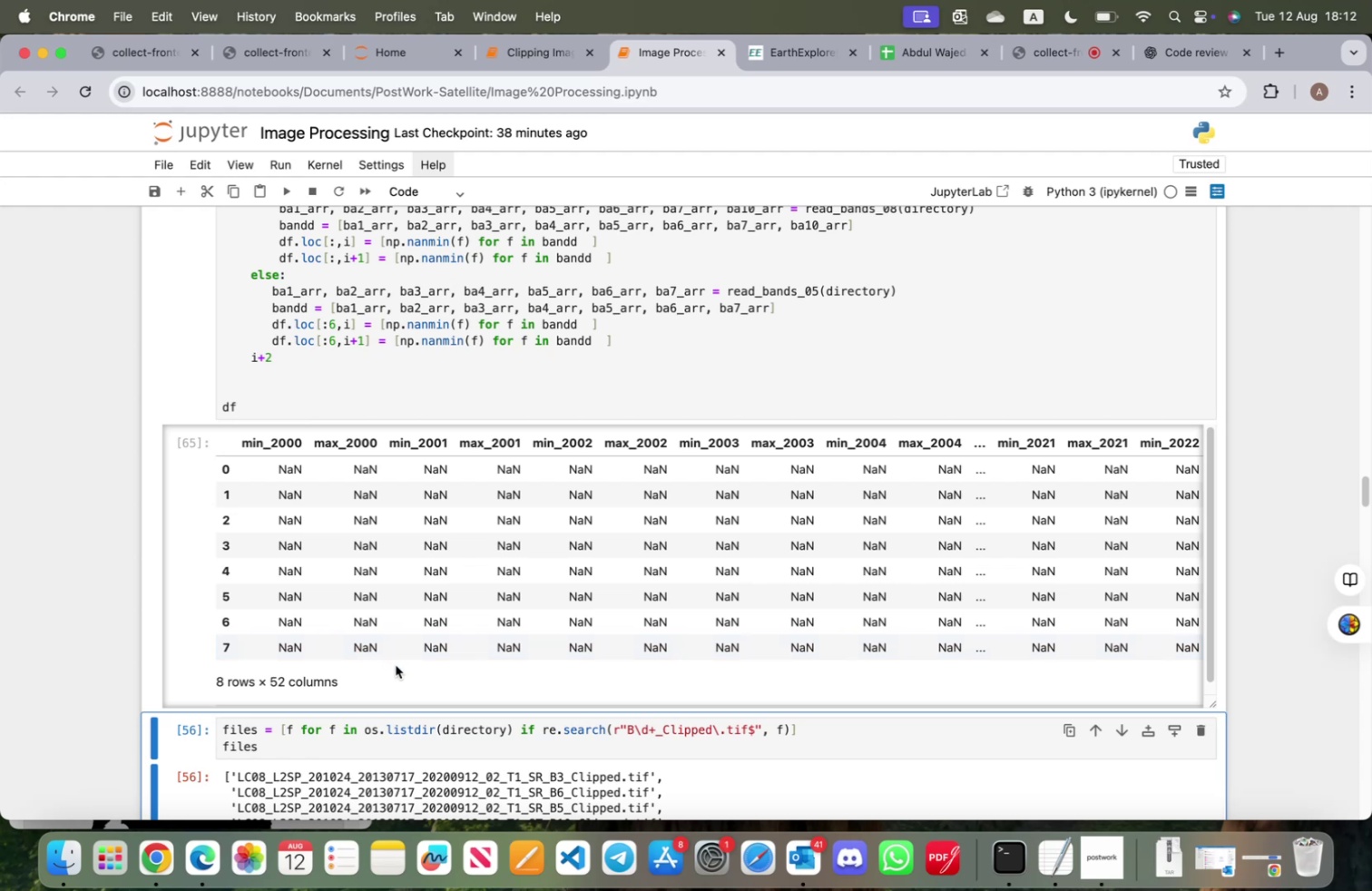 
wait(11.39)
 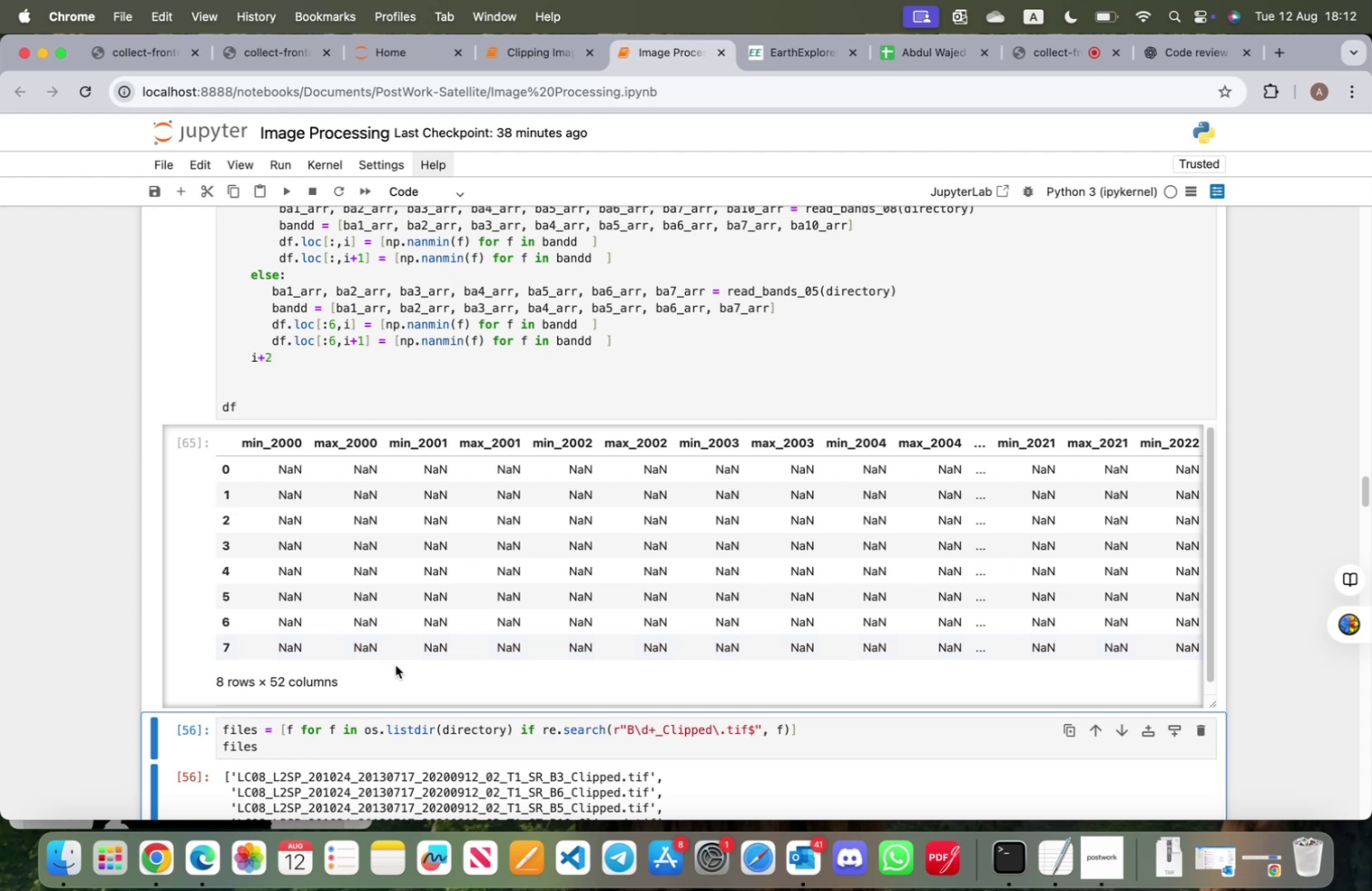 
scroll: coordinate [407, 407], scroll_direction: up, amount: 4.0
 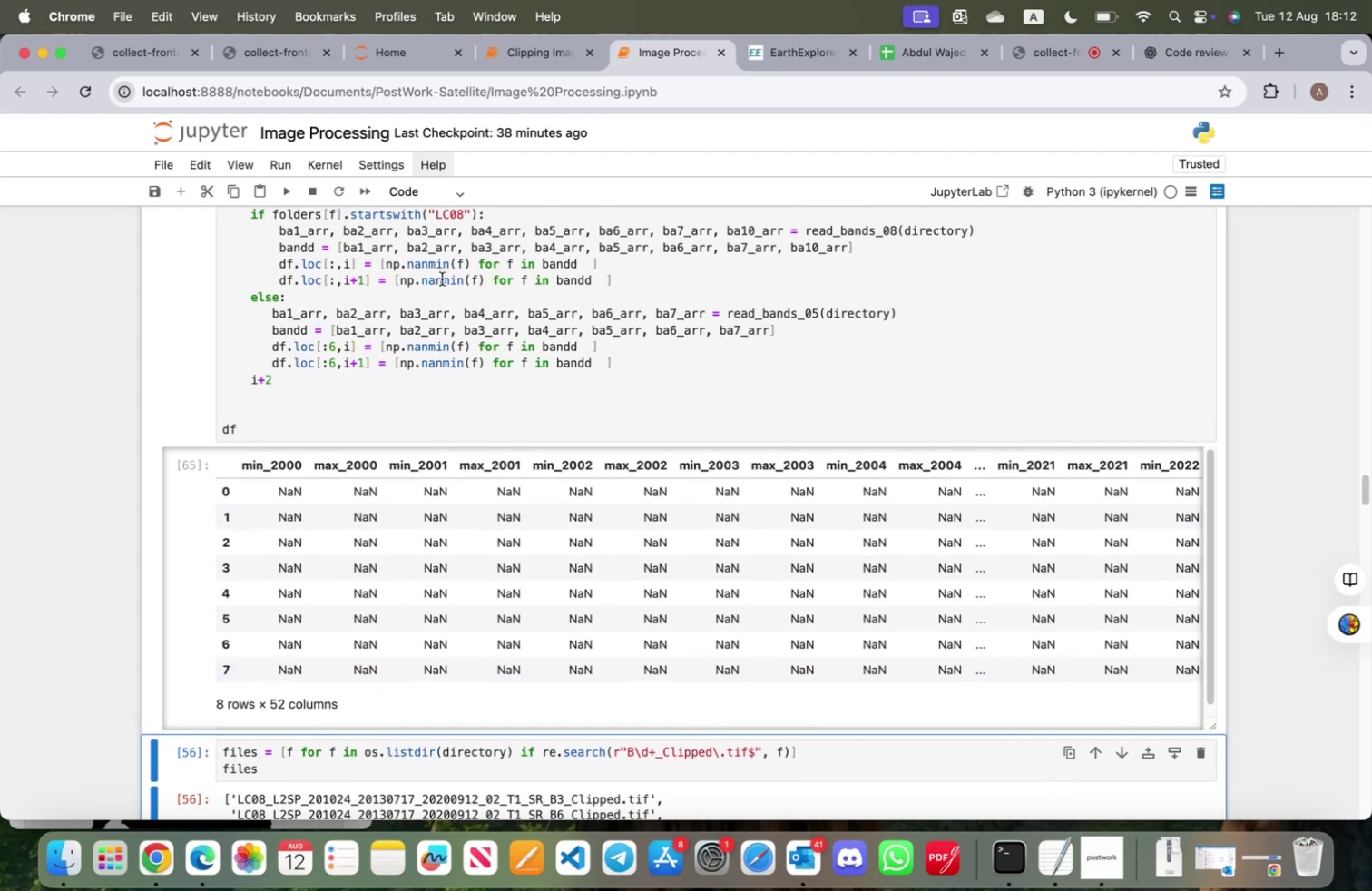 
left_click([448, 281])
 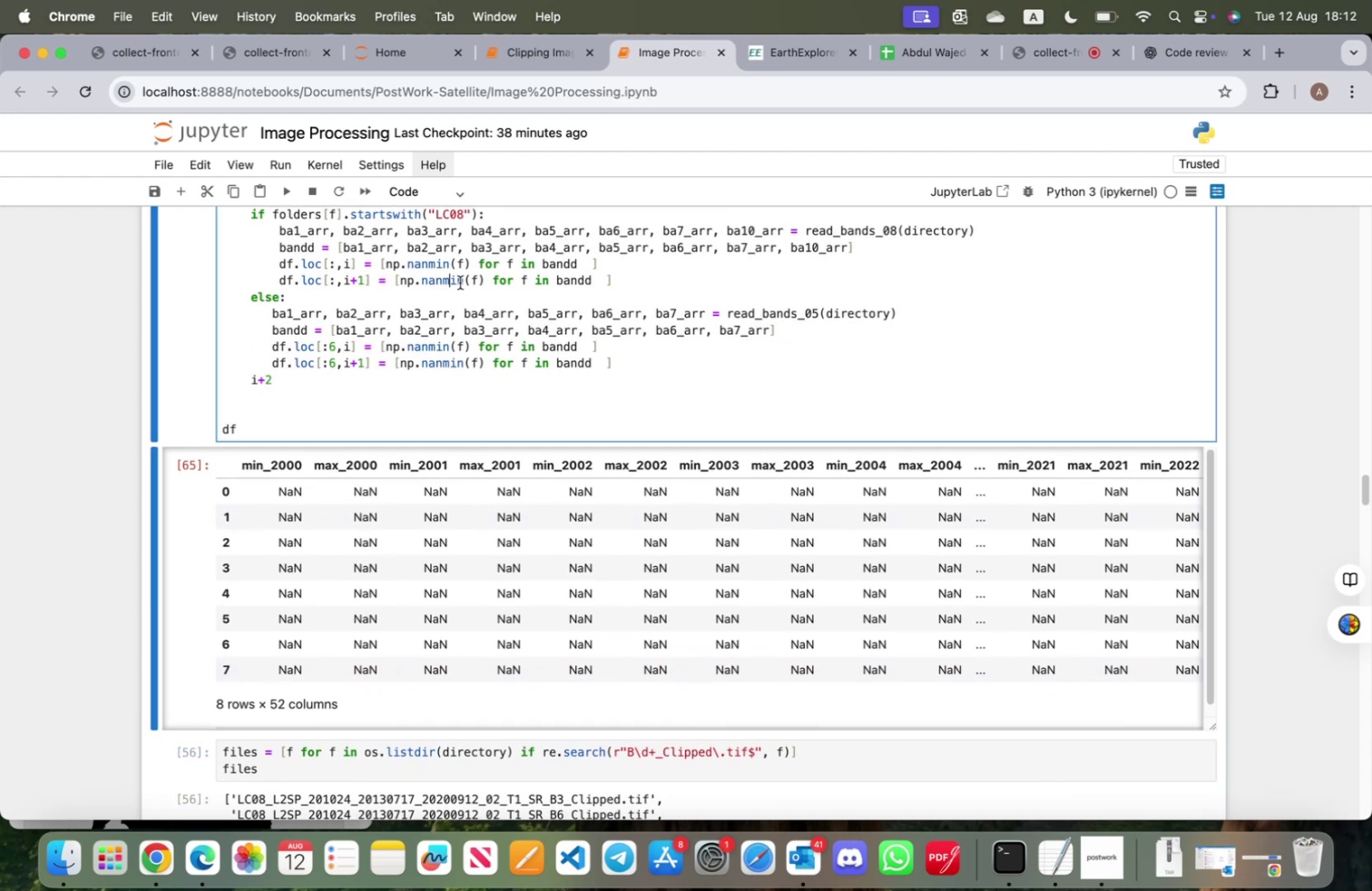 
left_click([462, 282])
 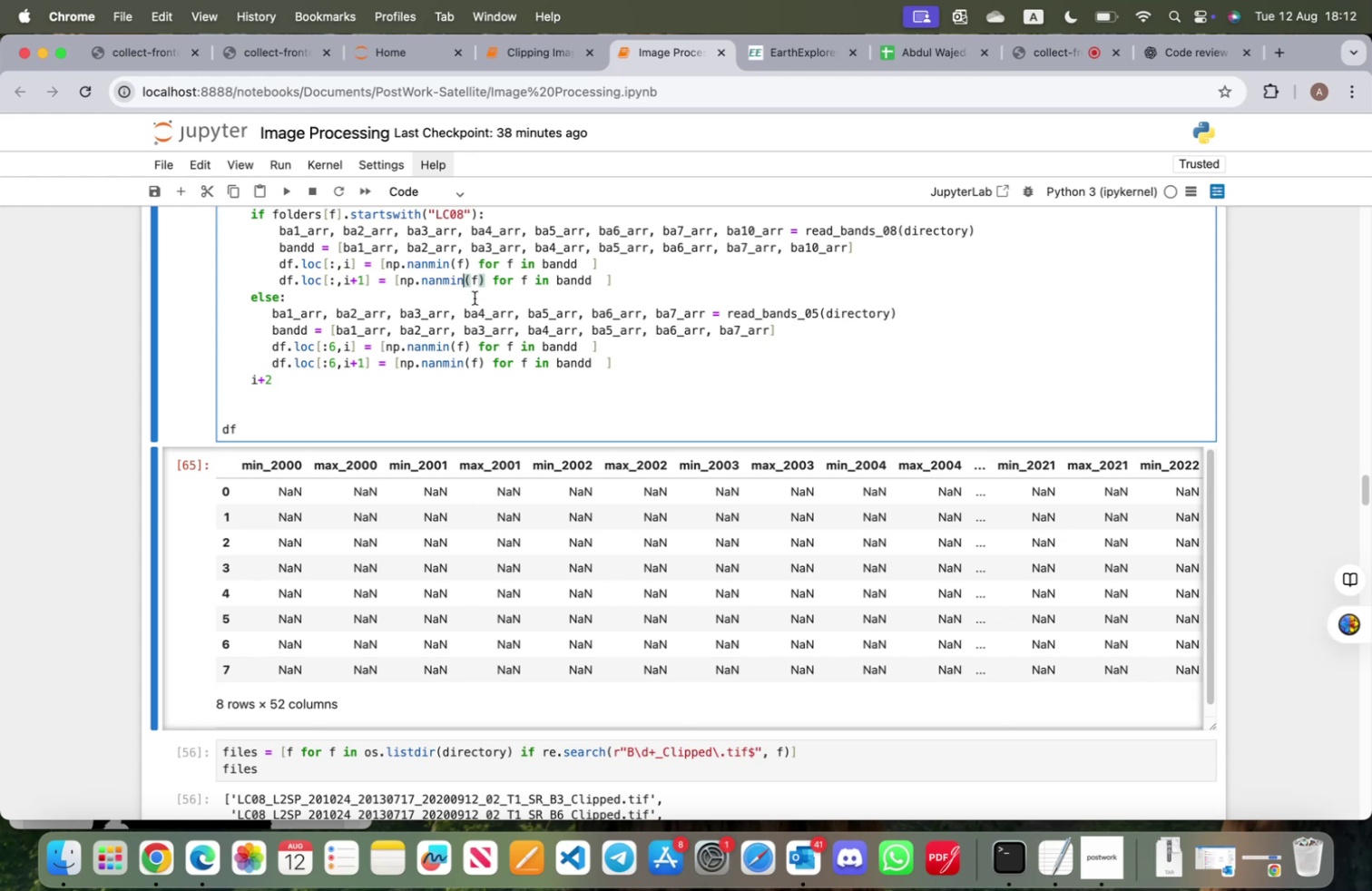 
key(Backspace)
key(Backspace)
type(ax)
 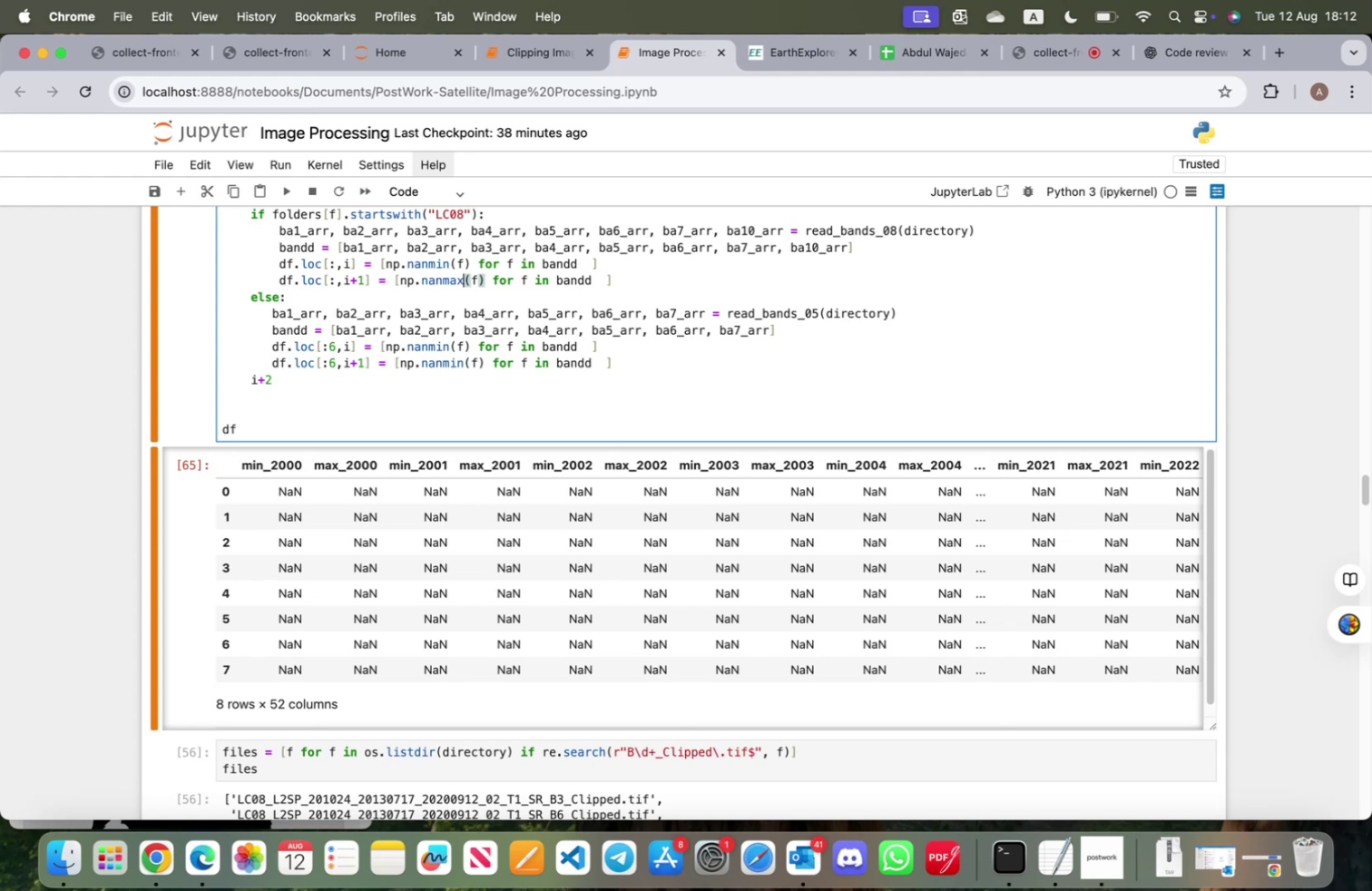 
key(ArrowDown)
 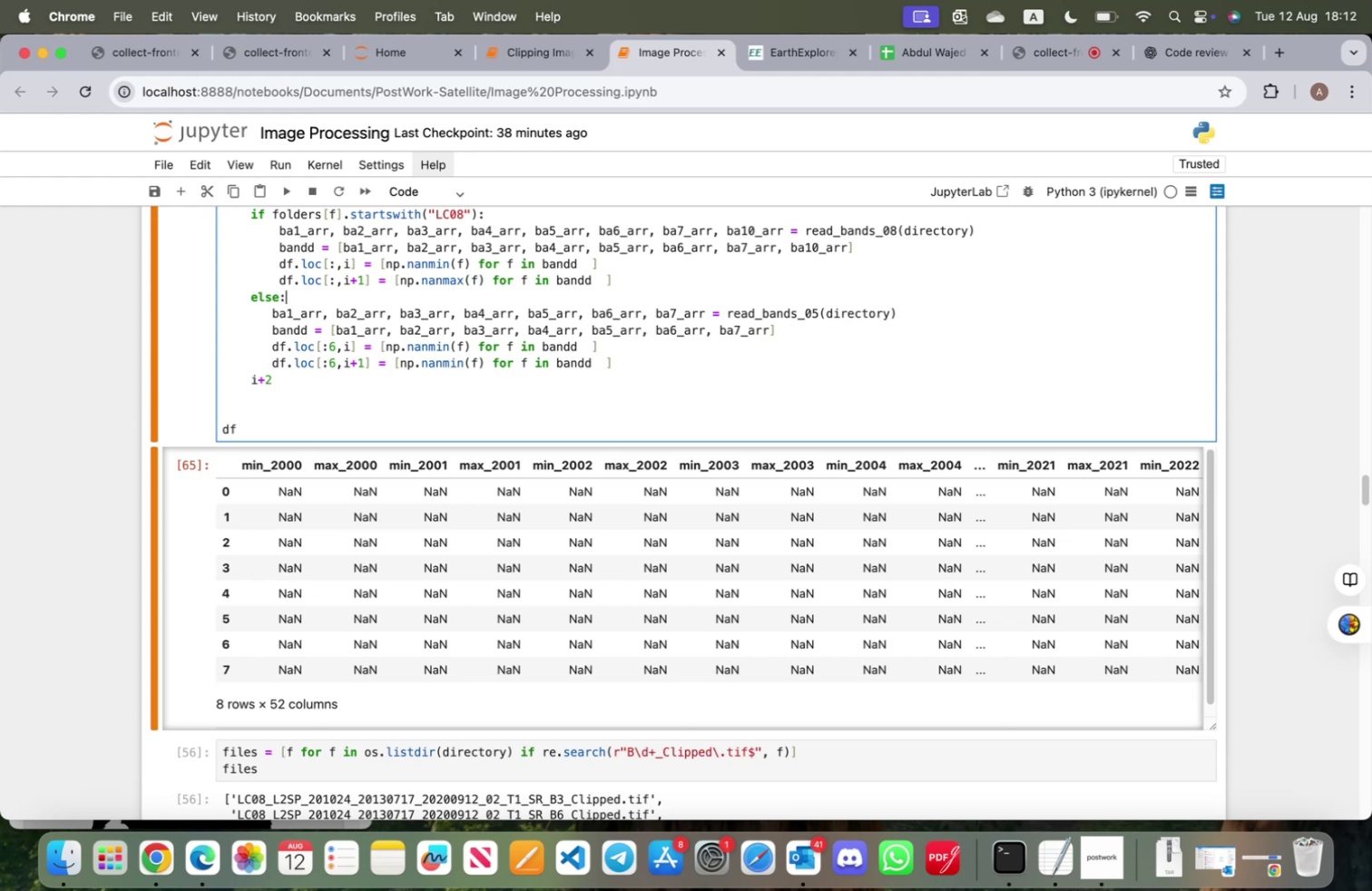 
key(ArrowDown)
 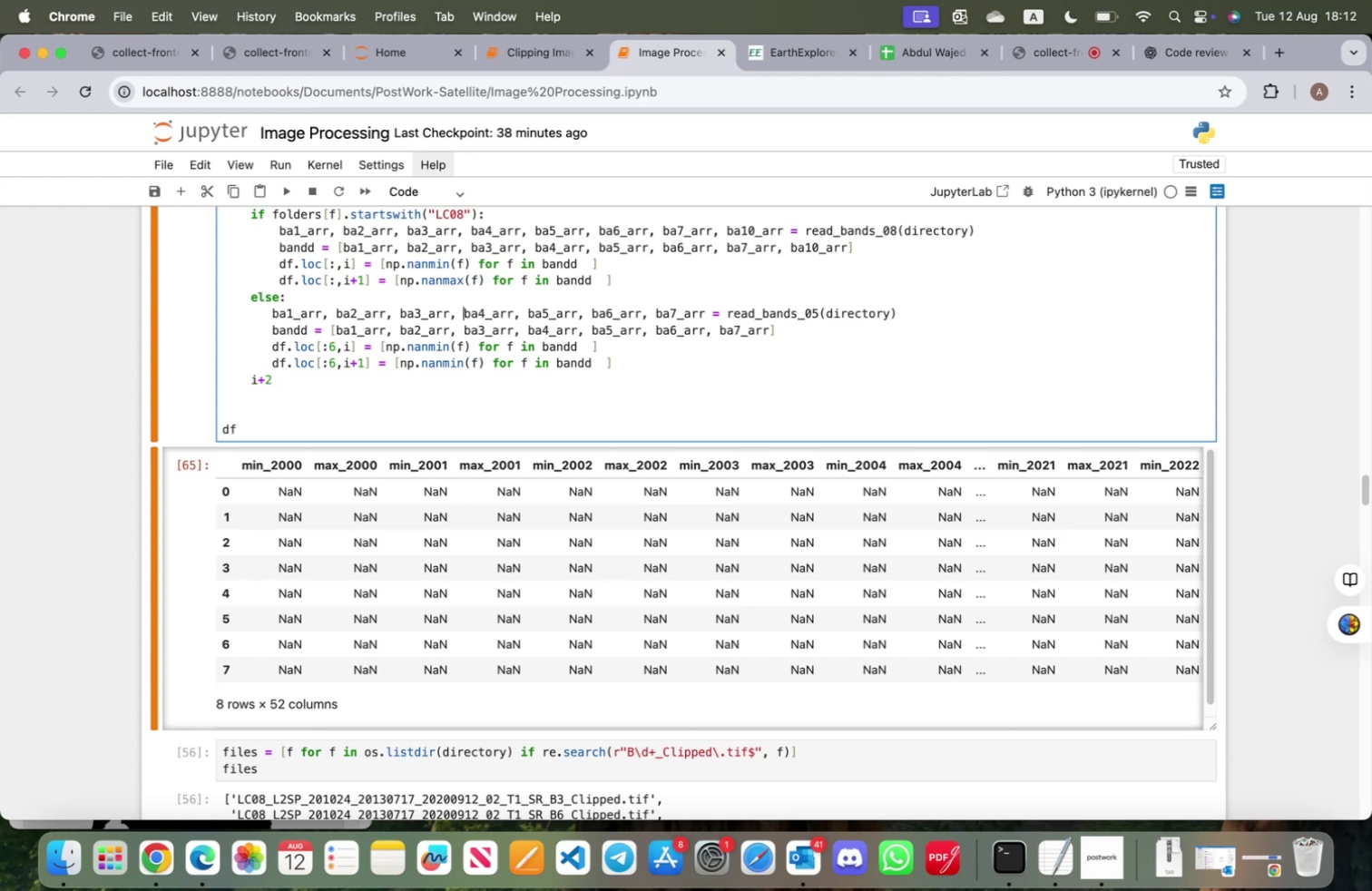 
key(ArrowDown)
 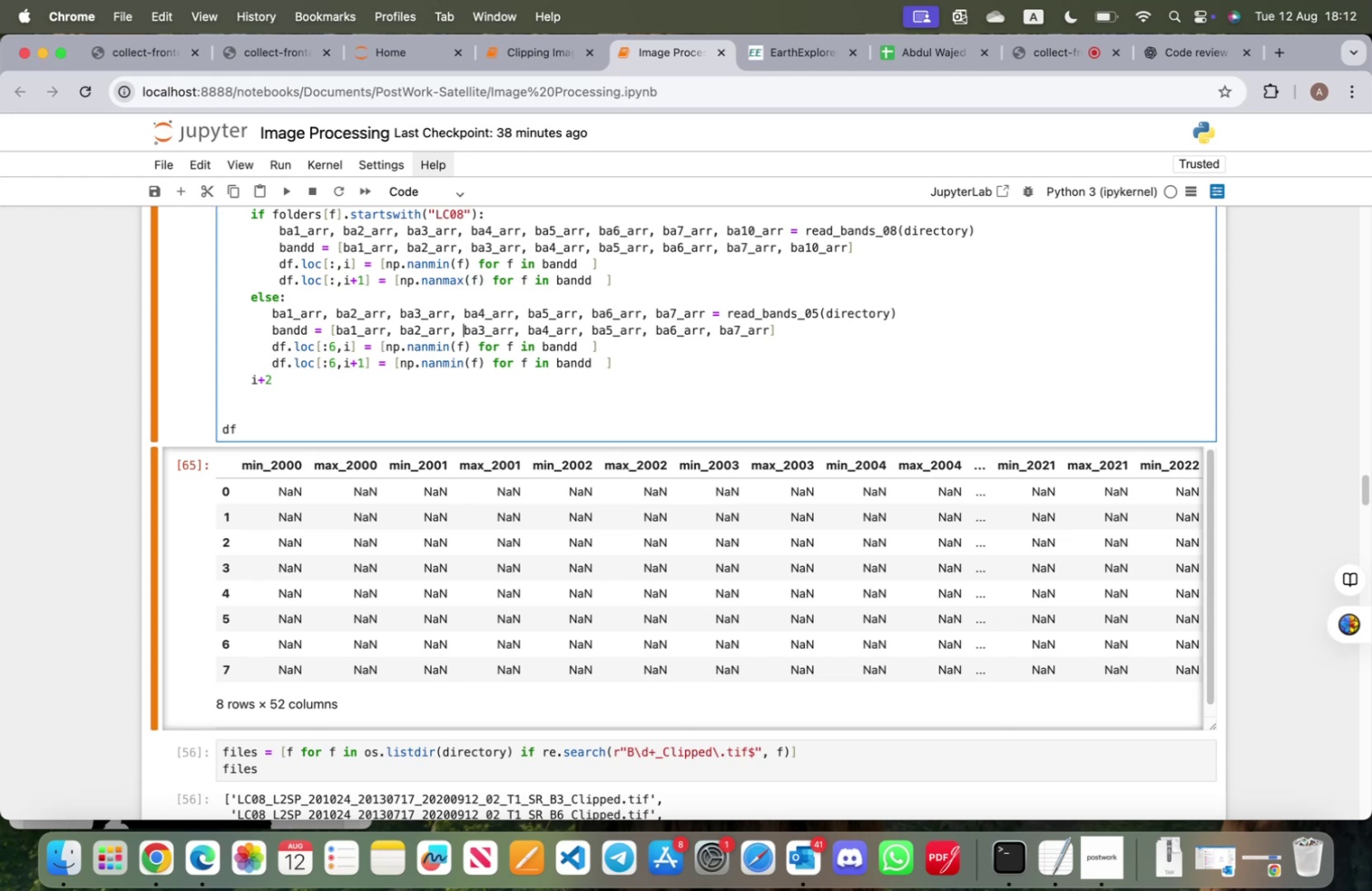 
key(ArrowDown)
 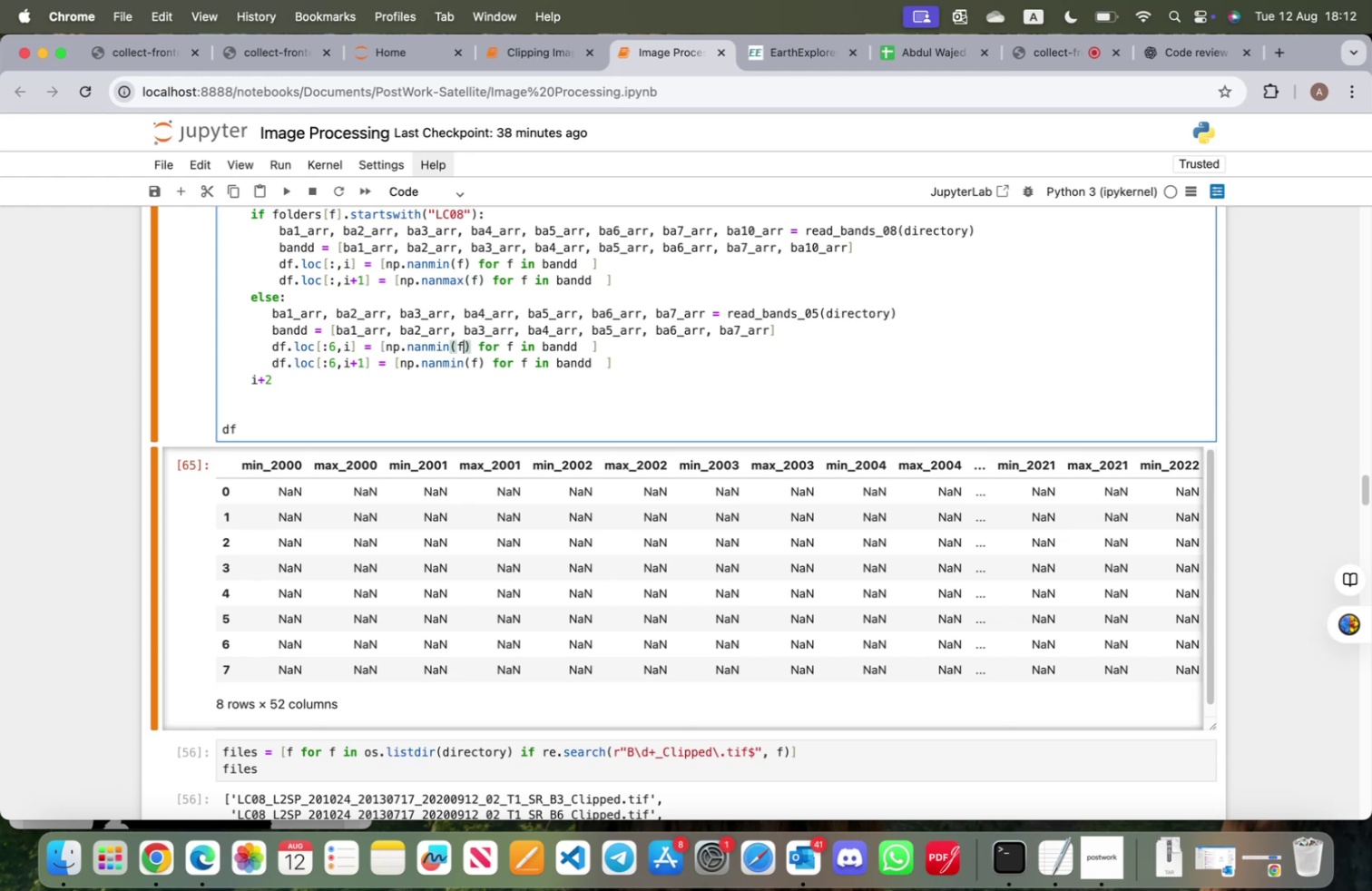 
key(ArrowDown)
 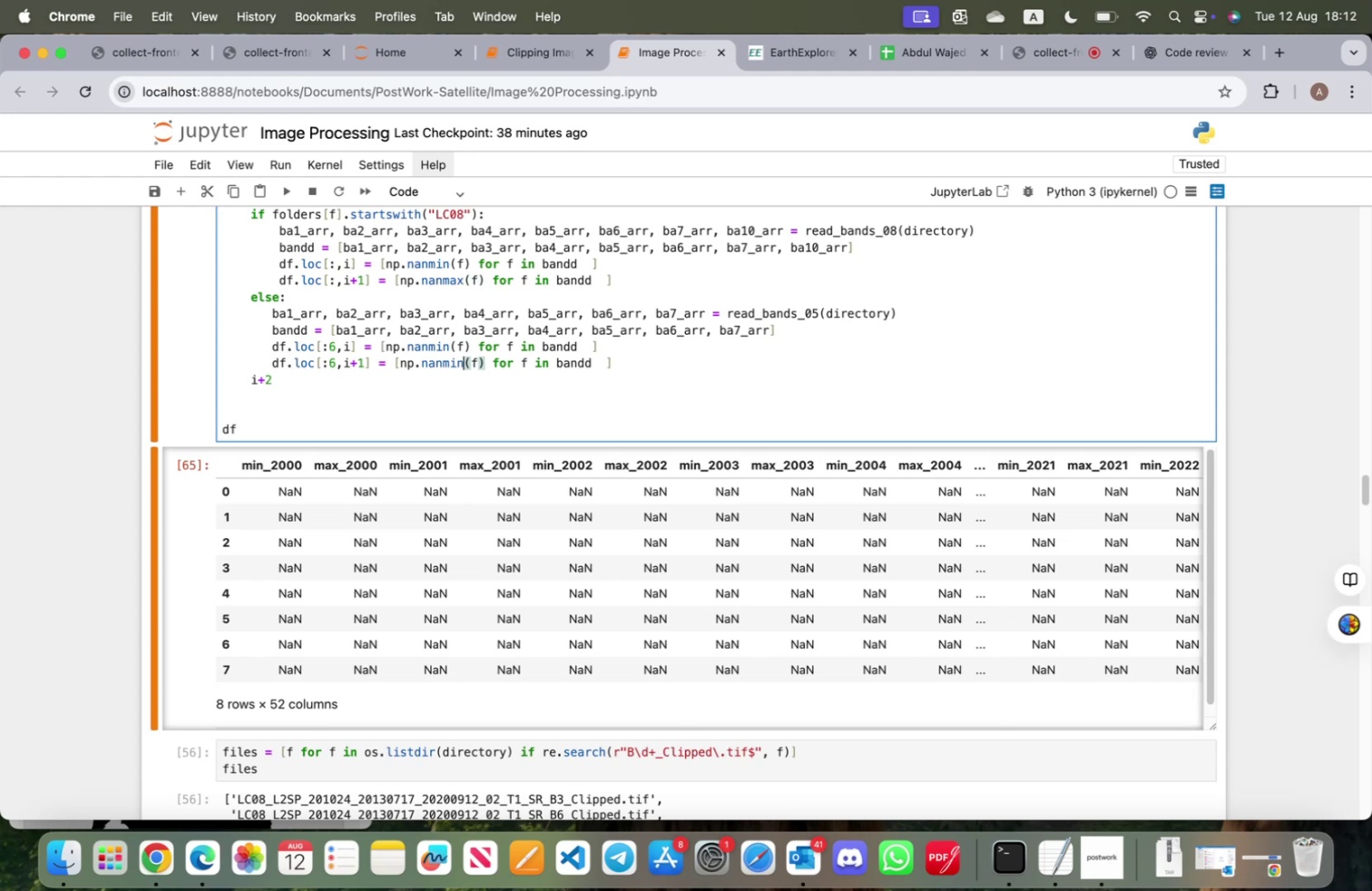 
key(Backspace)
key(Backspace)
type(ax)
 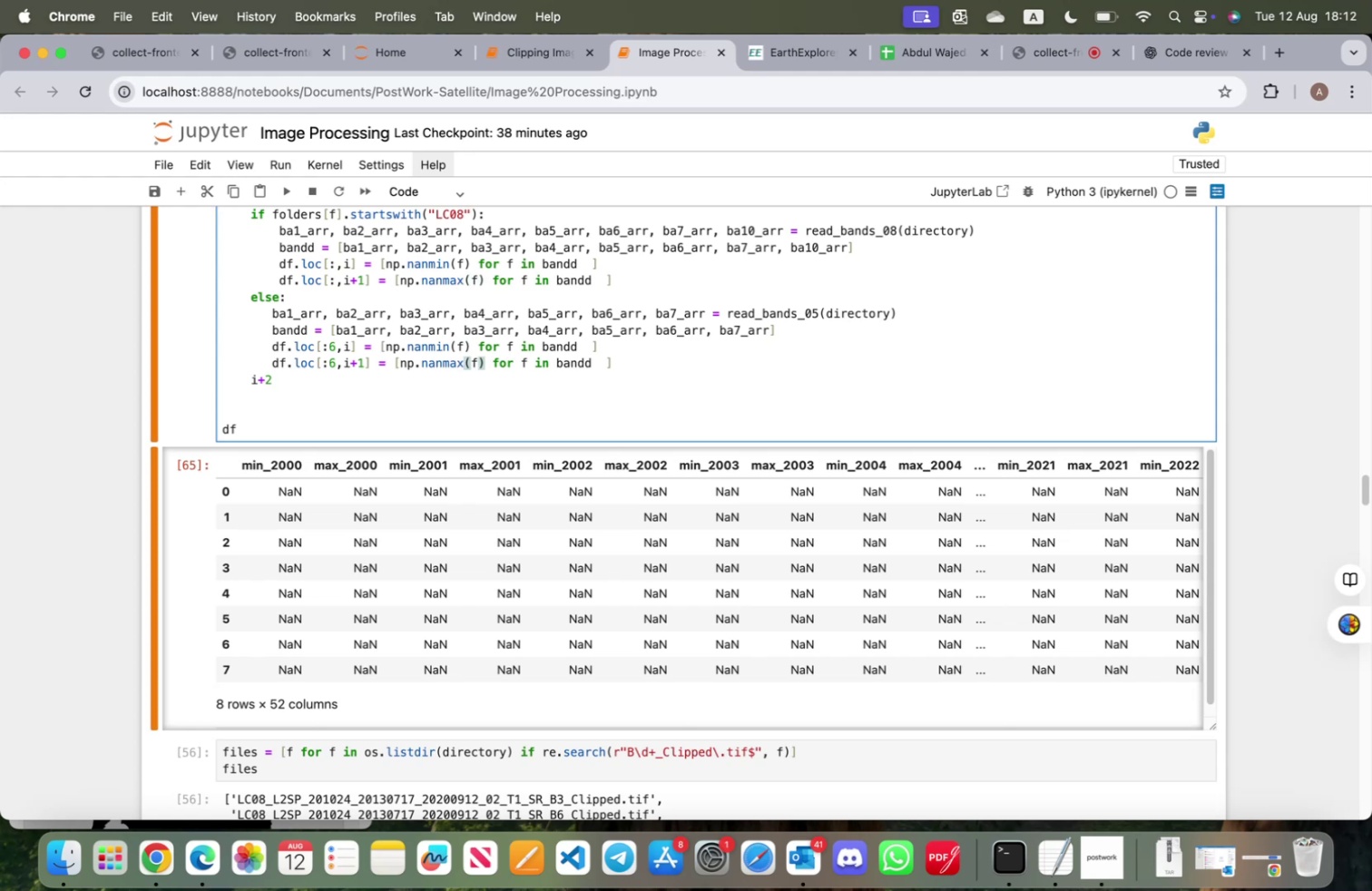 
key(Shift+Enter)
 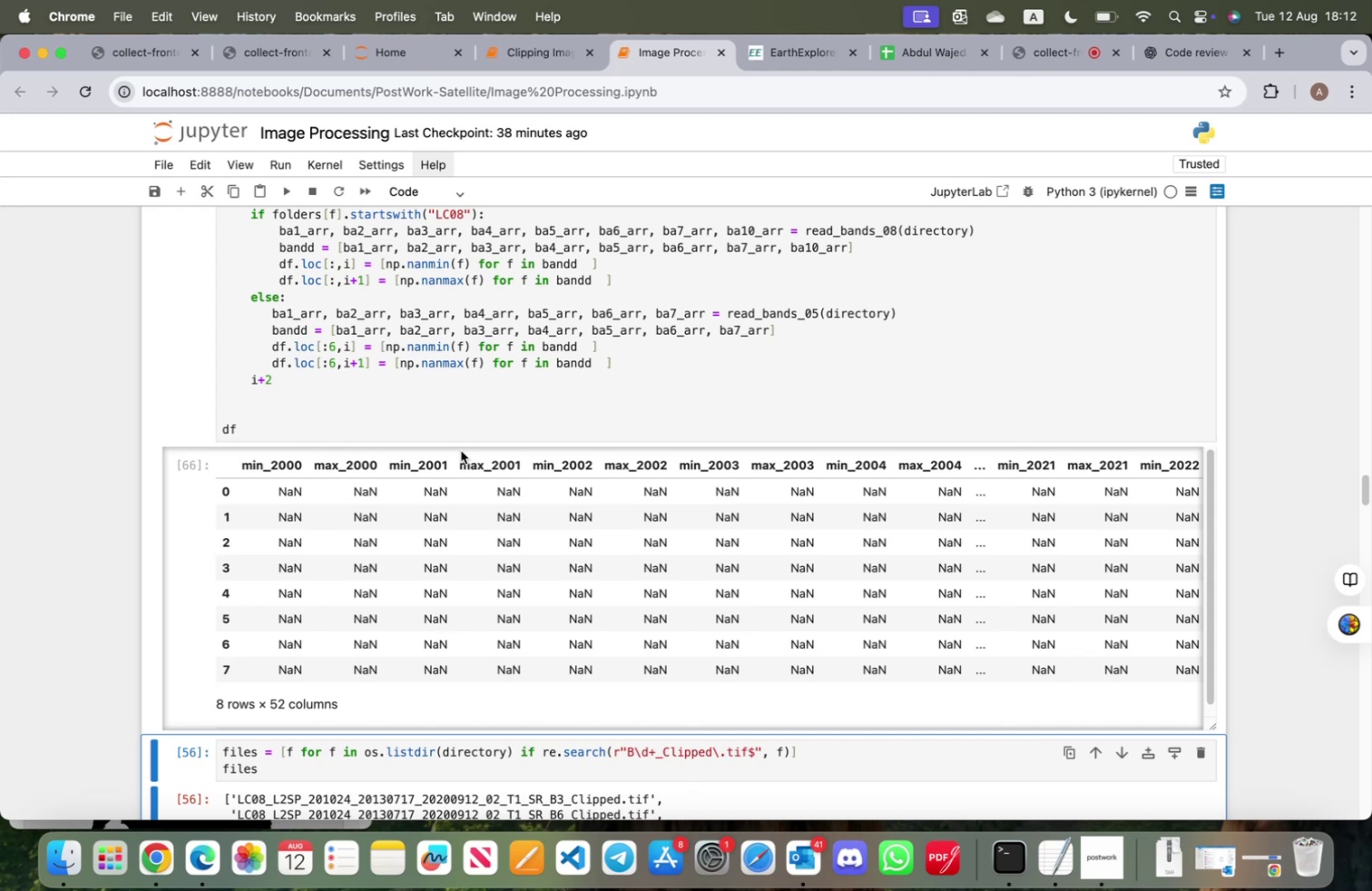 
wait(6.36)
 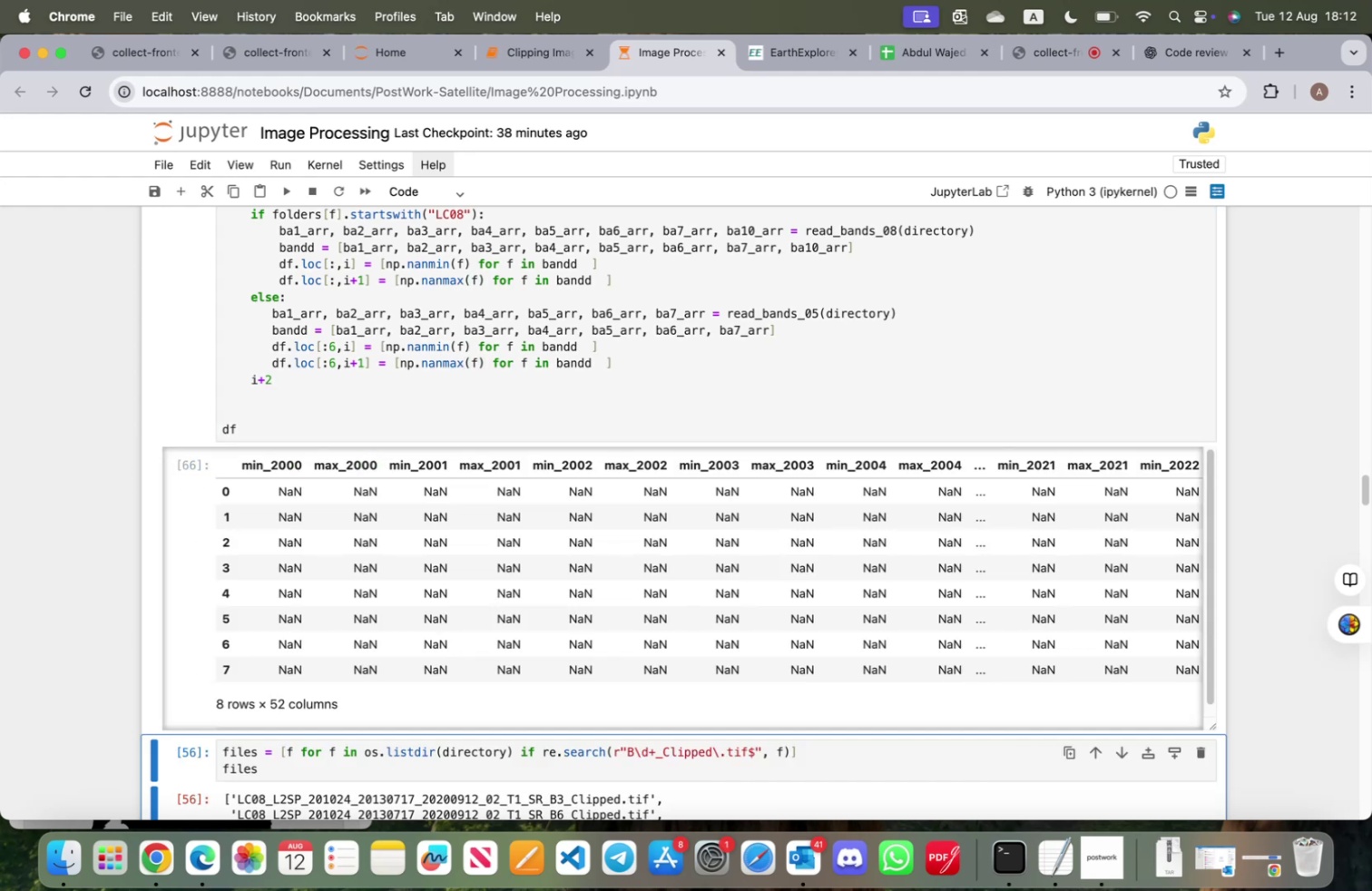 
scroll: coordinate [460, 450], scroll_direction: up, amount: 5.0
 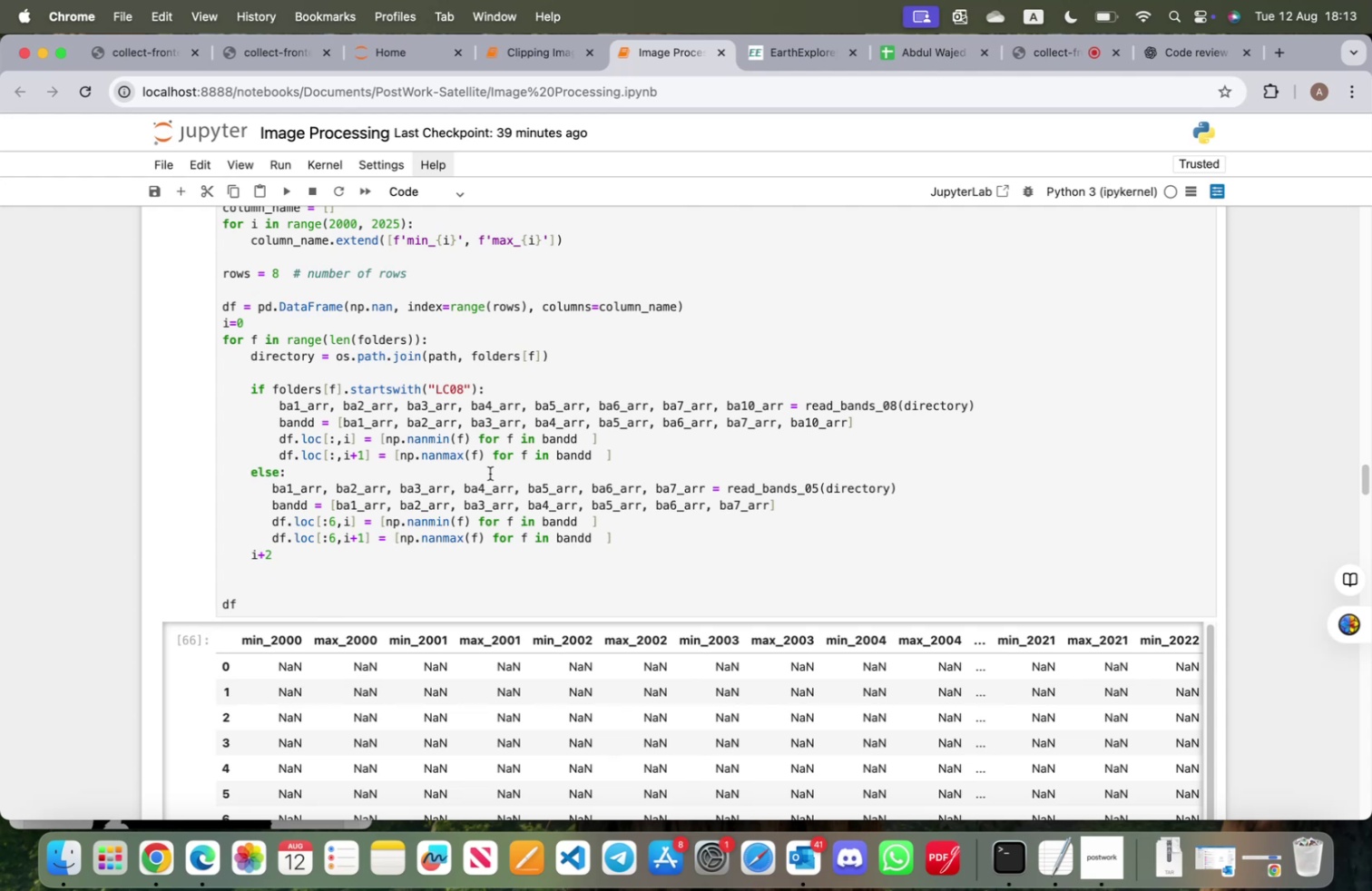 
wait(21.06)
 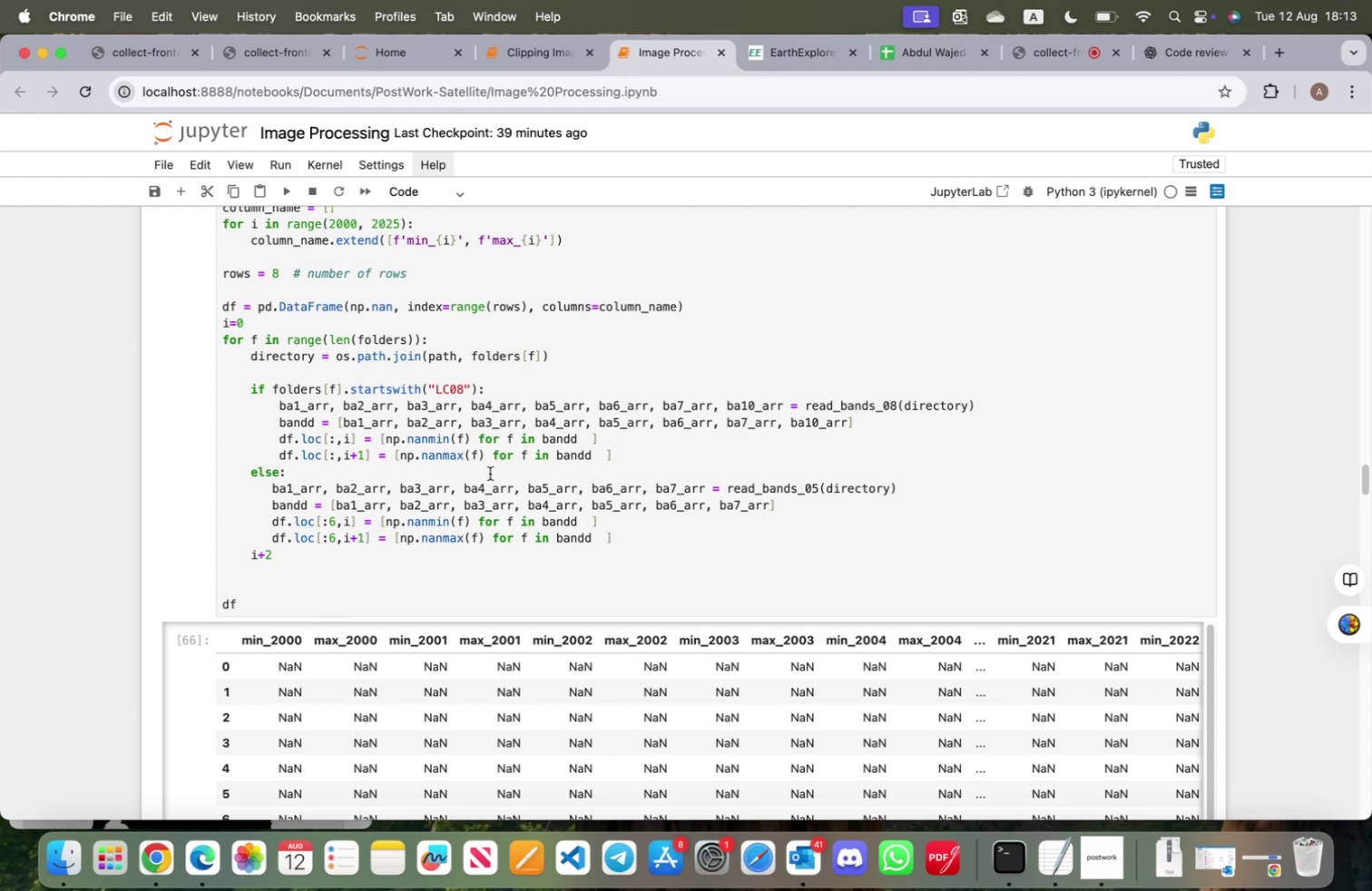 
scroll: coordinate [490, 474], scroll_direction: down, amount: 3.0
 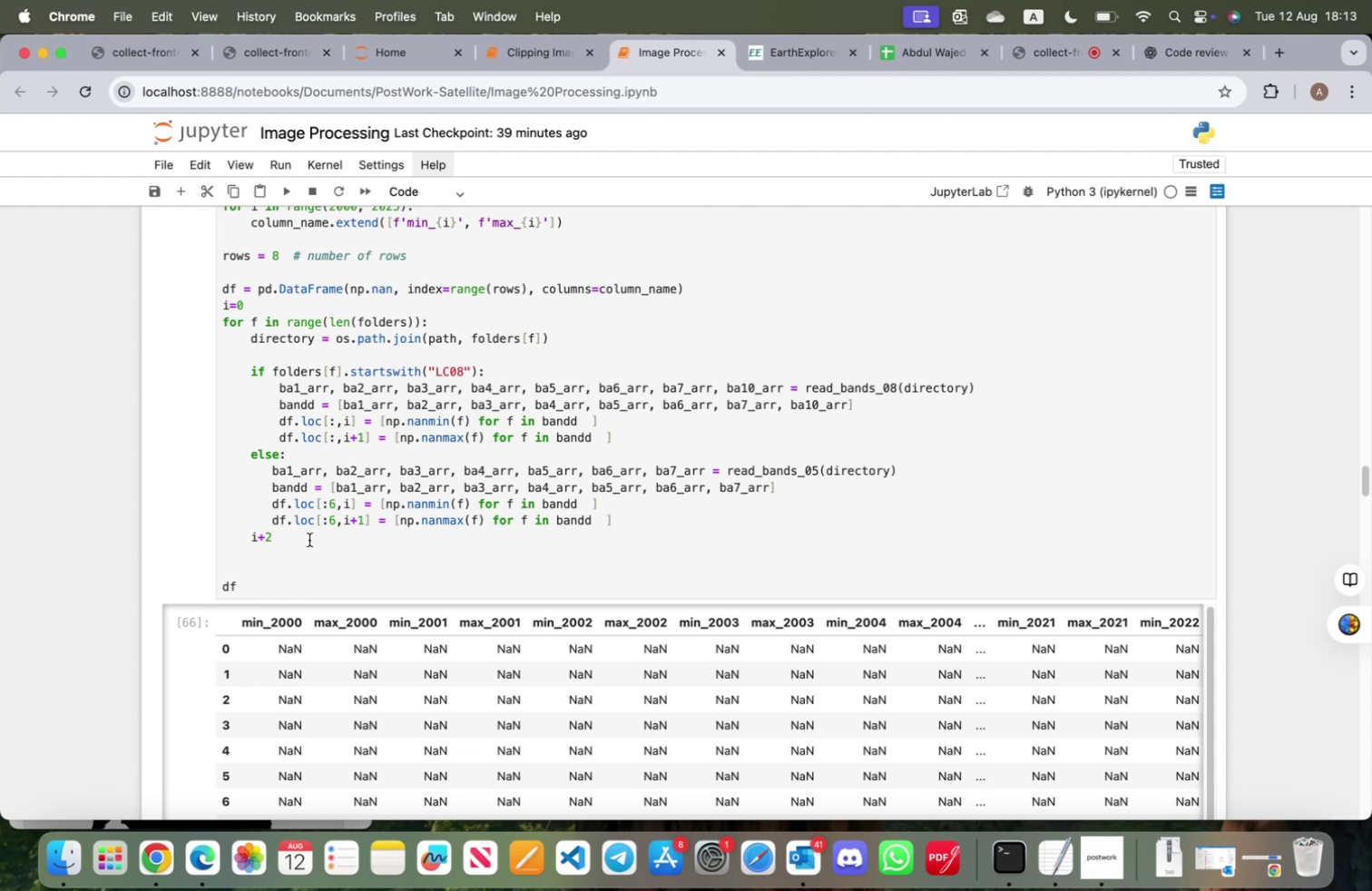 
wait(20.72)
 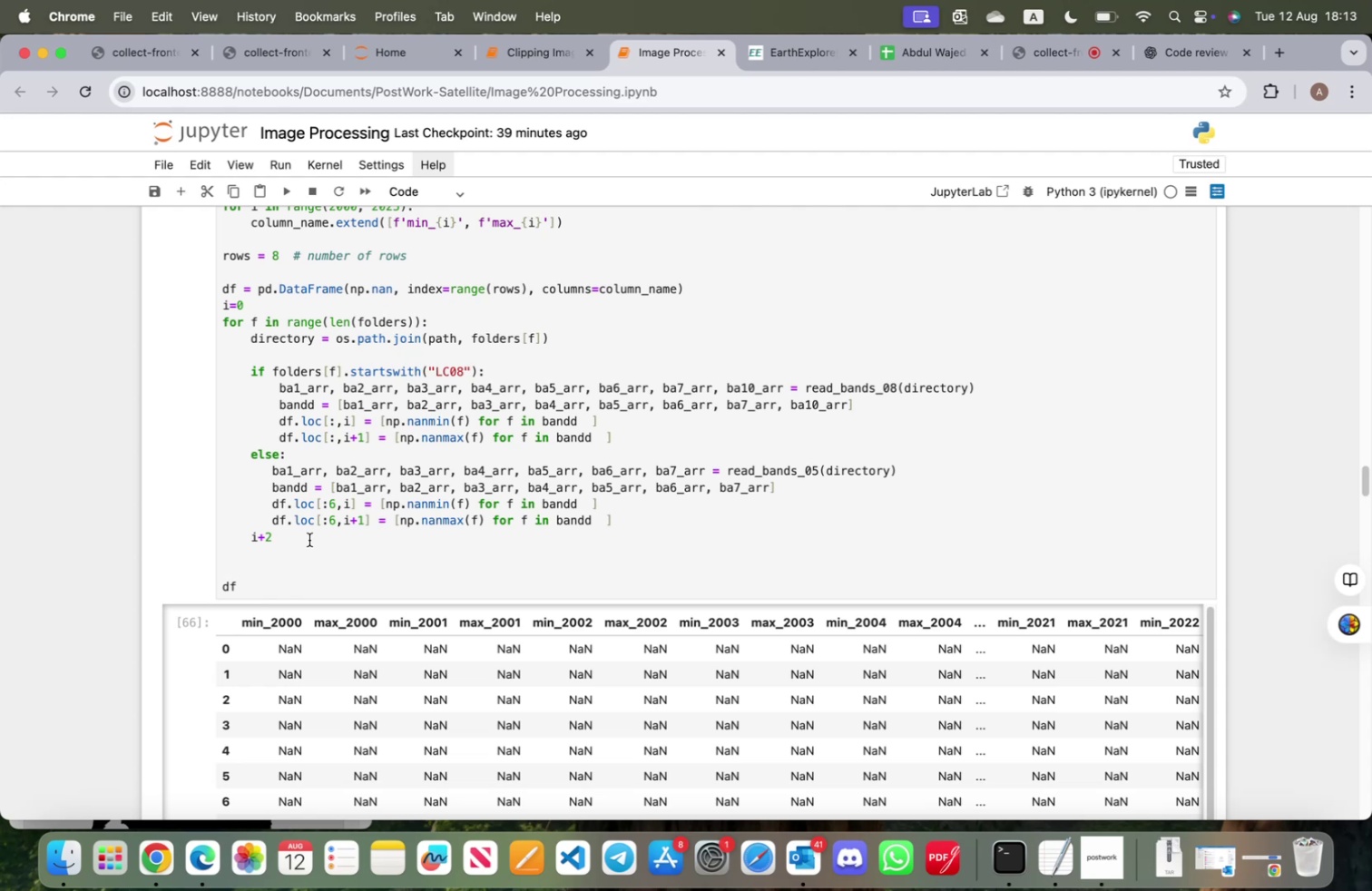 
left_click_drag(start_coordinate=[251, 581], to_coordinate=[211, 316])
 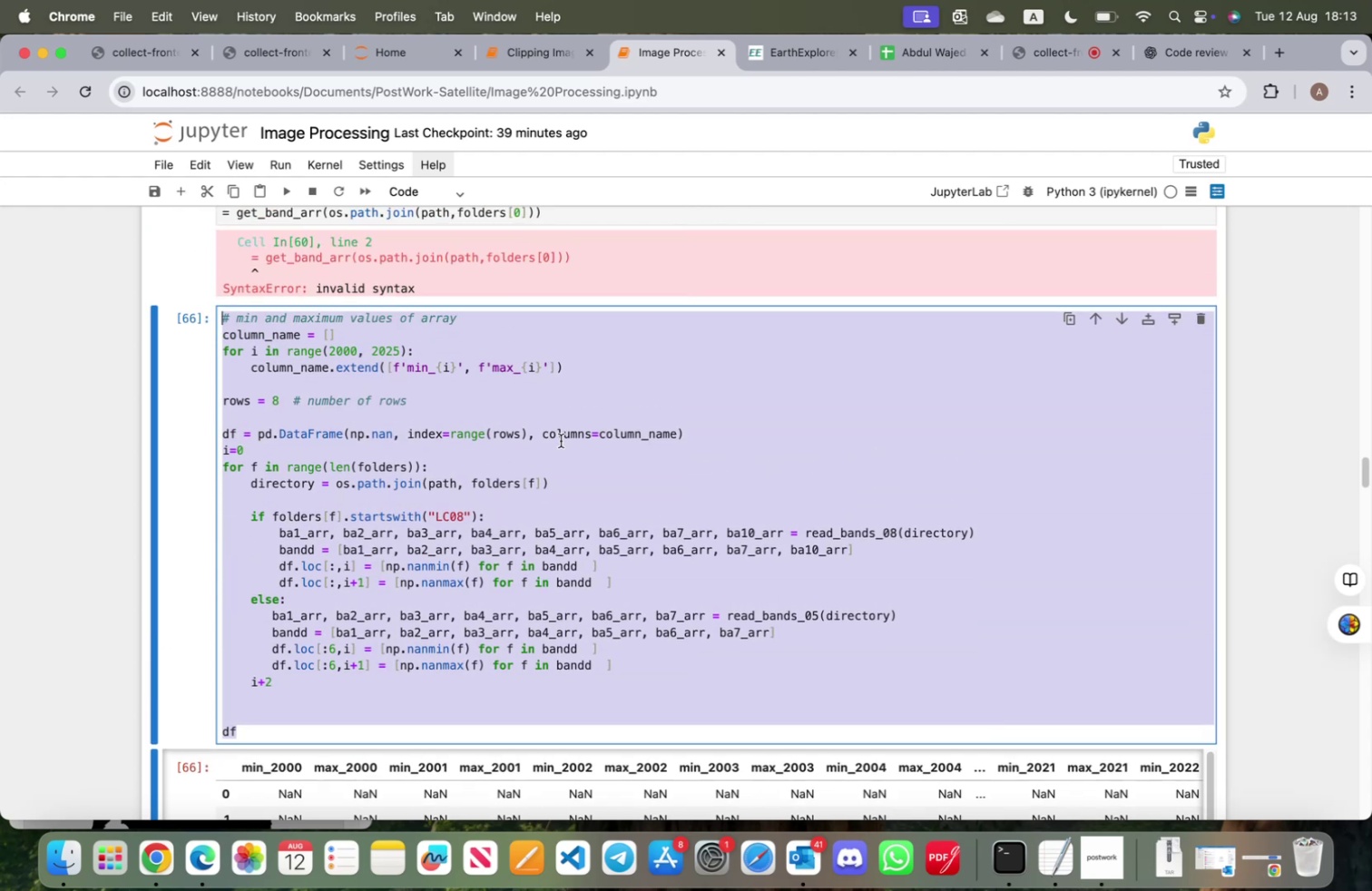 
key(Meta+CommandLeft)
 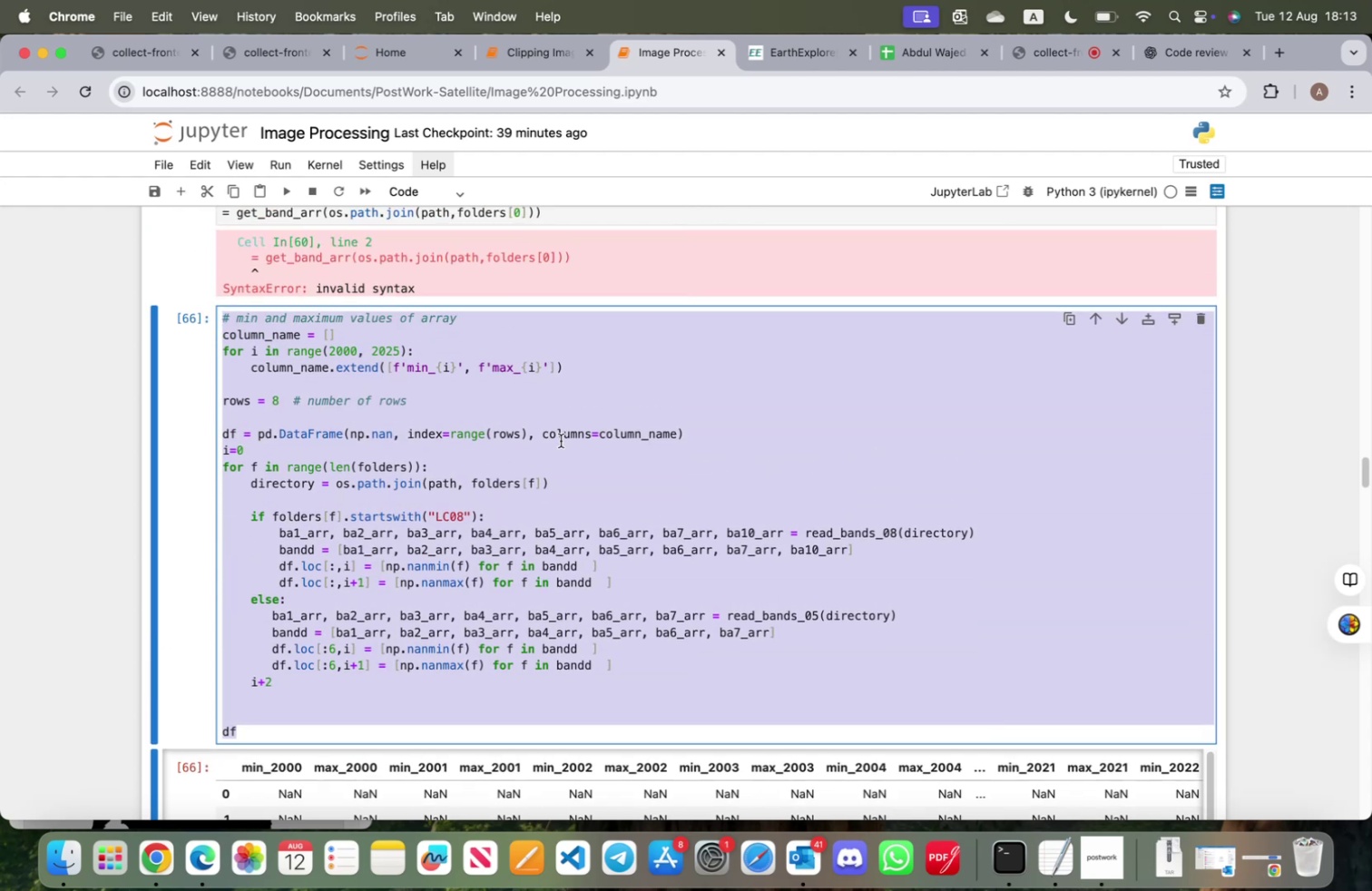 
key(Meta+C)
 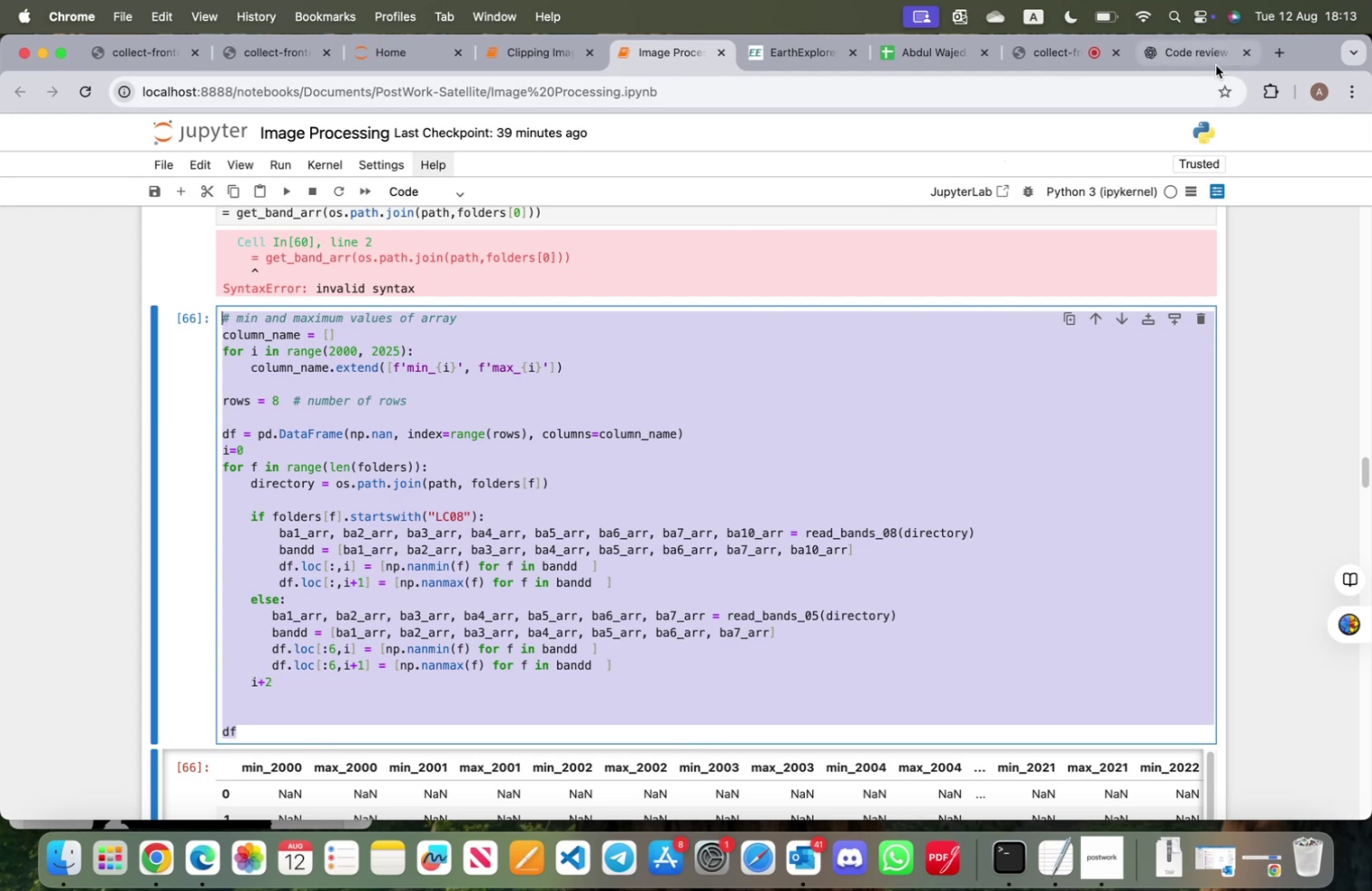 
left_click([1214, 64])
 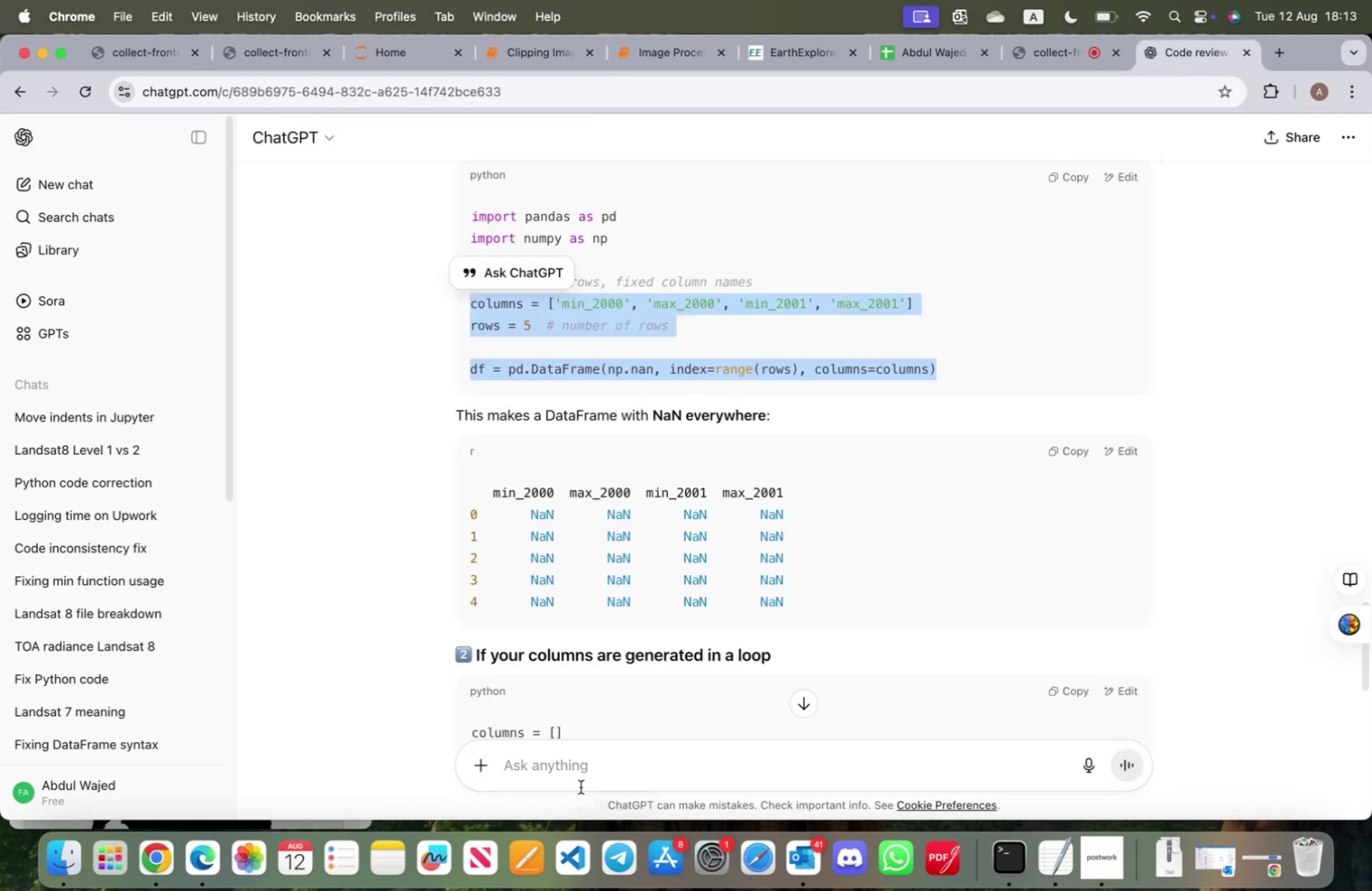 
left_click([574, 776])
 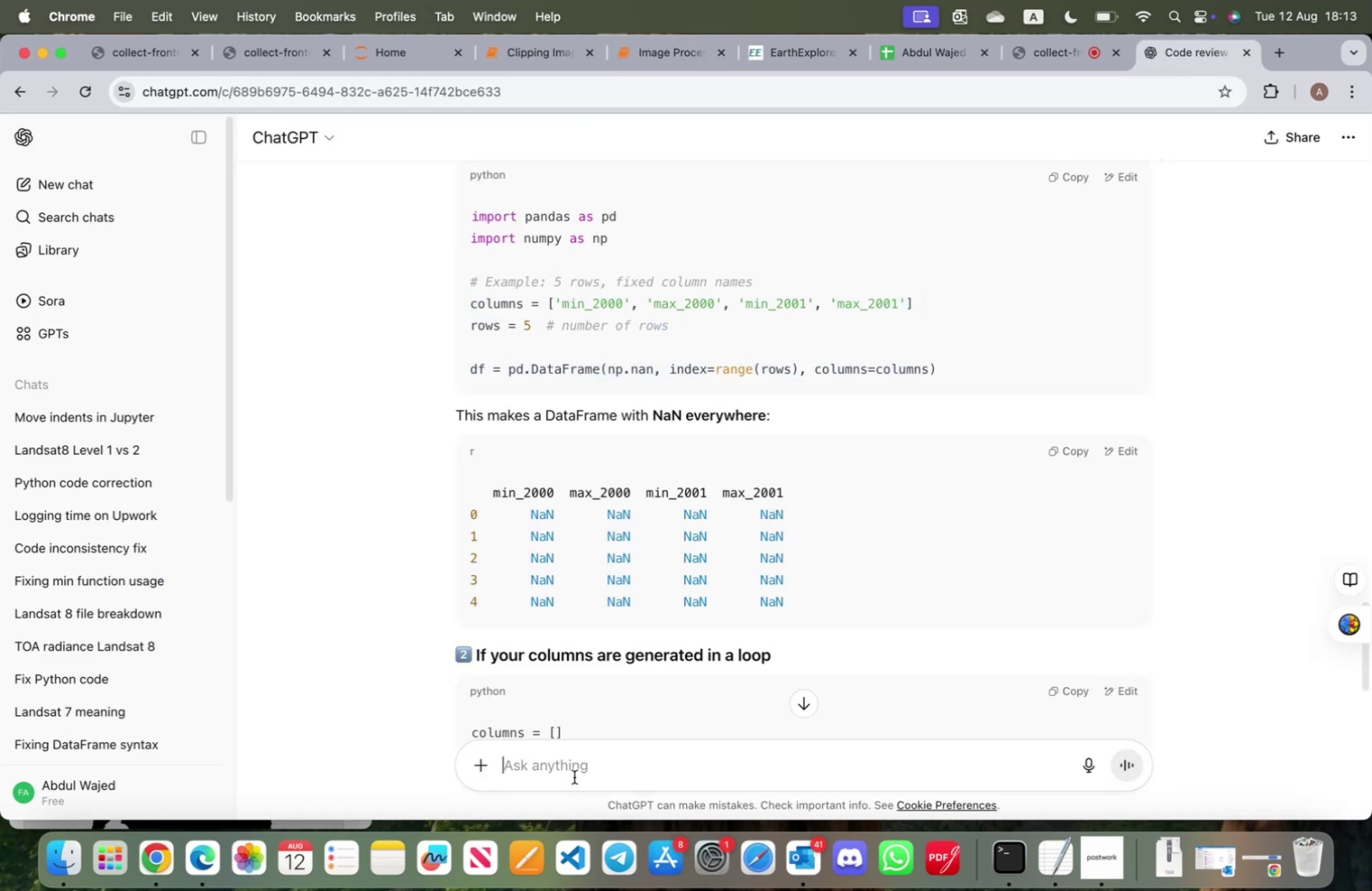 
key(Meta+V)
 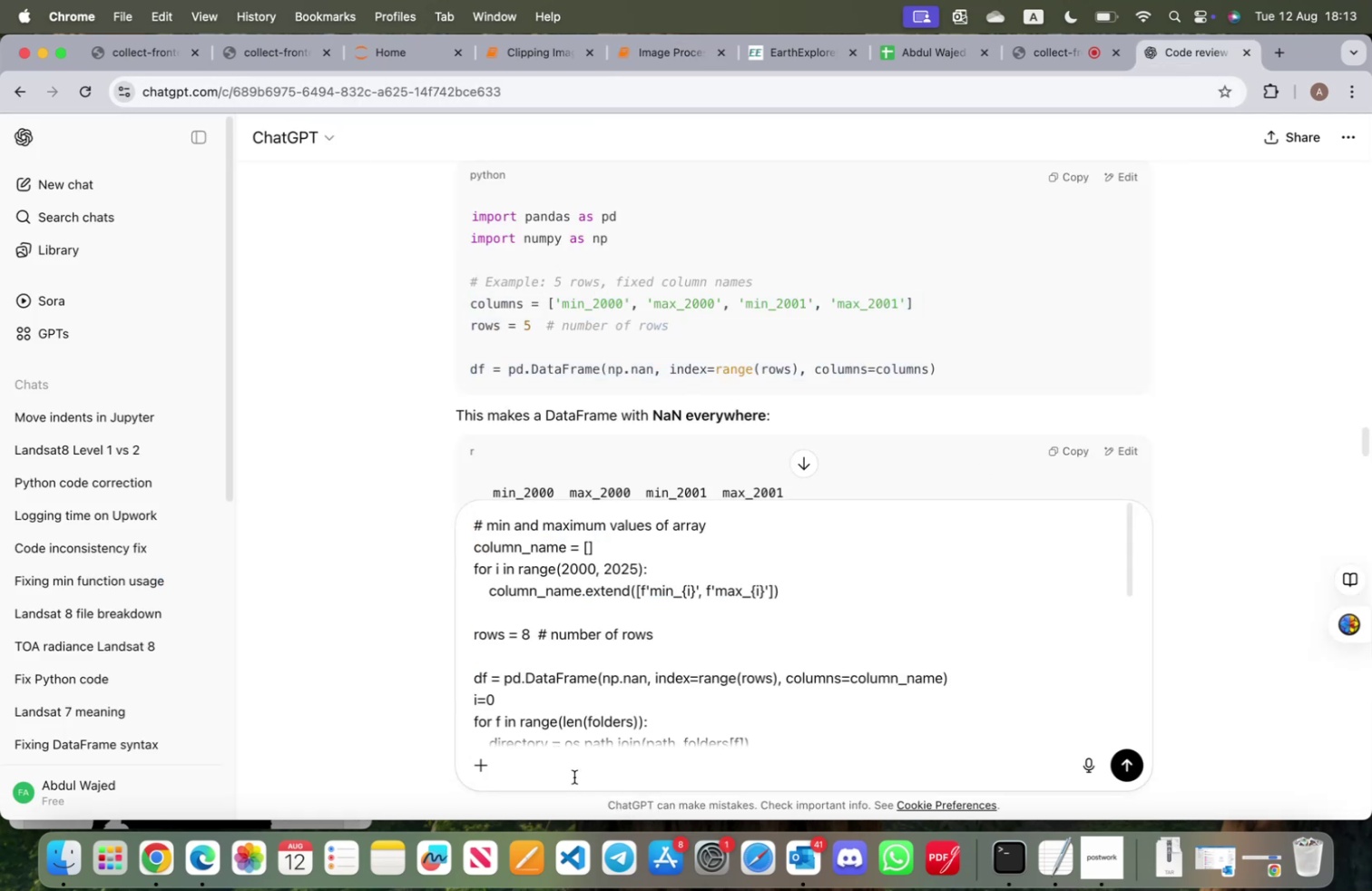 
key(Enter)
 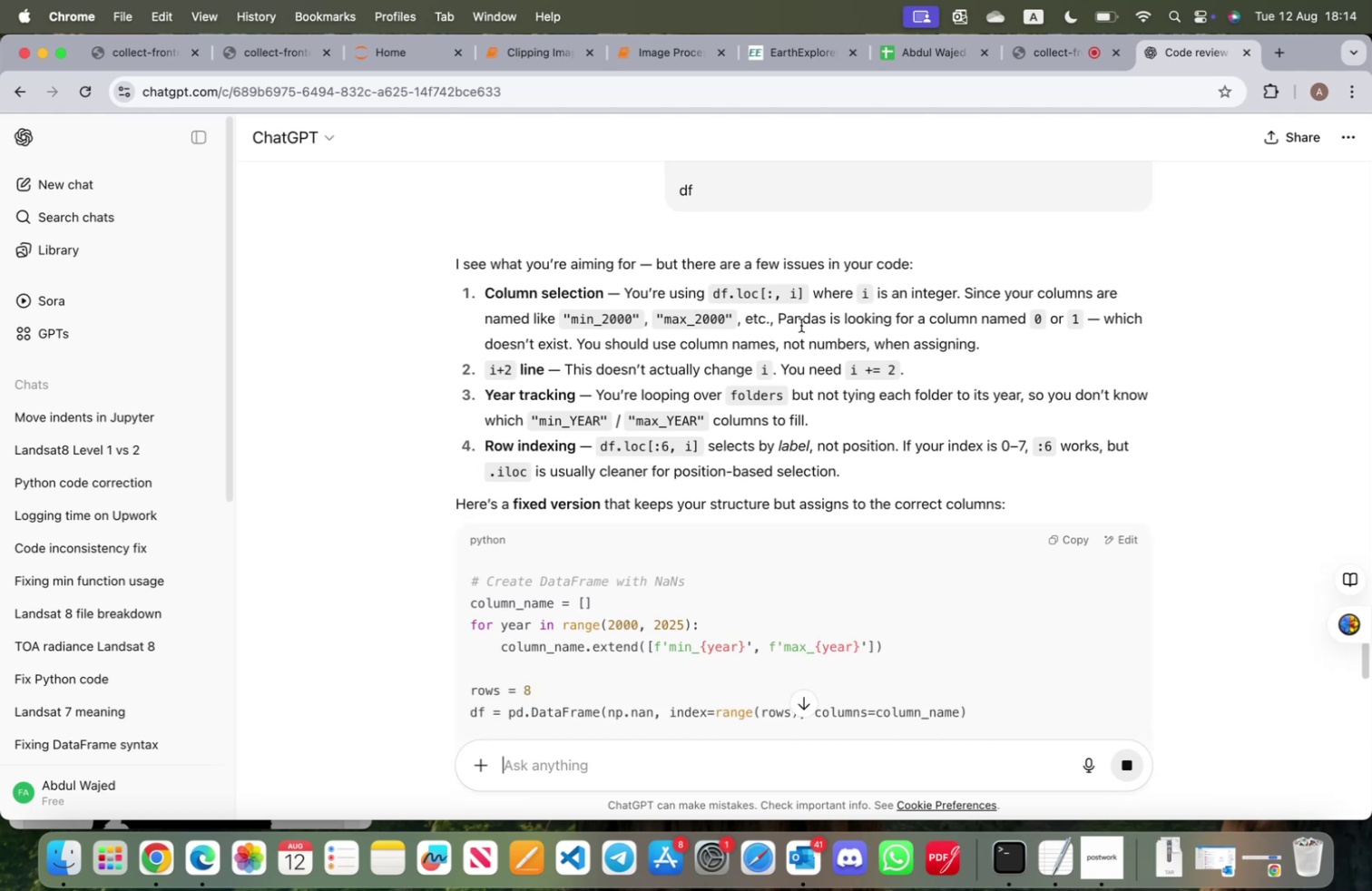 
wait(18.38)
 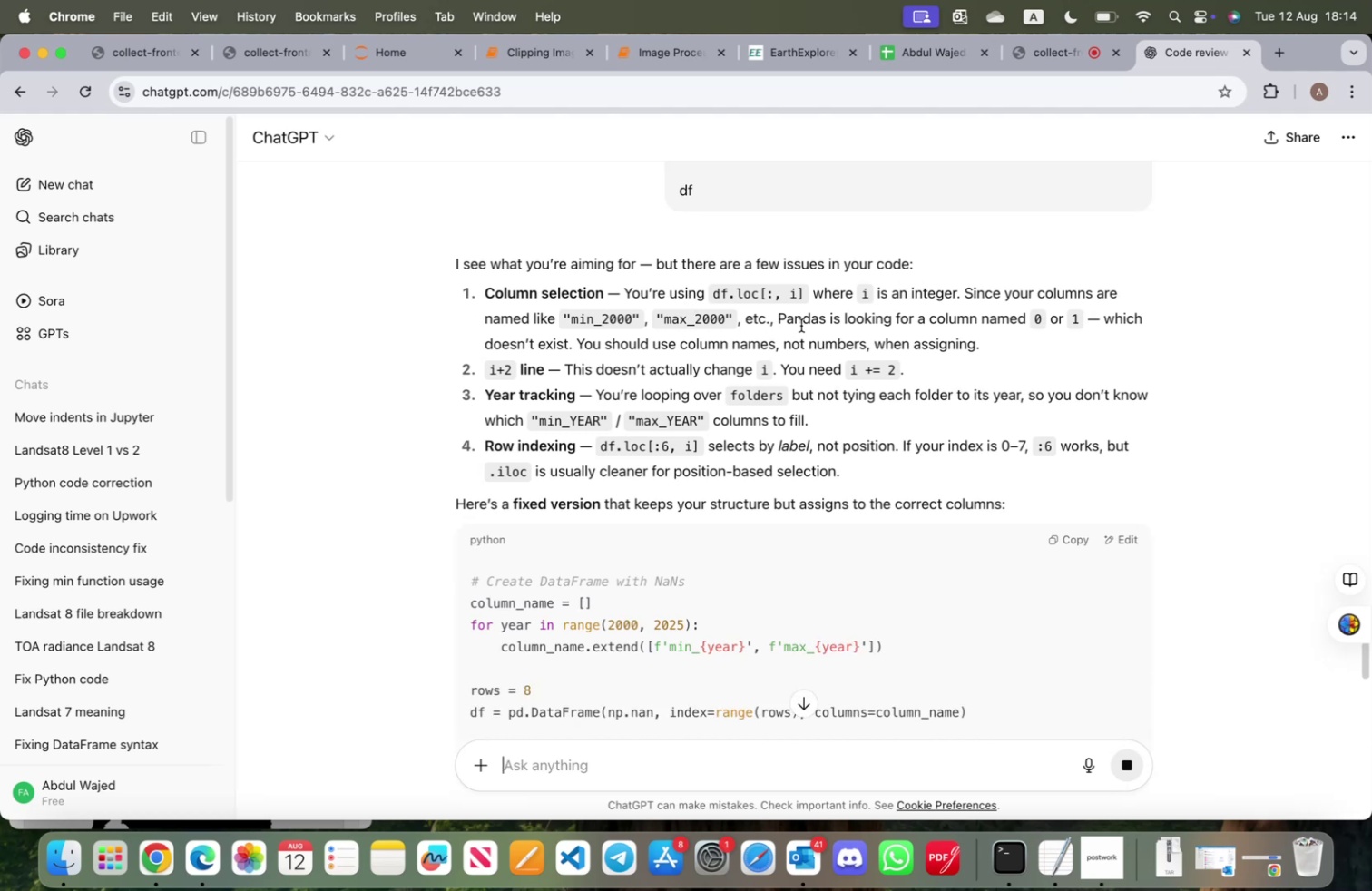 
left_click_drag(start_coordinate=[505, 344], to_coordinate=[833, 343])
 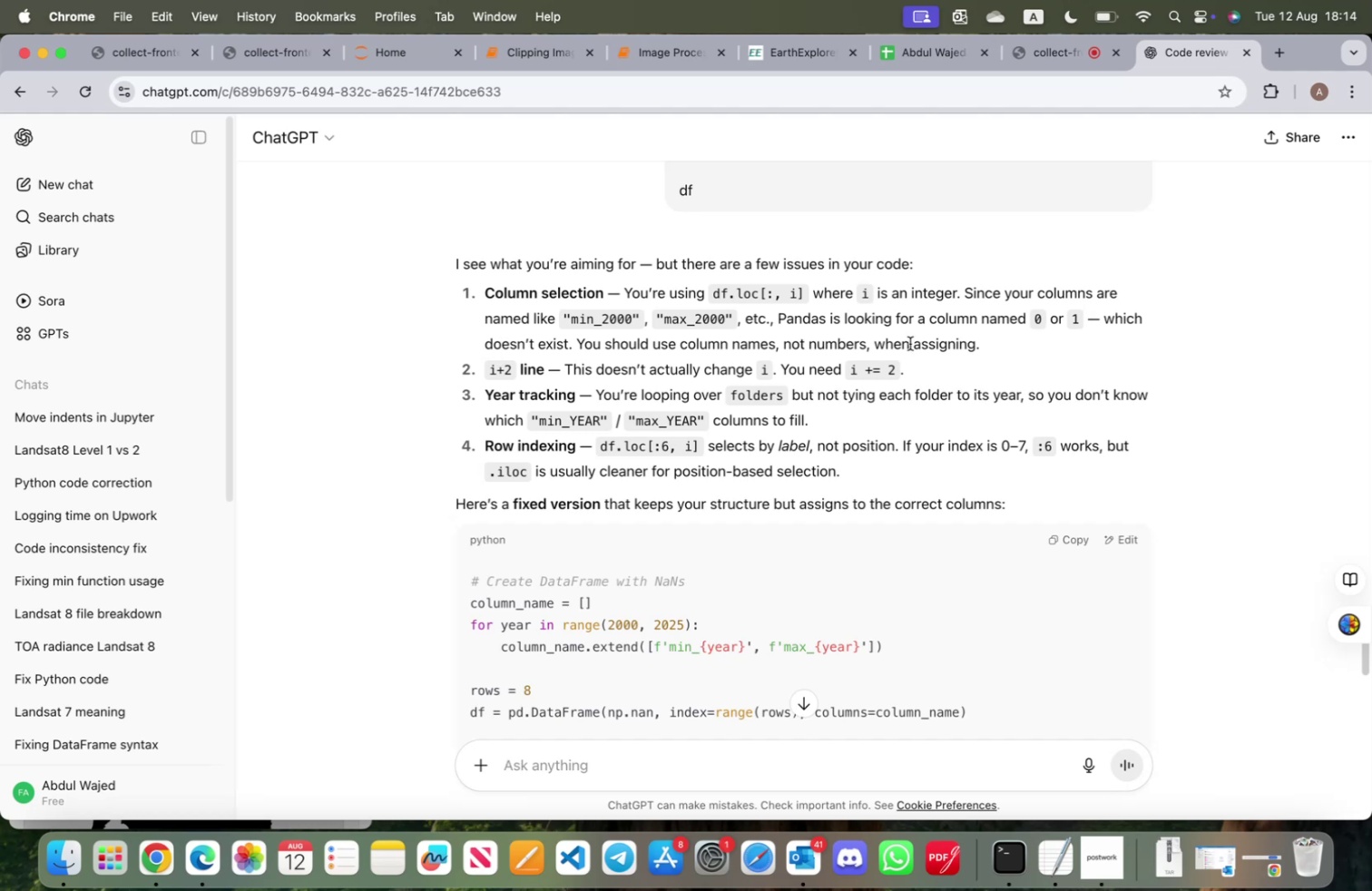 
left_click([912, 343])
 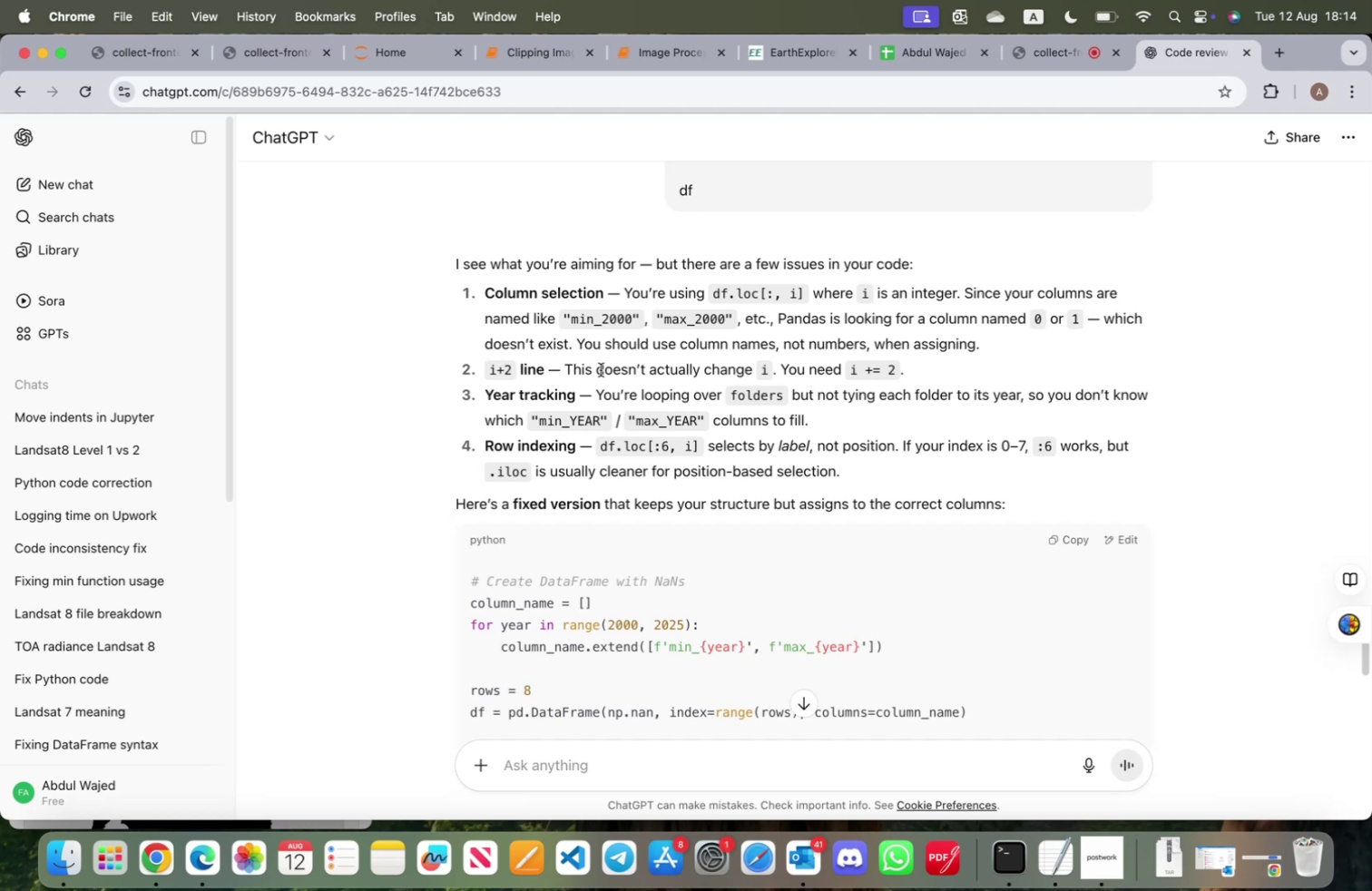 
scroll: coordinate [598, 374], scroll_direction: down, amount: 11.0
 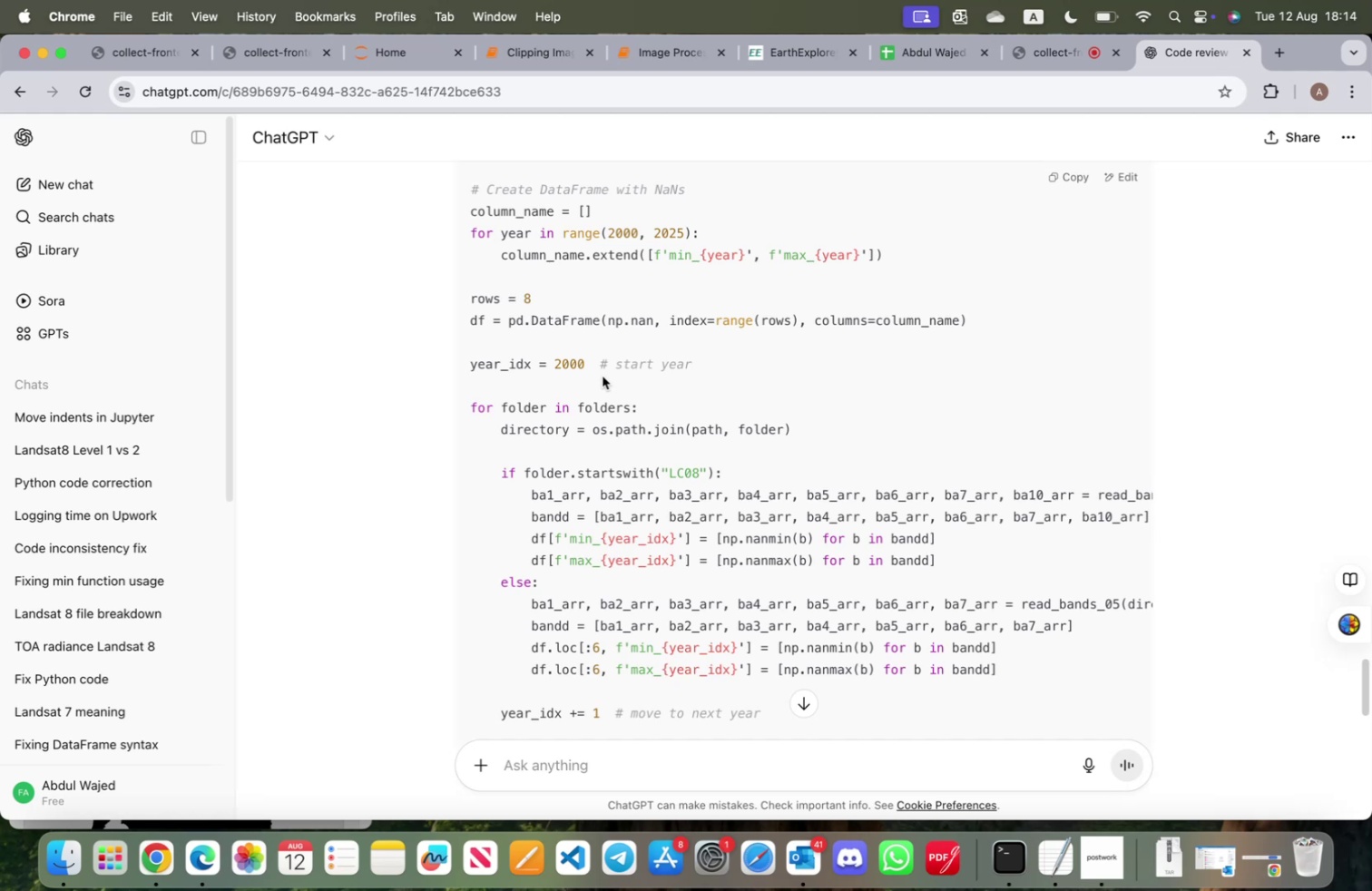 
wait(30.12)
 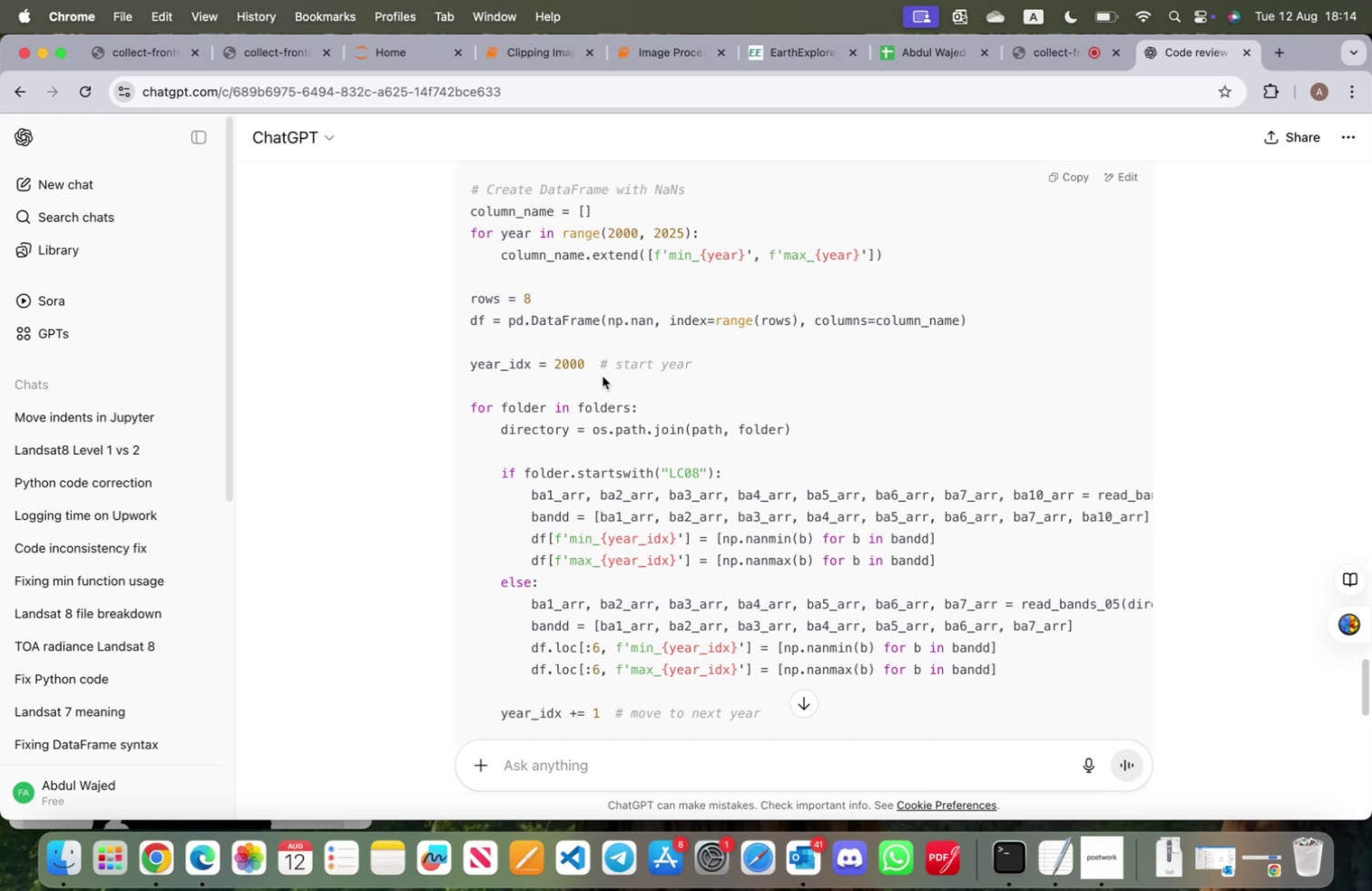 
left_click([641, 56])
 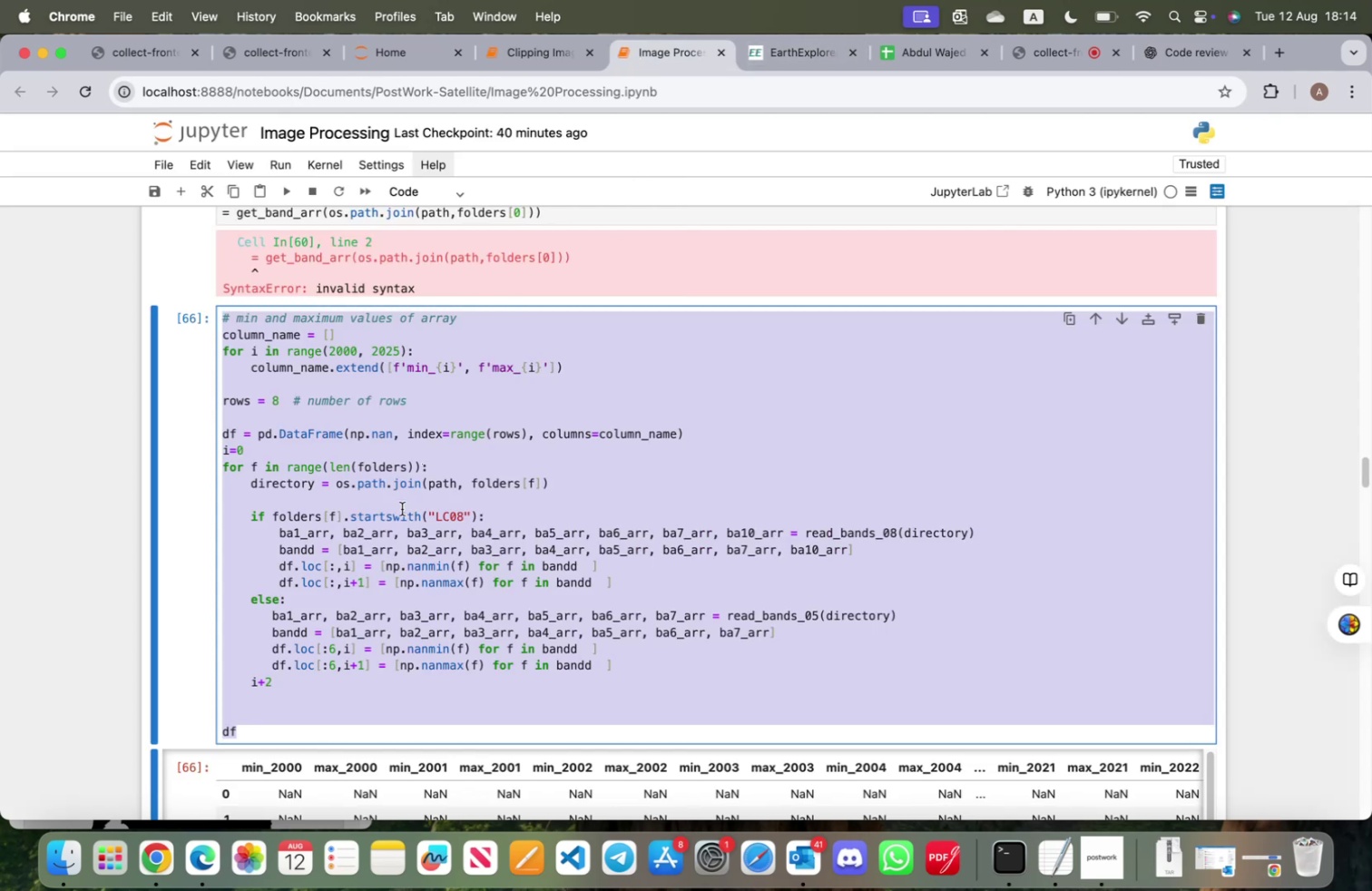 
scroll: coordinate [378, 519], scroll_direction: up, amount: 1.0
 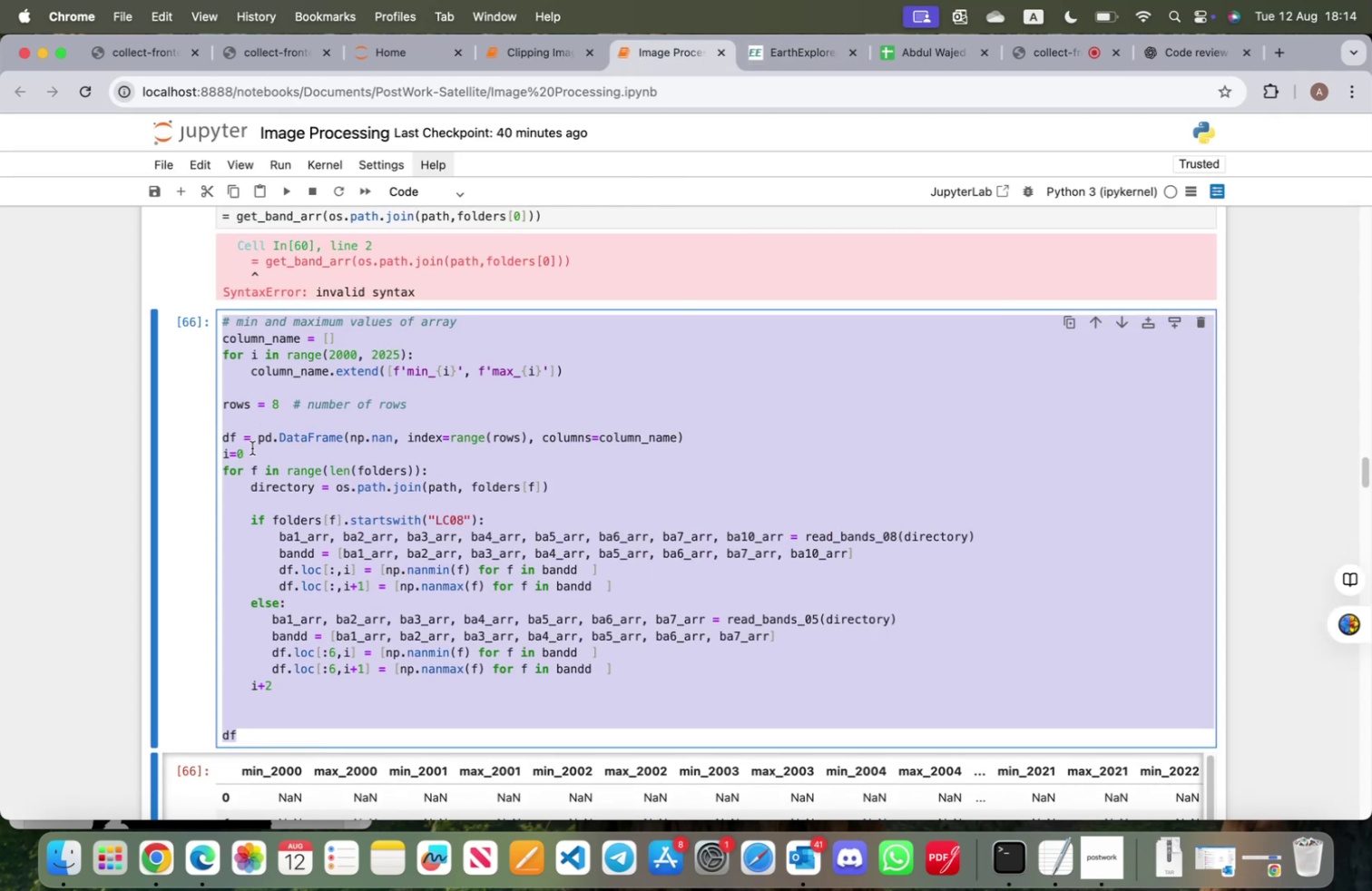 
left_click([253, 449])
 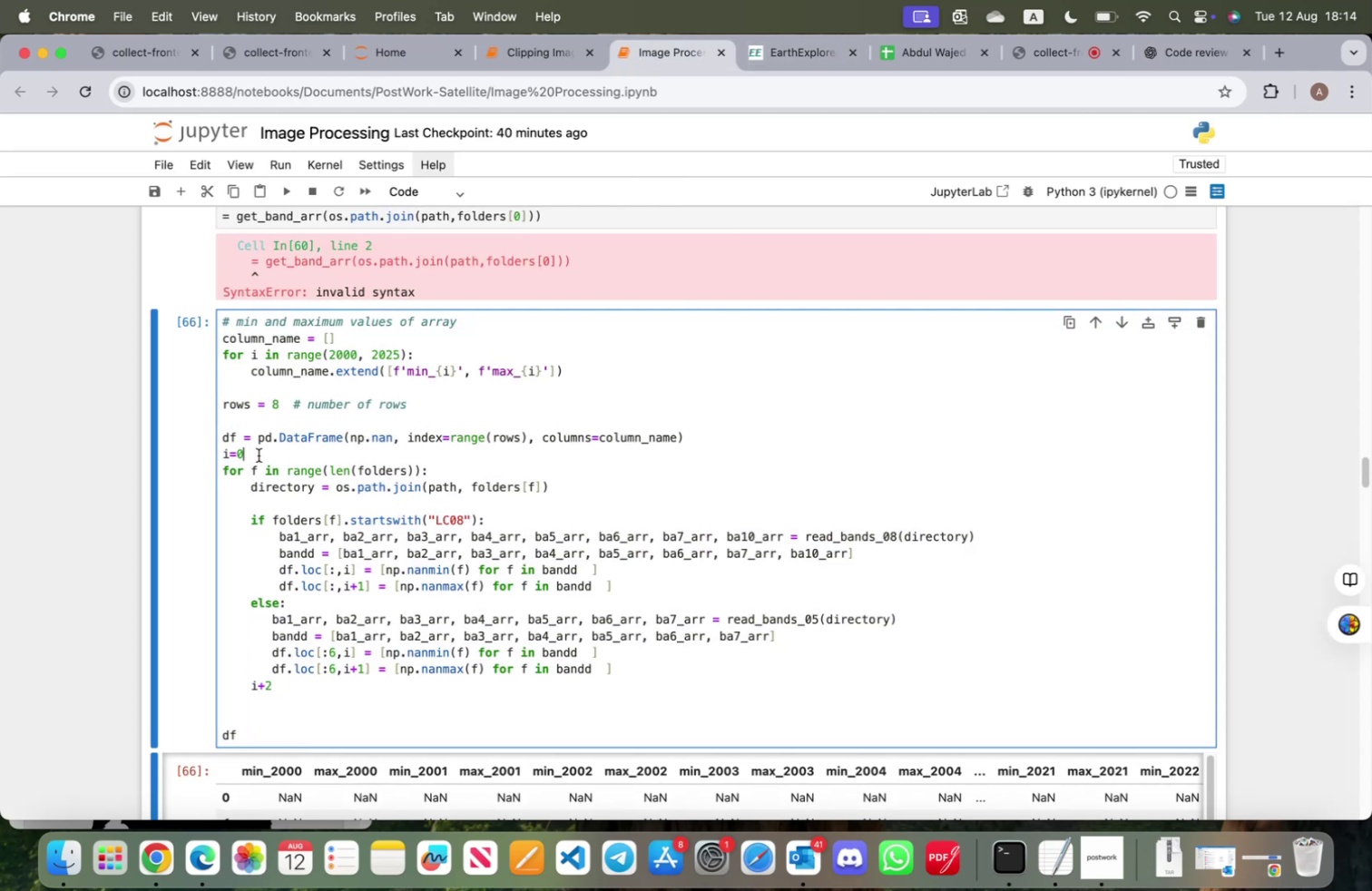 
key(Backspace)
key(Backspace)
key(Backspace)
type(yeae)
key(Backspace)
type(r_idx = 2000 #)
key(Backspace)
 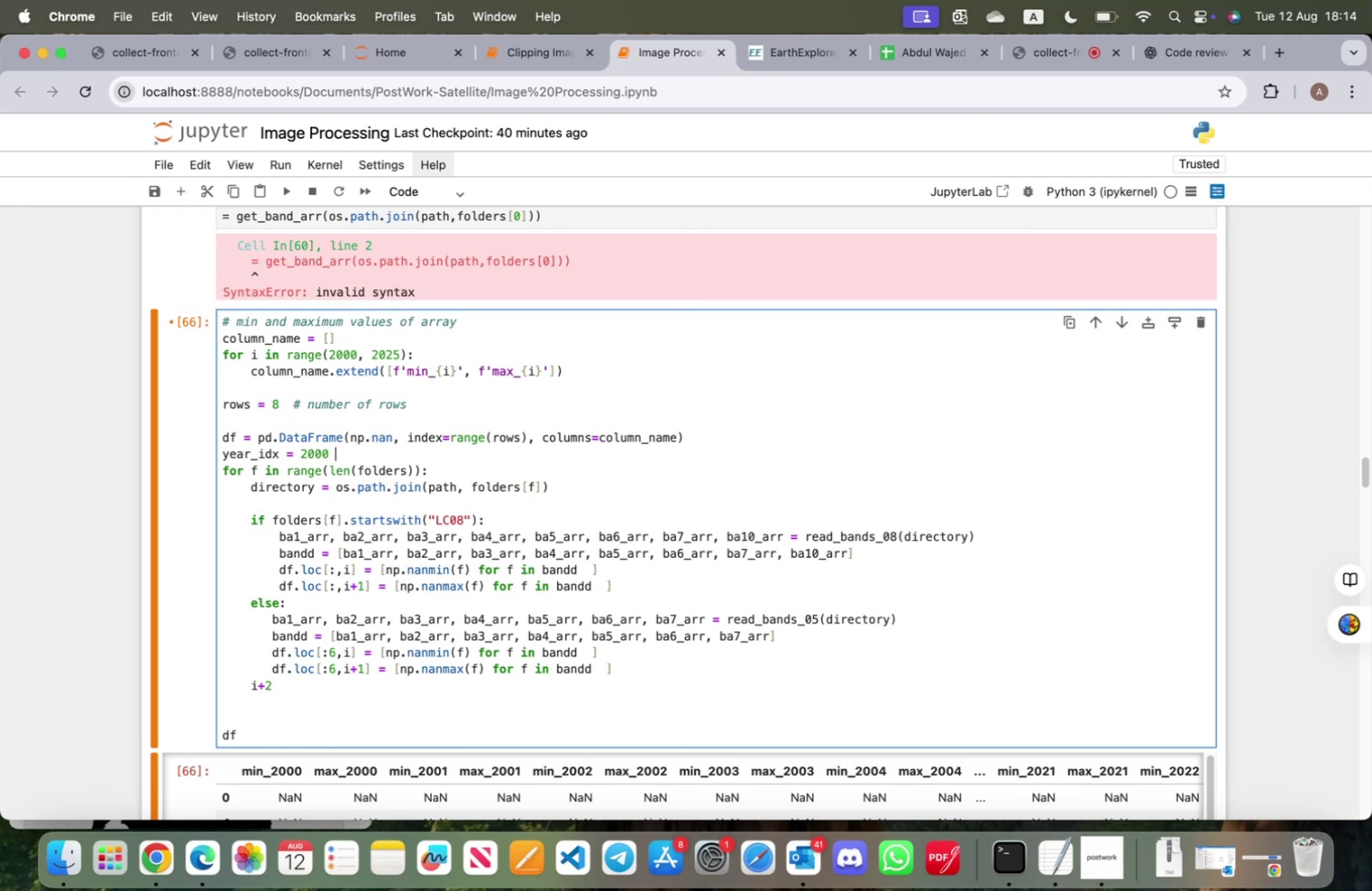 
key(Alt+OptionLeft)
 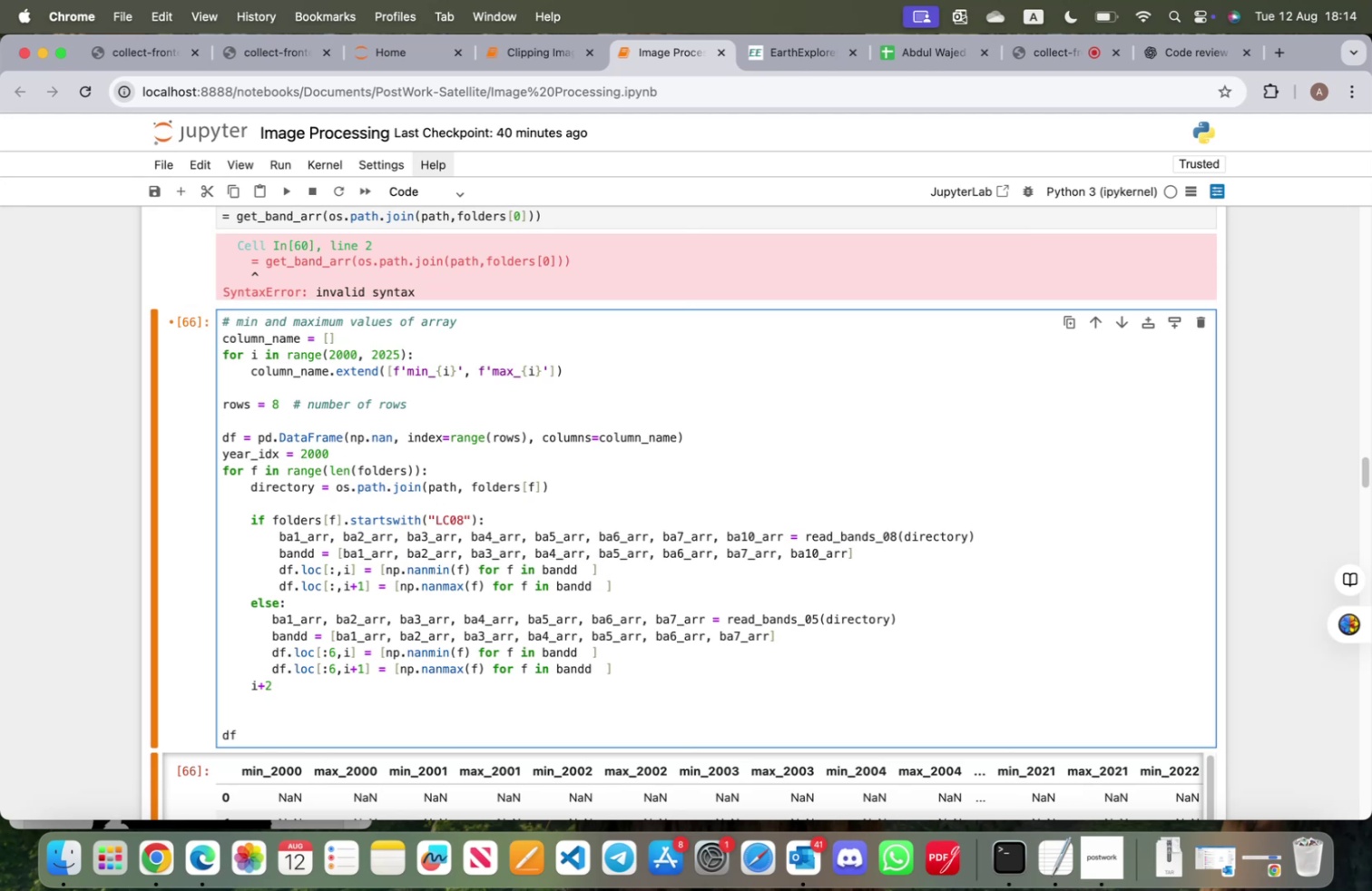 
type(3 )
key(Backspace)
type(start year)
 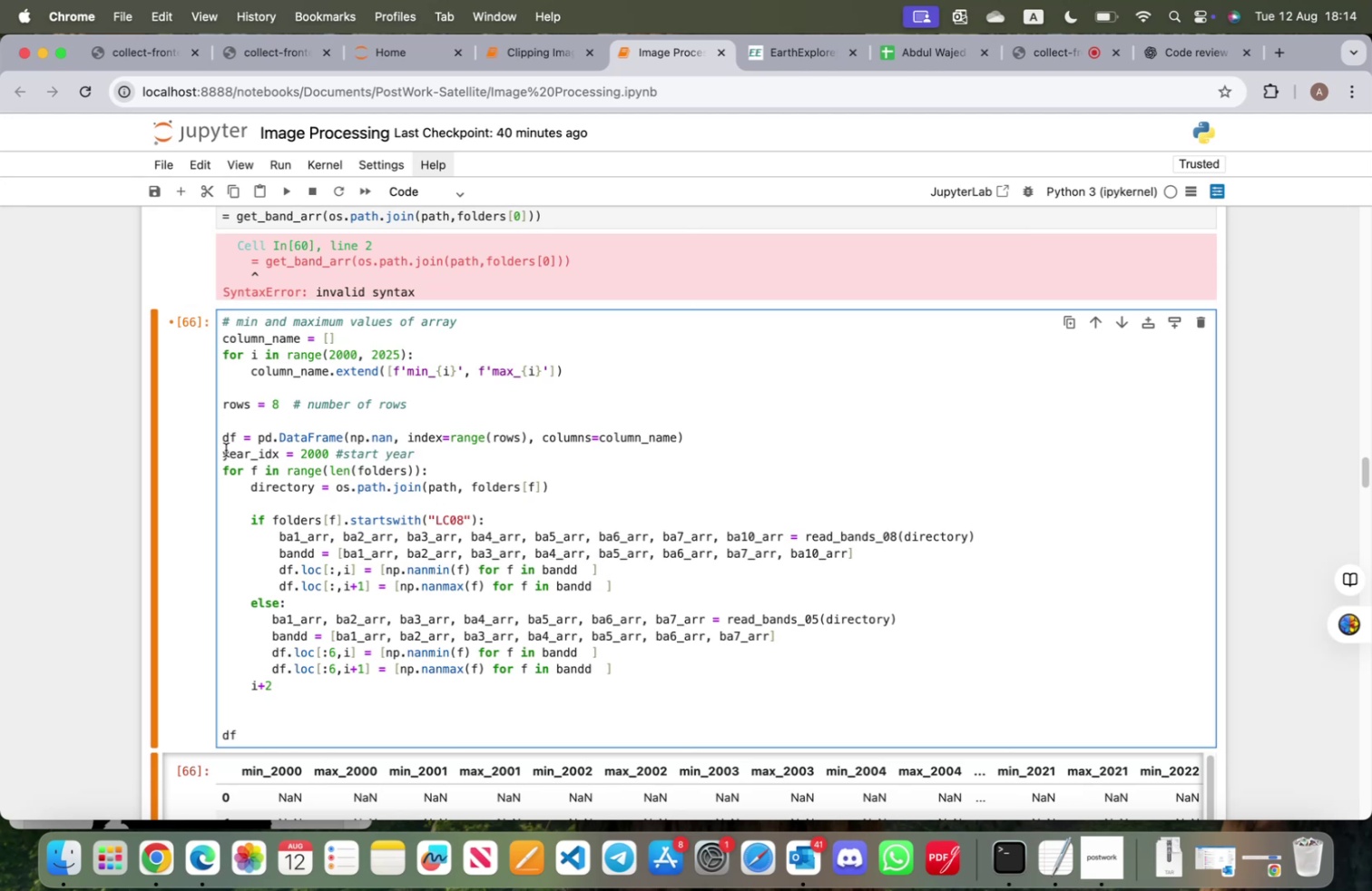 
left_click([224, 452])
 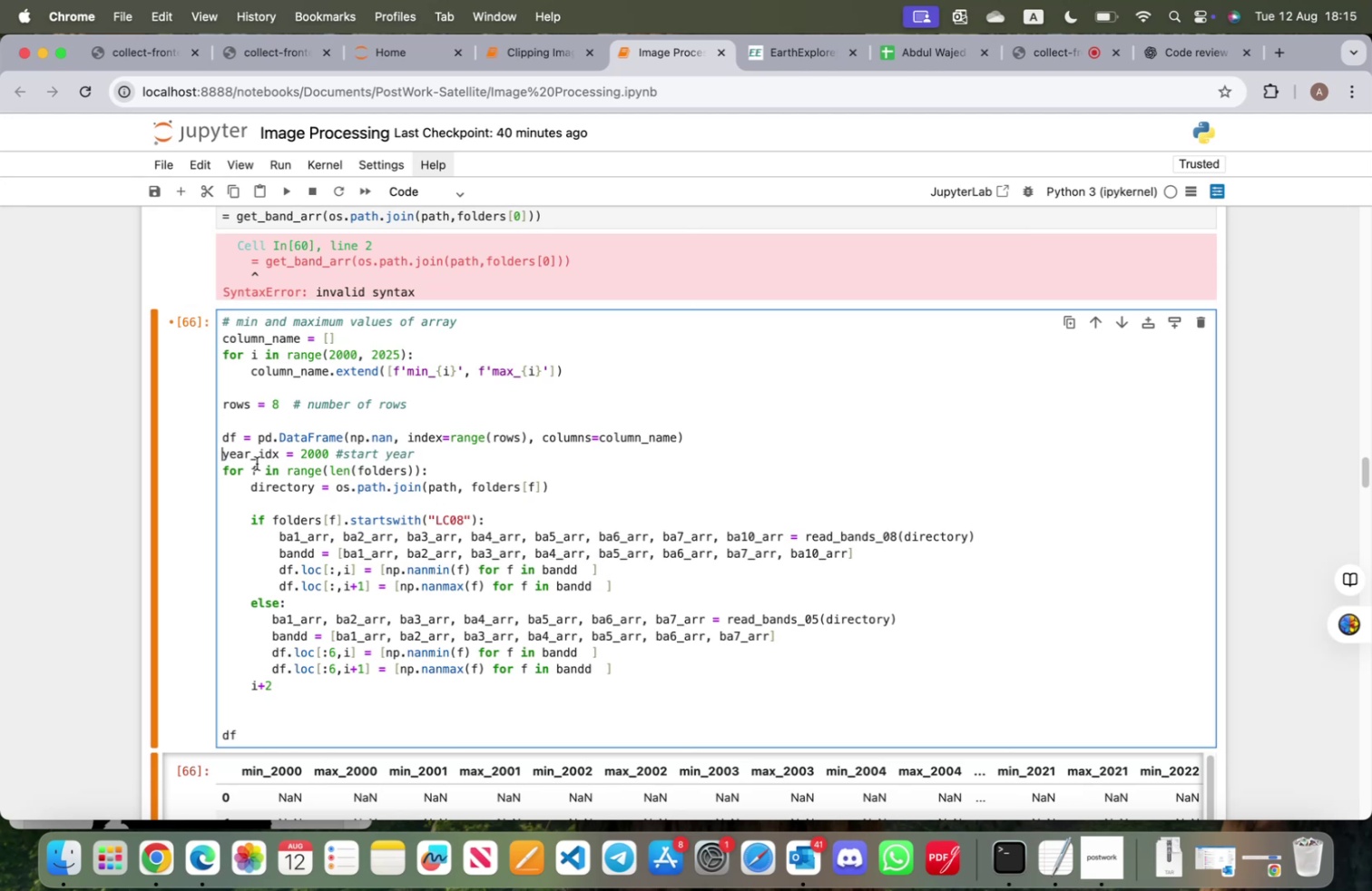 
key(Enter)
 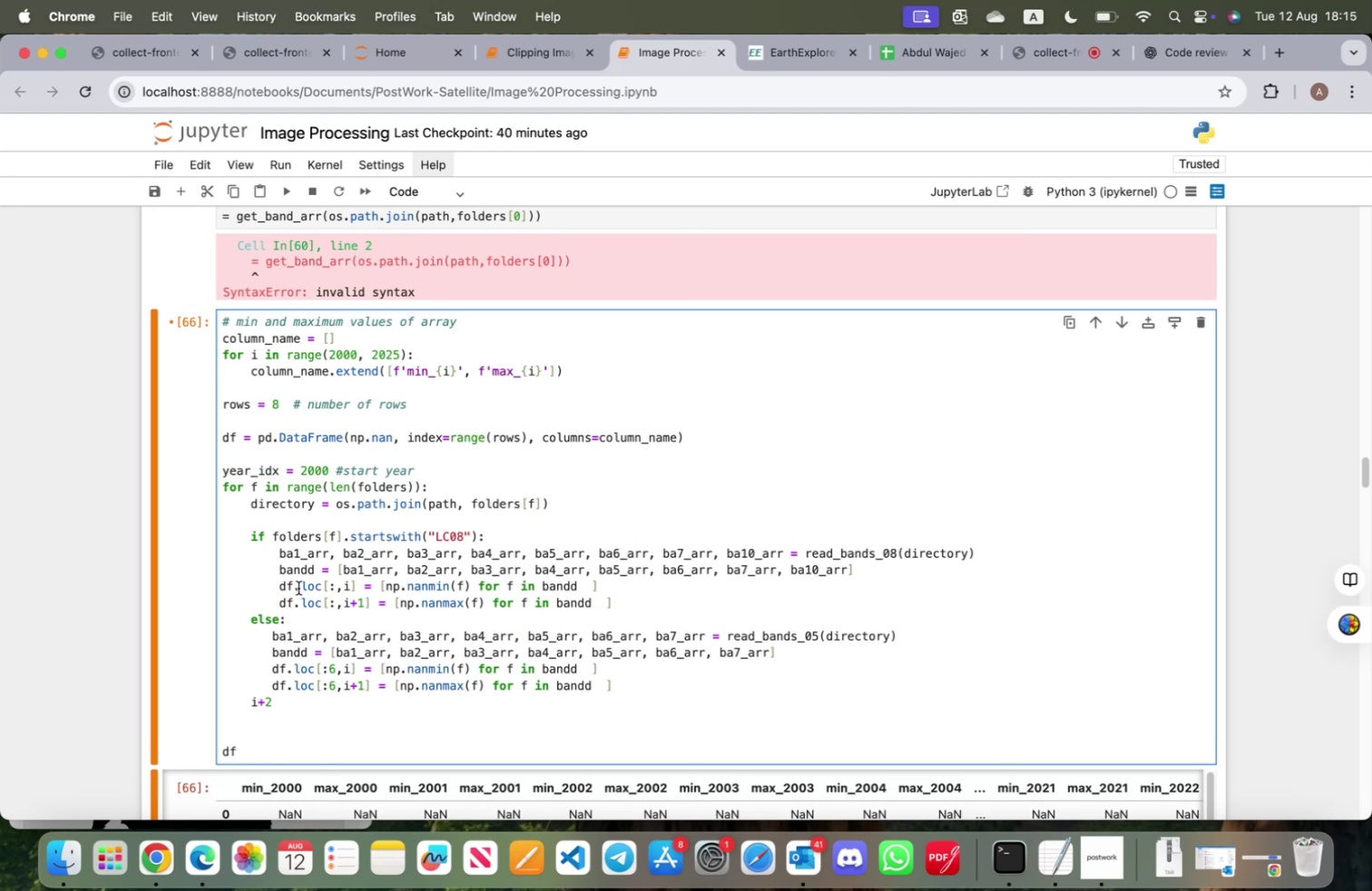 
left_click_drag(start_coordinate=[294, 587], to_coordinate=[323, 586])
 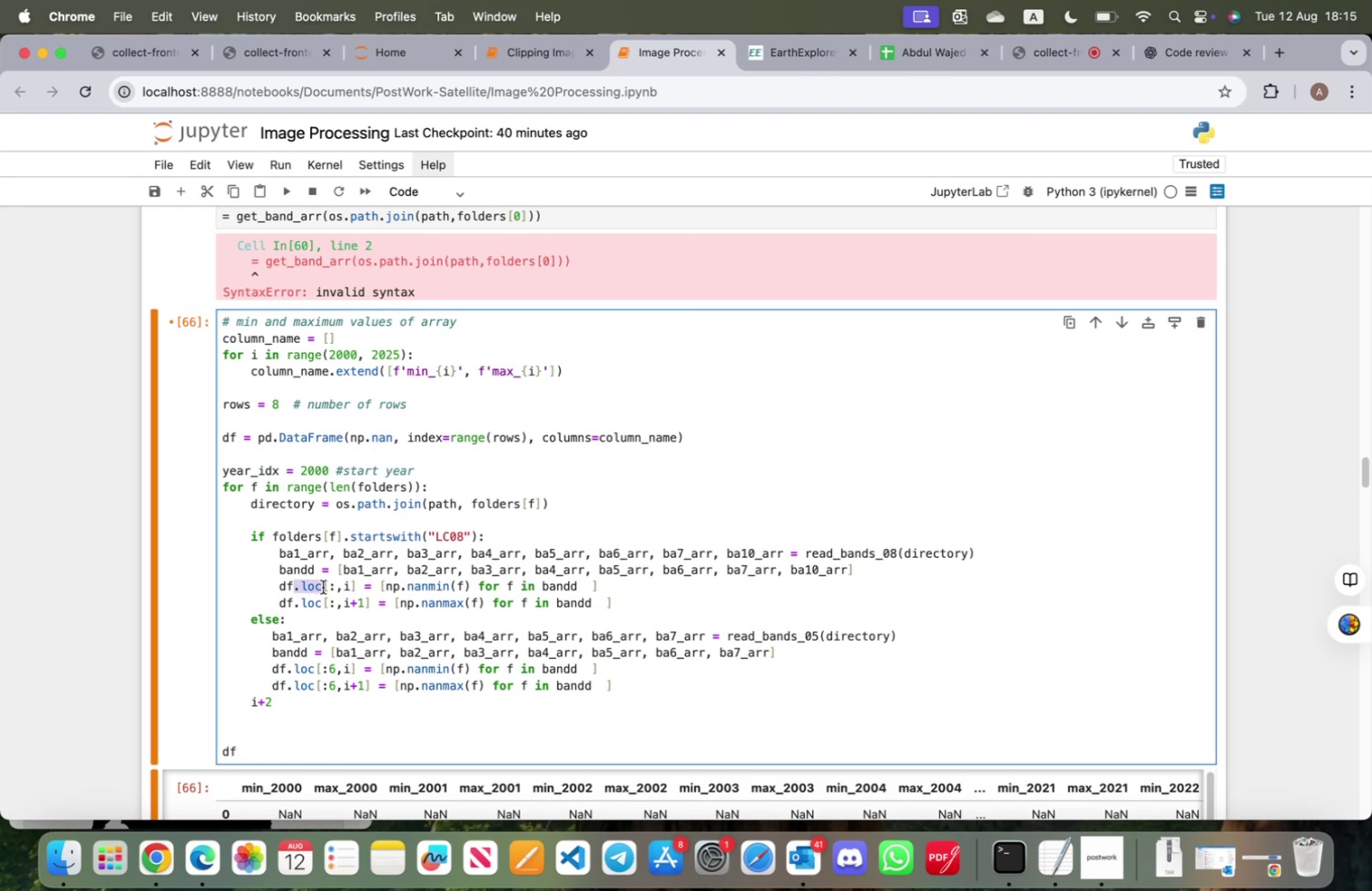 
key(Backspace)
 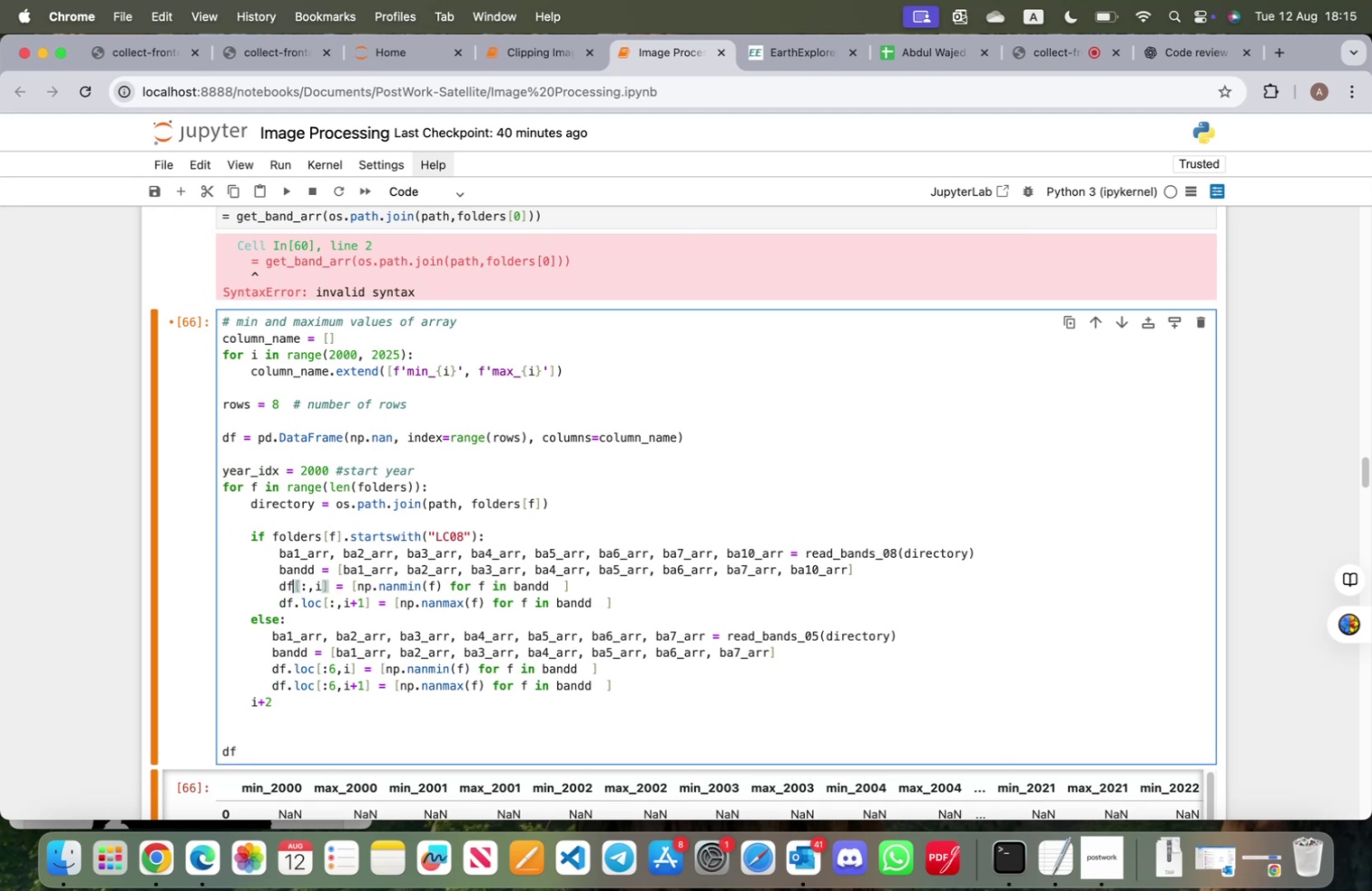 
key(ArrowRight)
 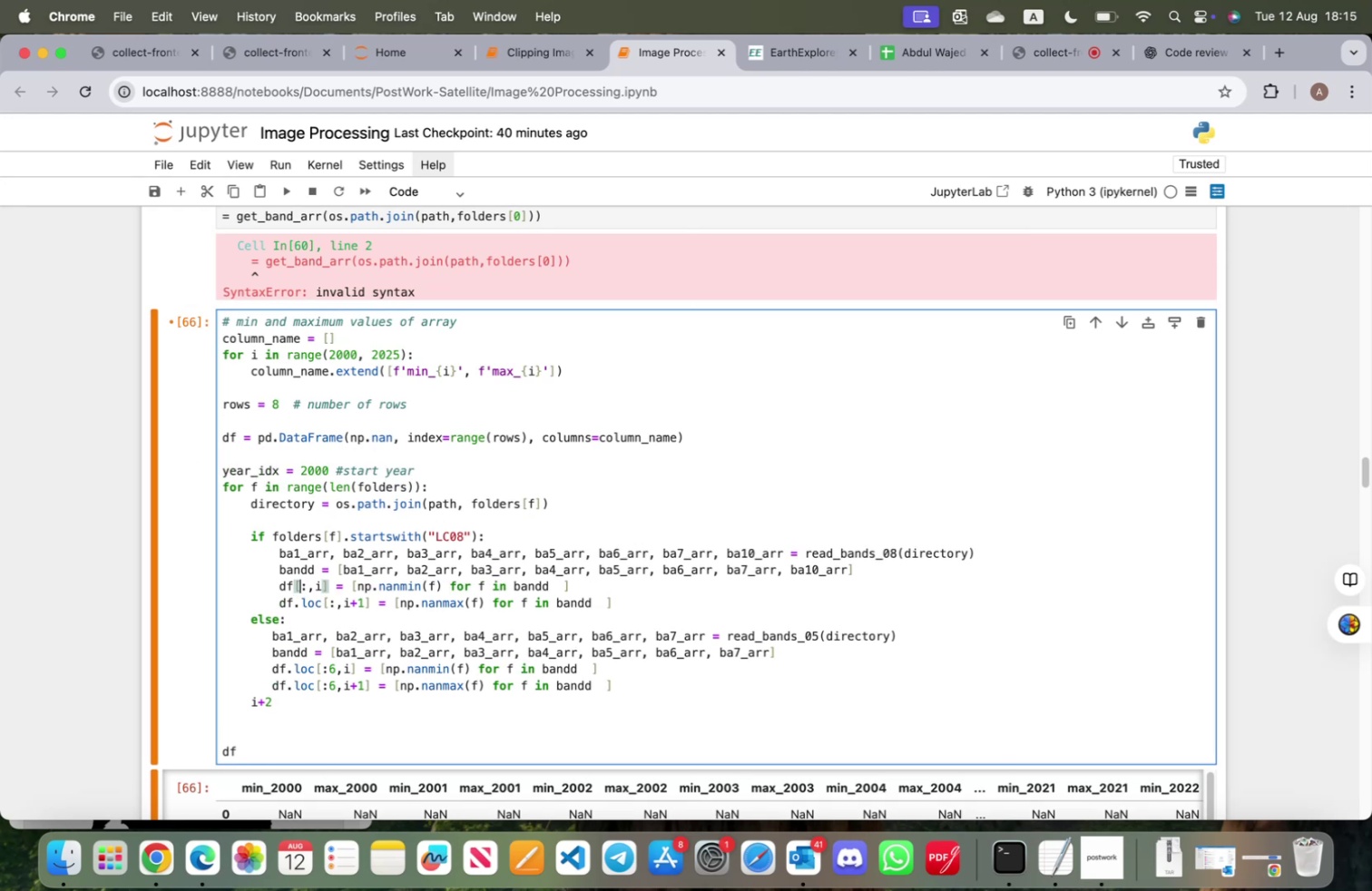 
key(ArrowRight)
 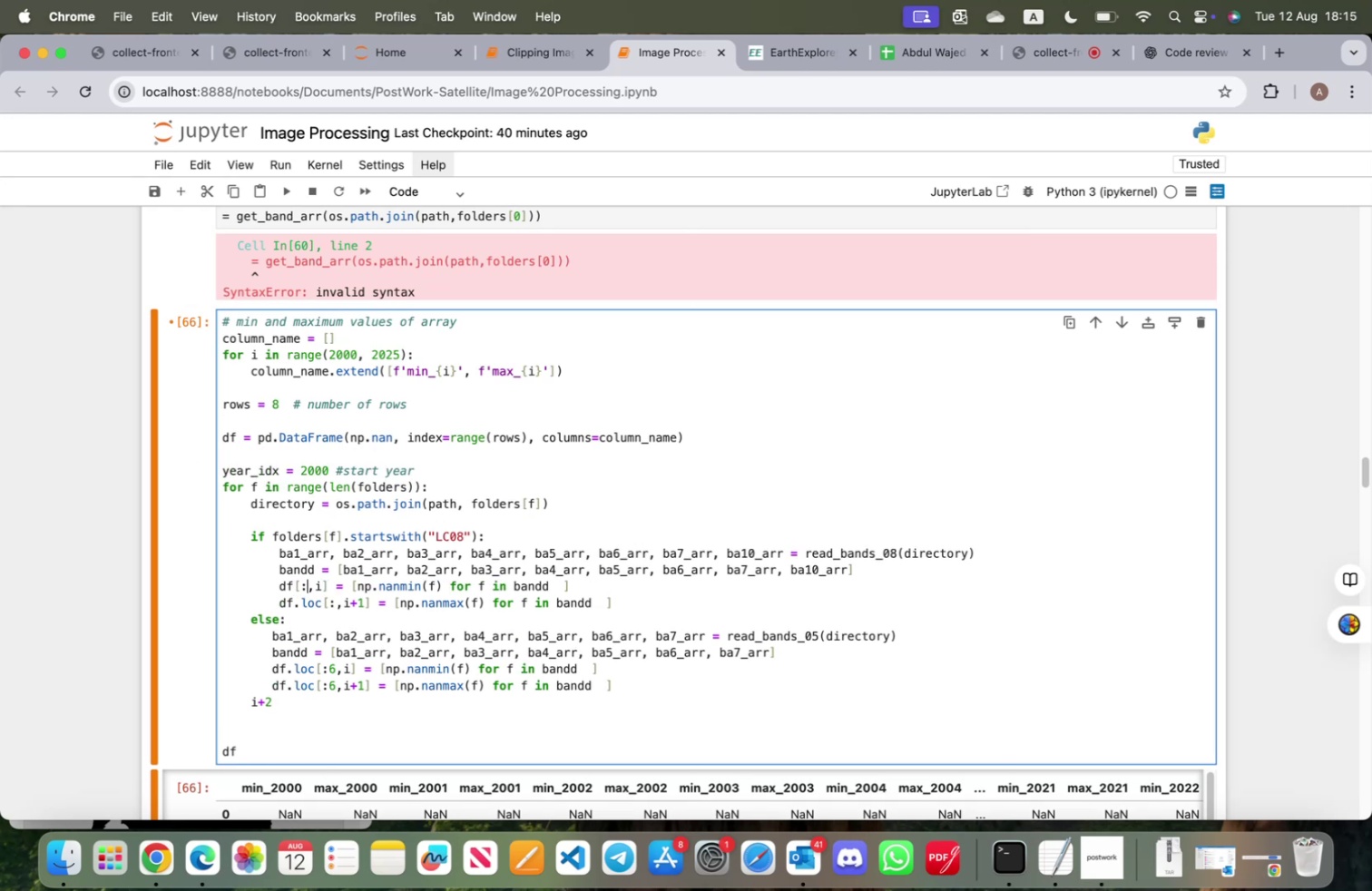 
key(ArrowRight)
 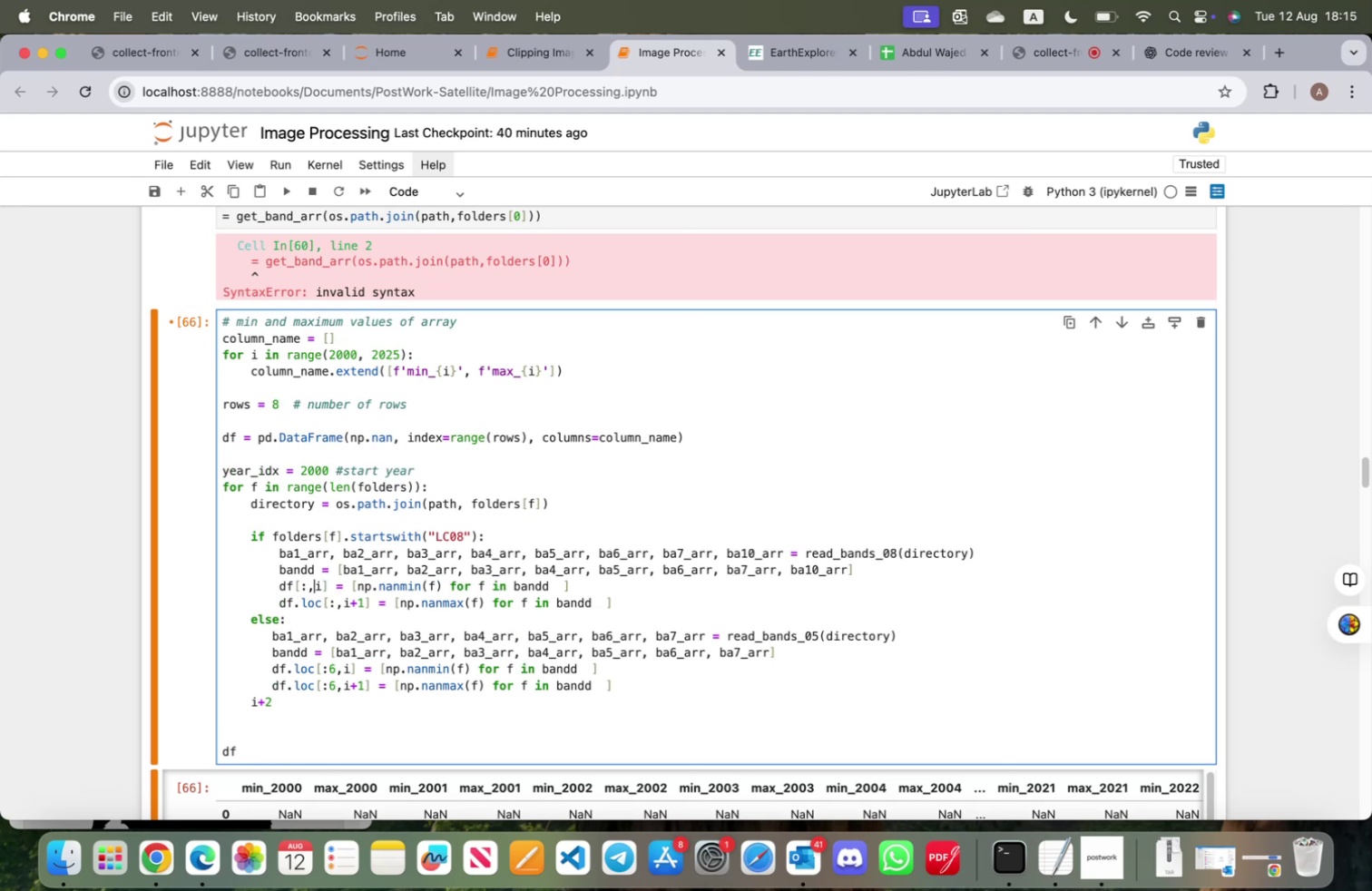 
key(ArrowRight)
 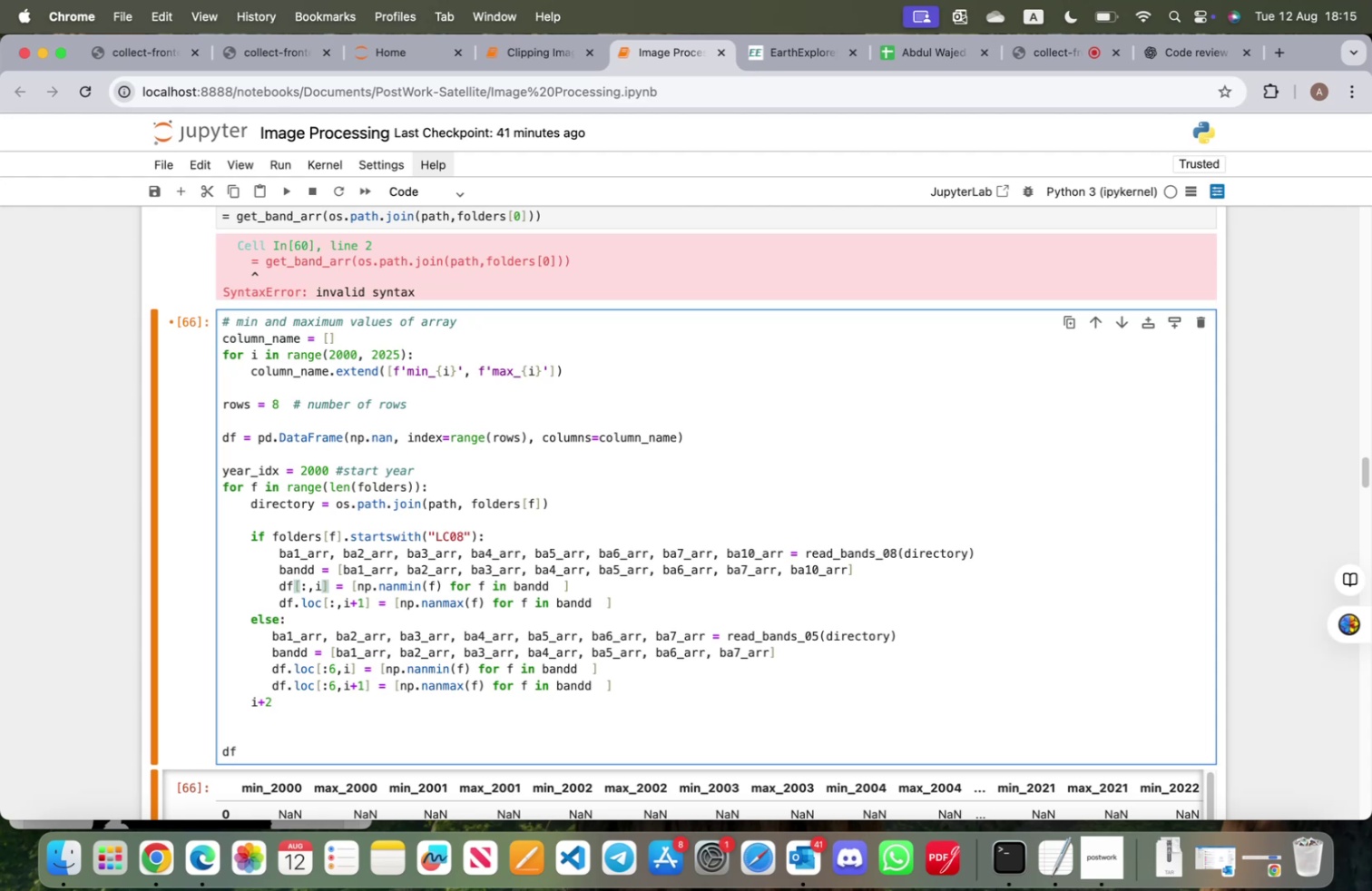 
key(Backspace)
key(Backspace)
key(Backspace)
type(f'min_{yar_idx})
 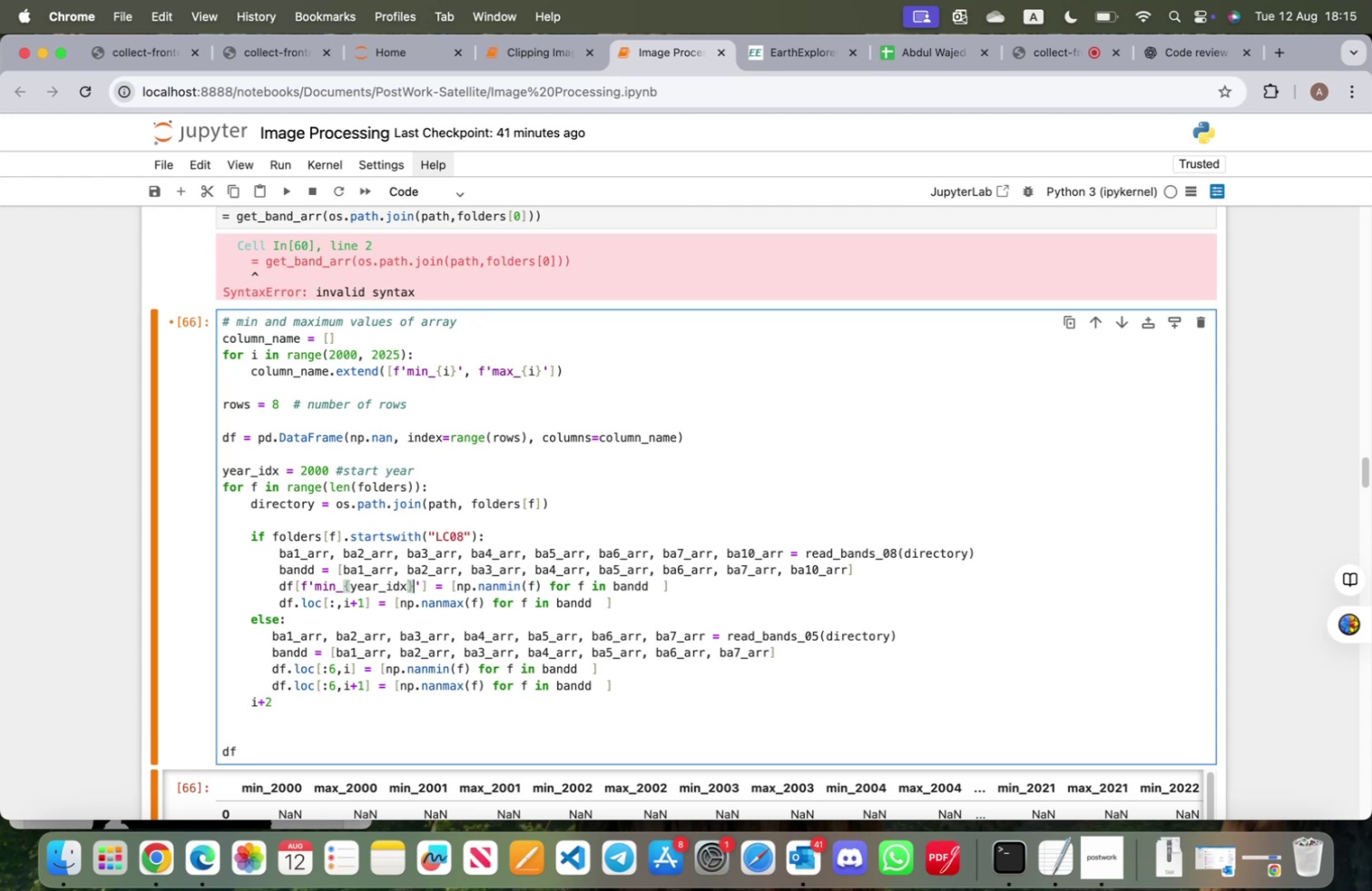 
 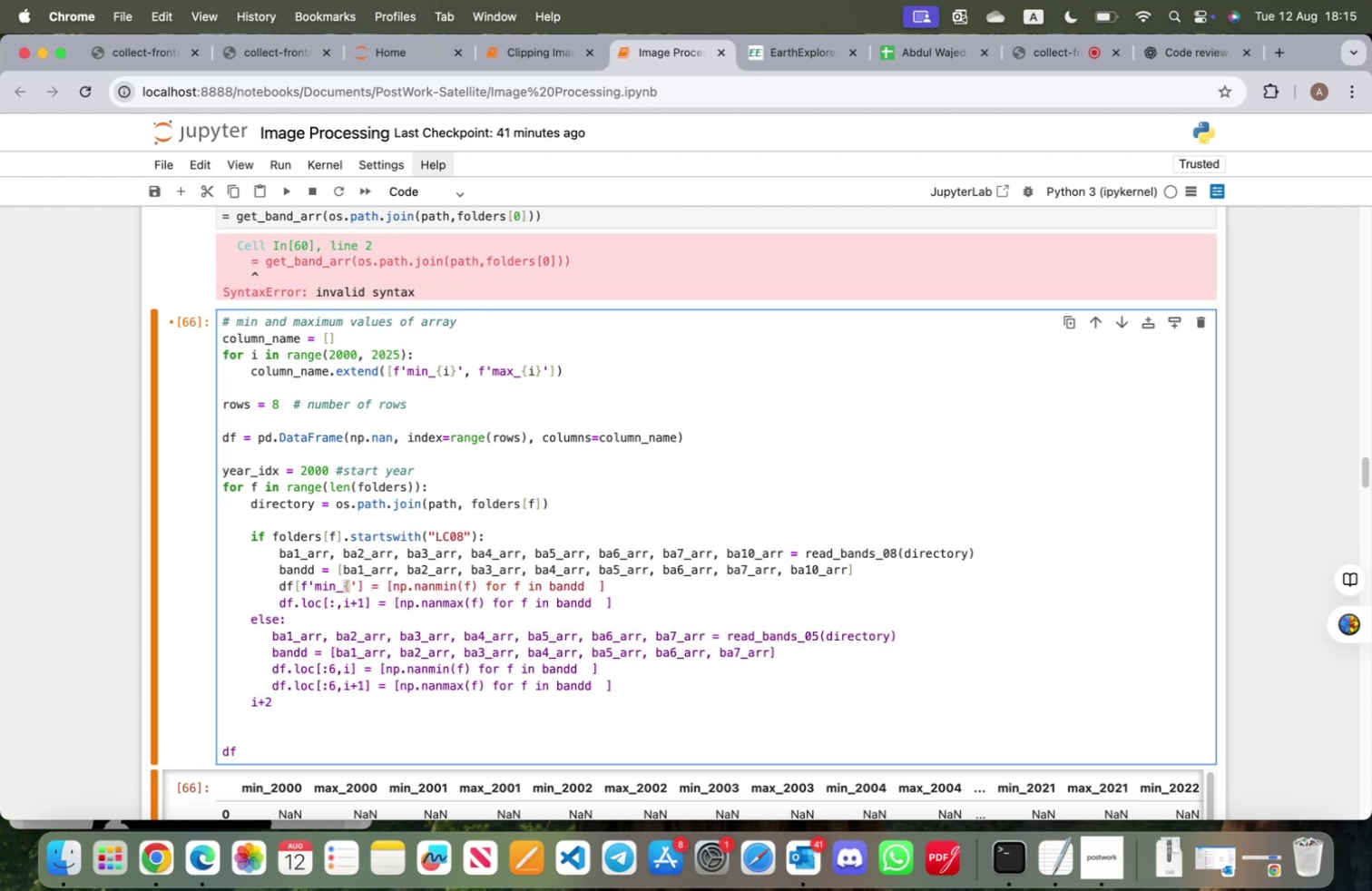 
hold_key(key=E, duration=0.32)
 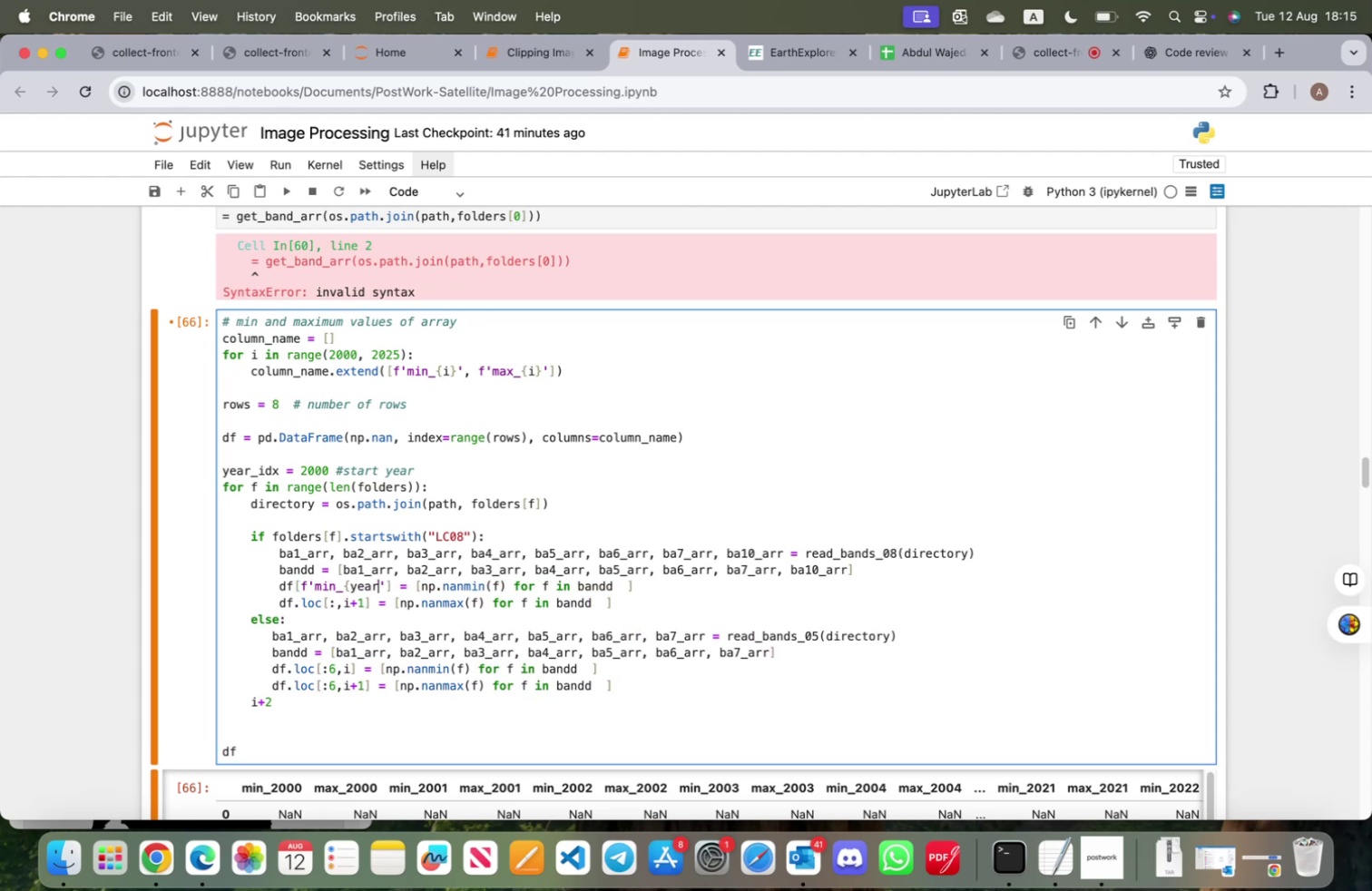 
wait(7.15)
 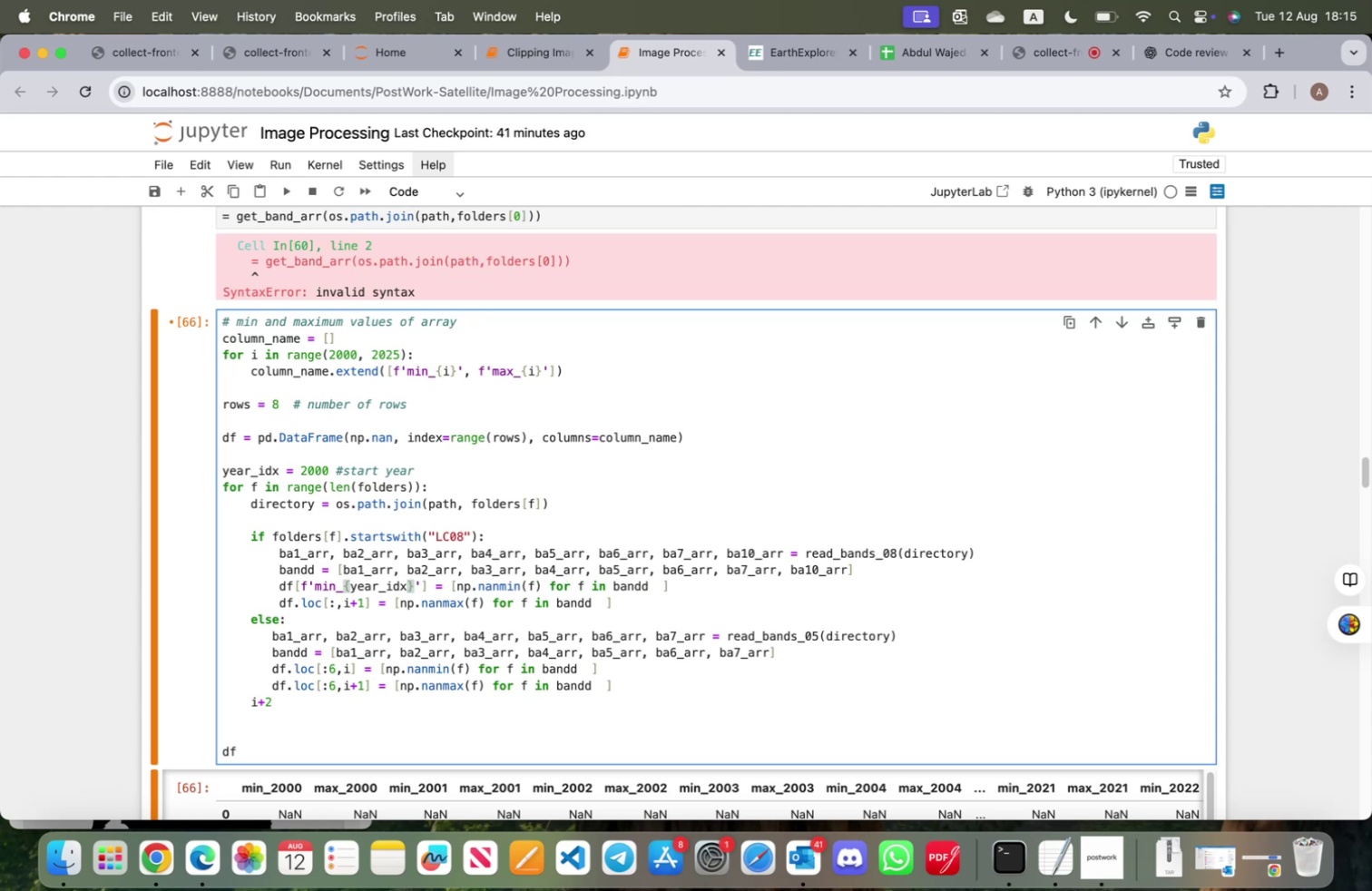 
left_click_drag(start_coordinate=[295, 584], to_coordinate=[426, 585])
 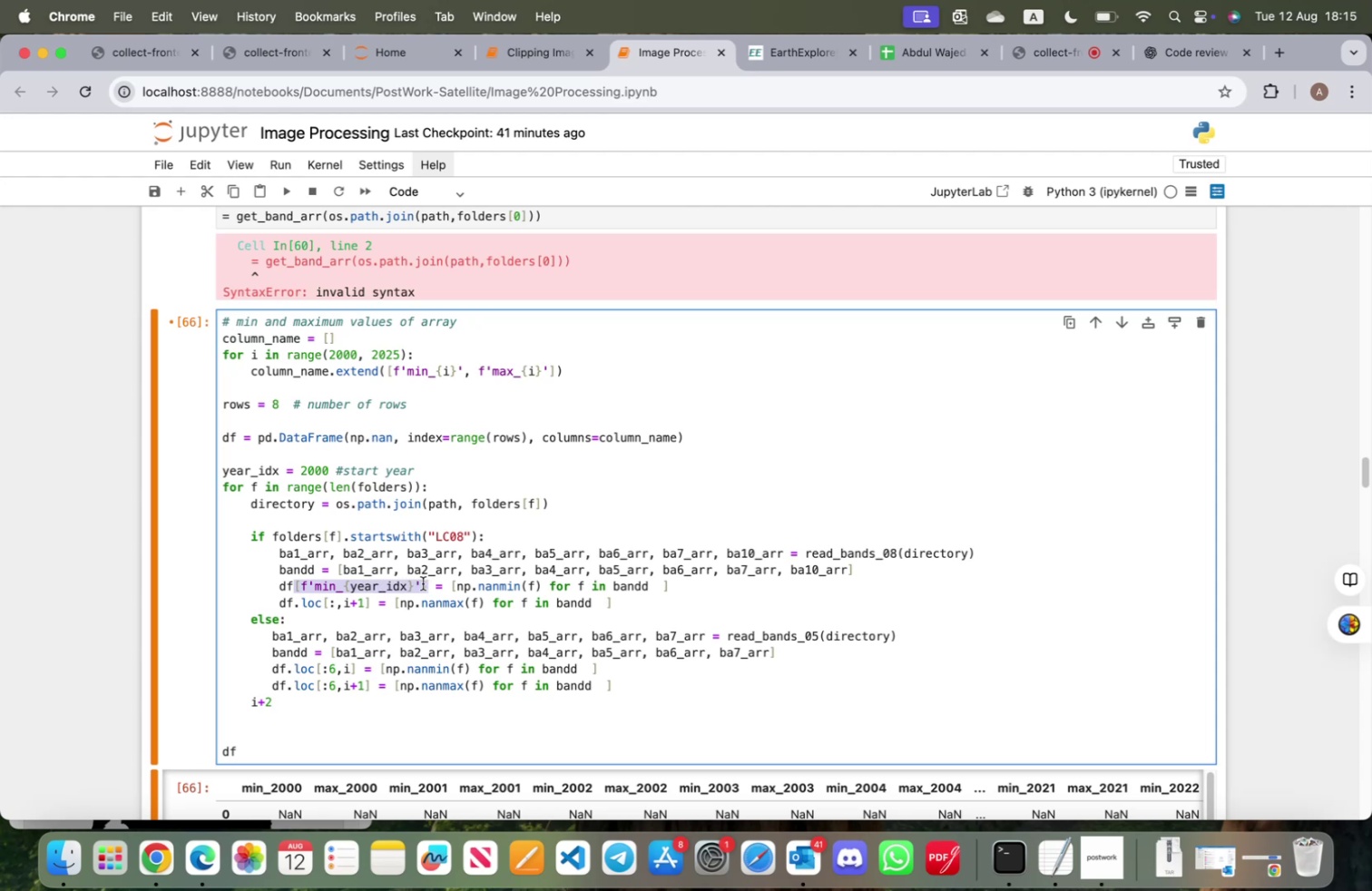 
key(Meta+CommandLeft)
 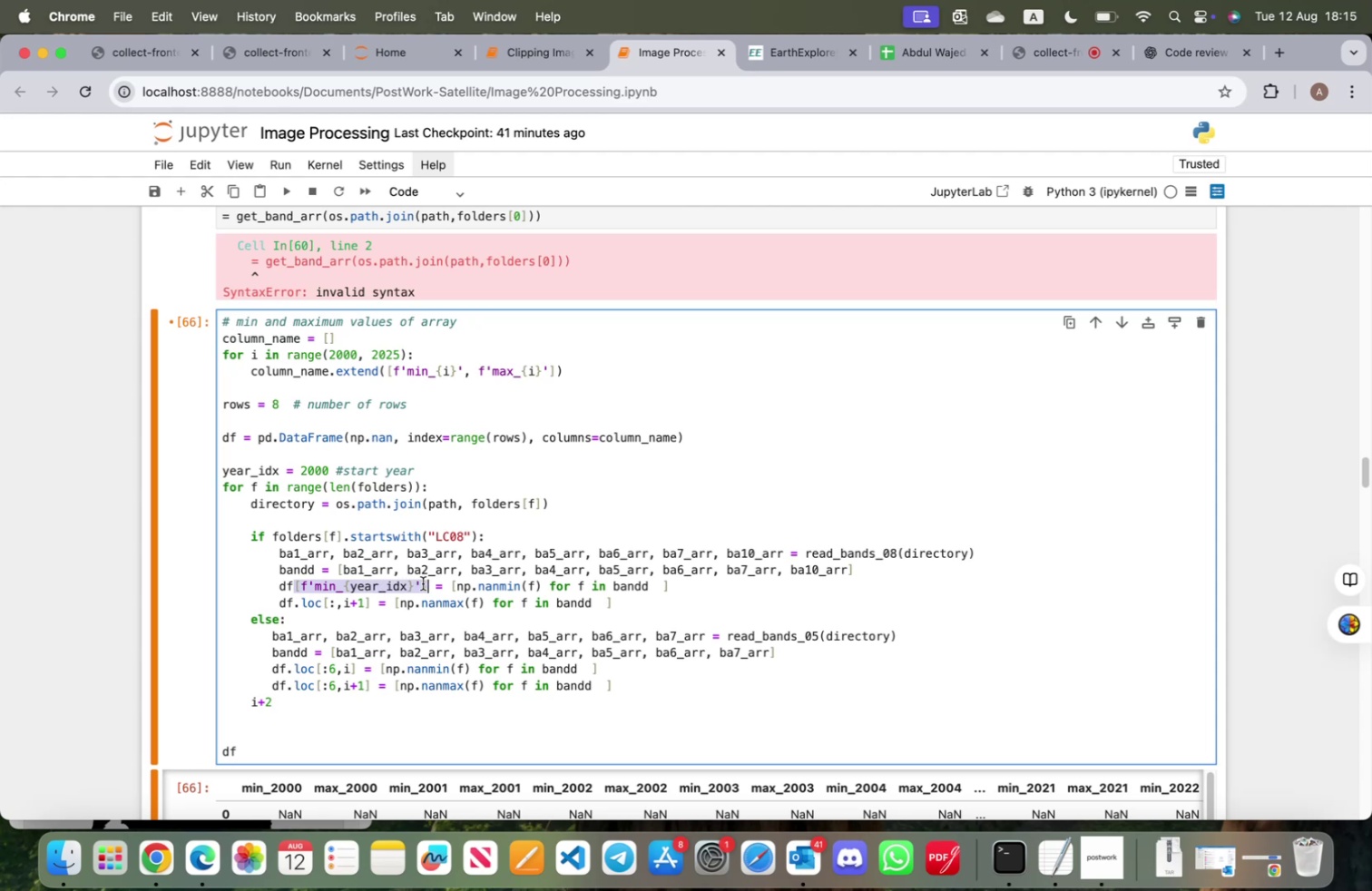 
key(Meta+C)
 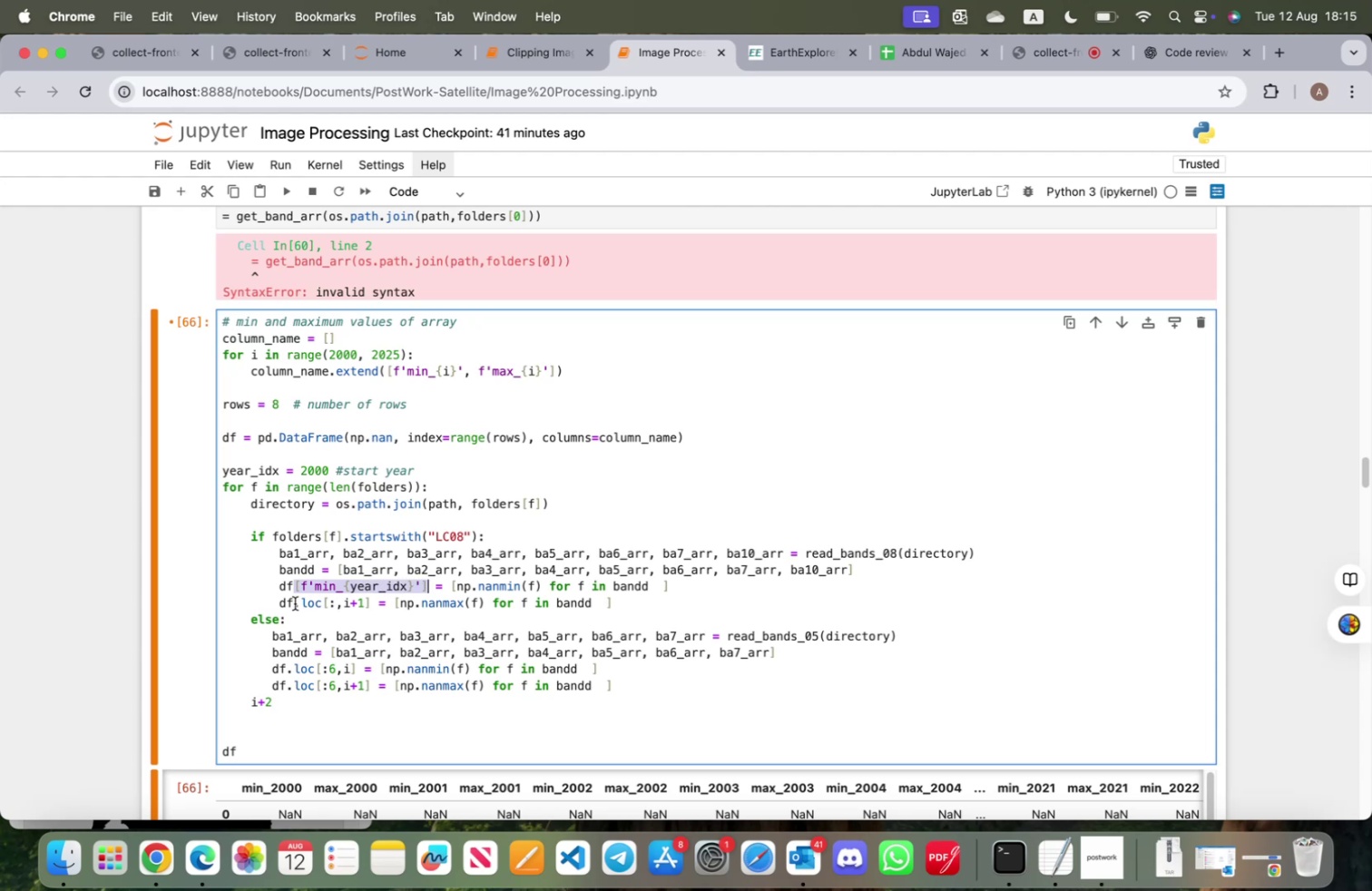 
left_click_drag(start_coordinate=[294, 602], to_coordinate=[370, 600])
 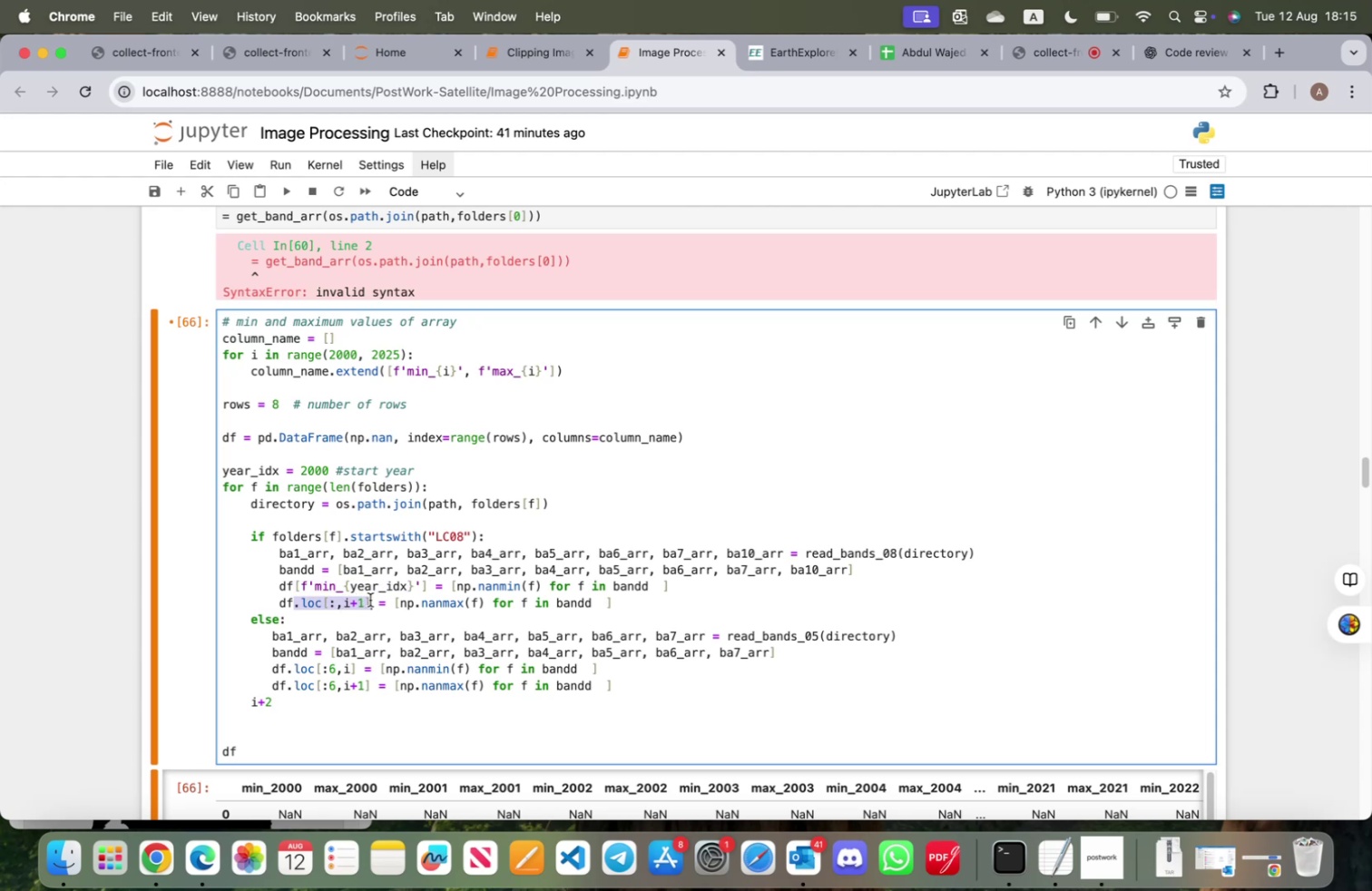 
key(Meta+V)
 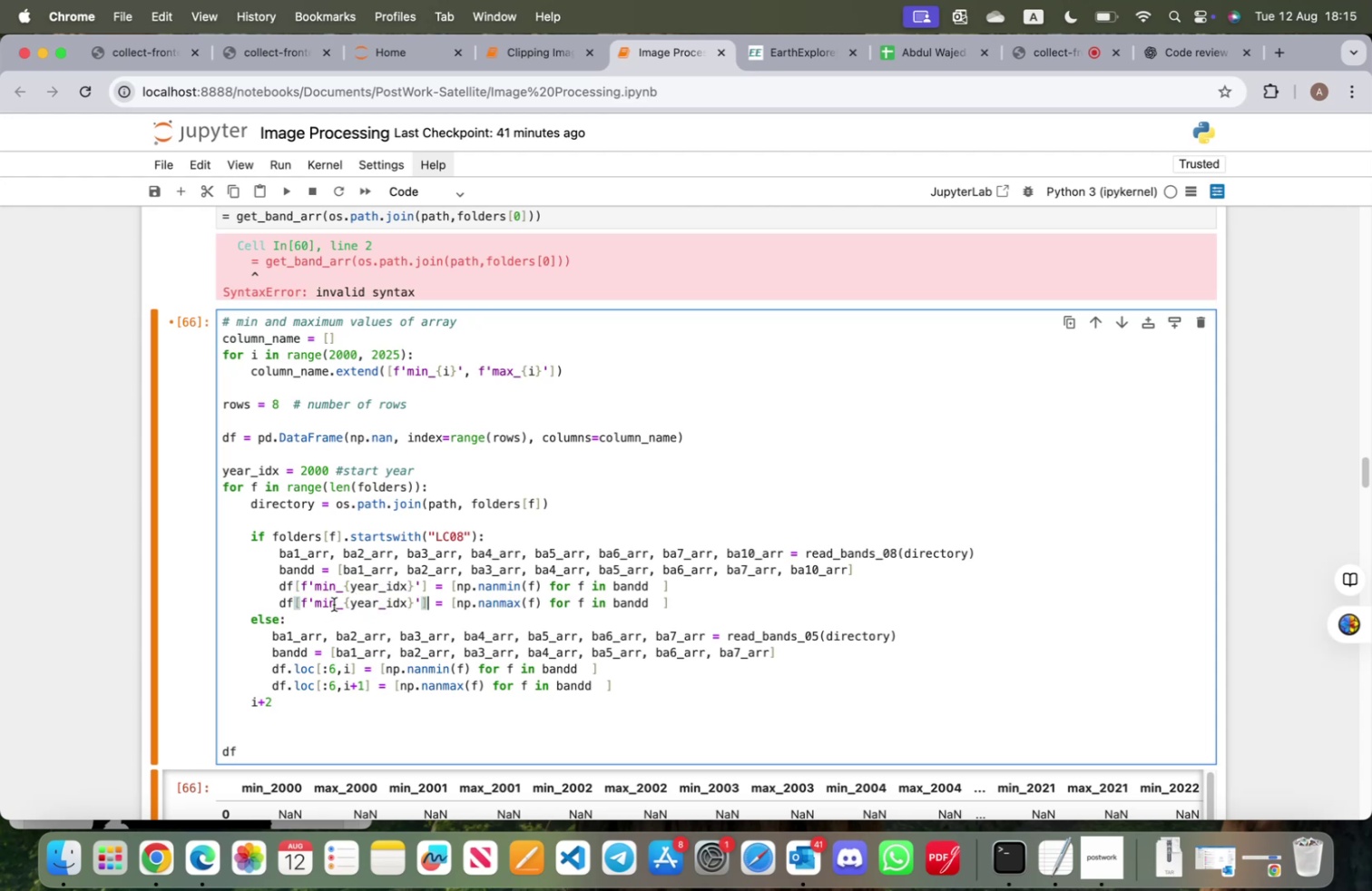 
left_click([337, 603])
 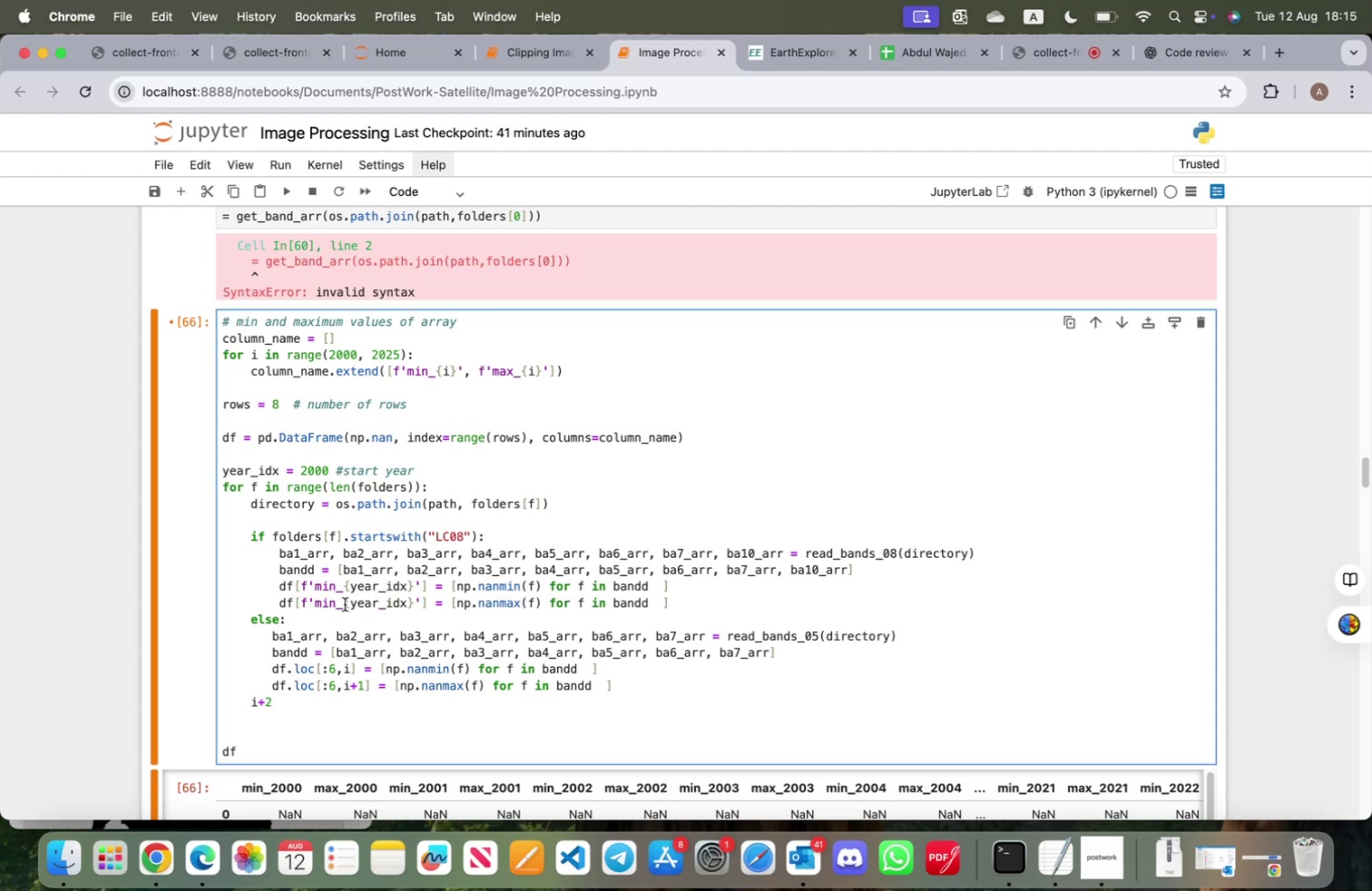 
key(Backspace)
key(Backspace)
type(ax)
 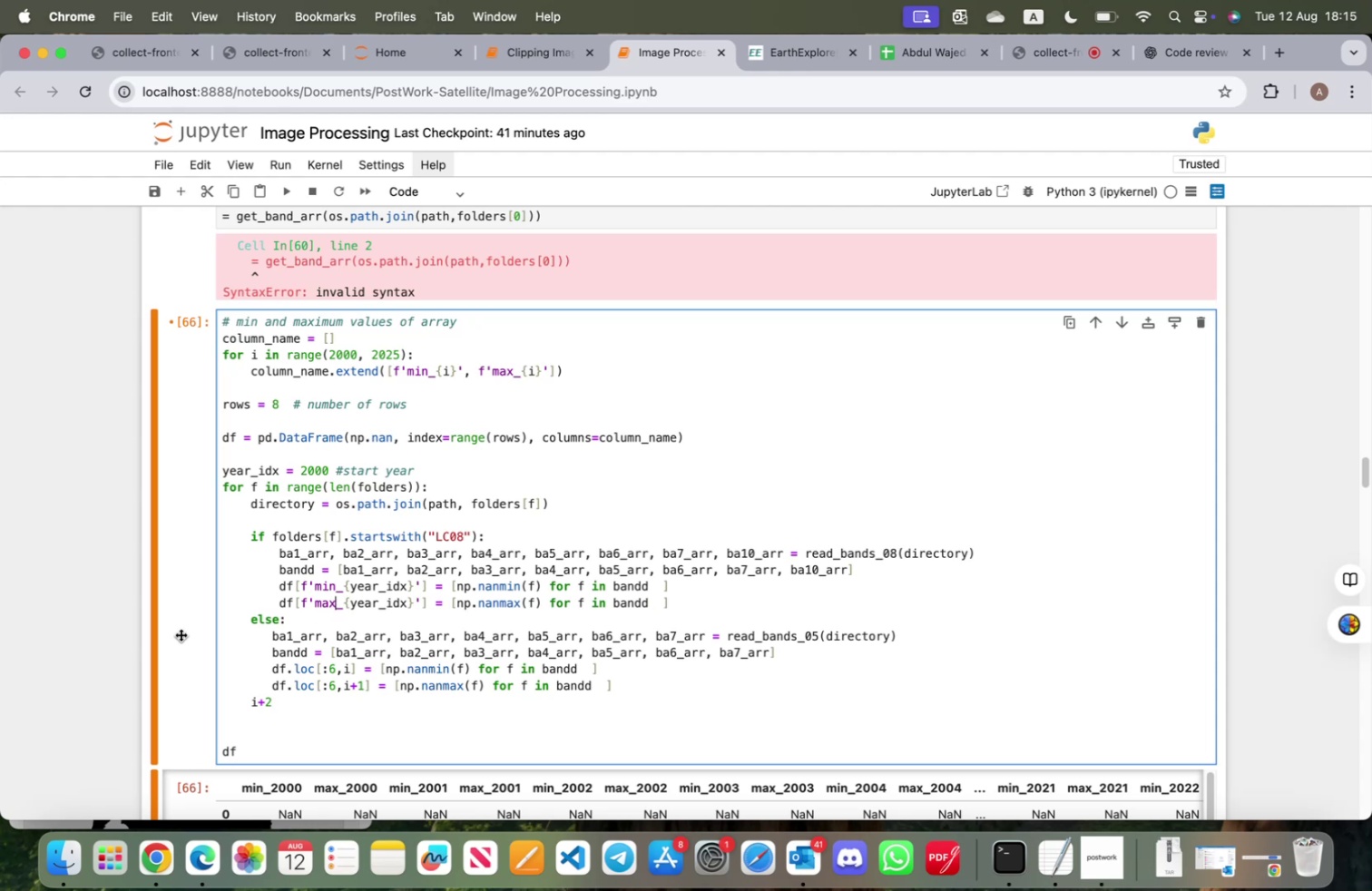 
scroll: coordinate [250, 597], scroll_direction: down, amount: 5.0
 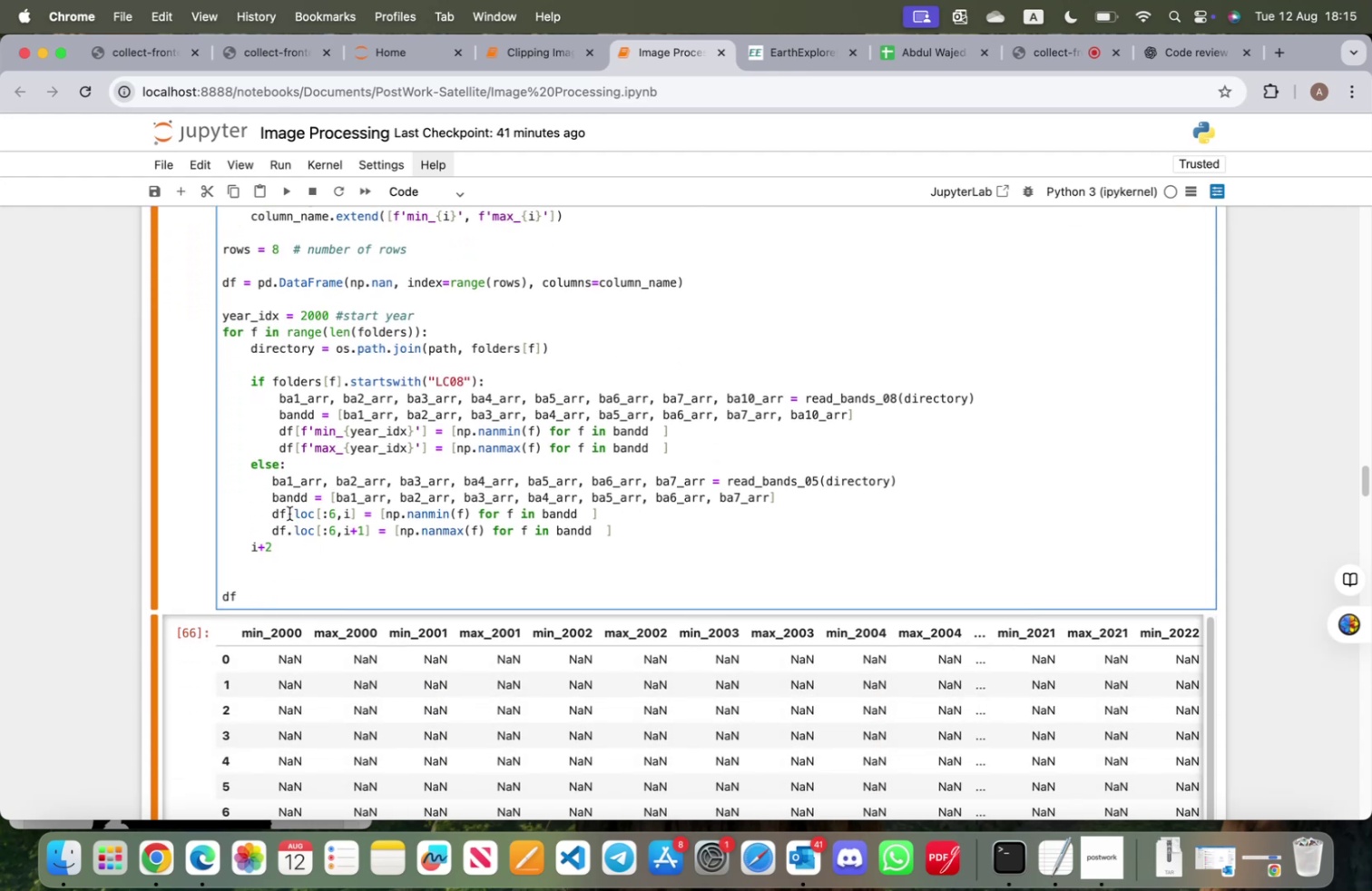 
left_click_drag(start_coordinate=[289, 512], to_coordinate=[354, 514])
 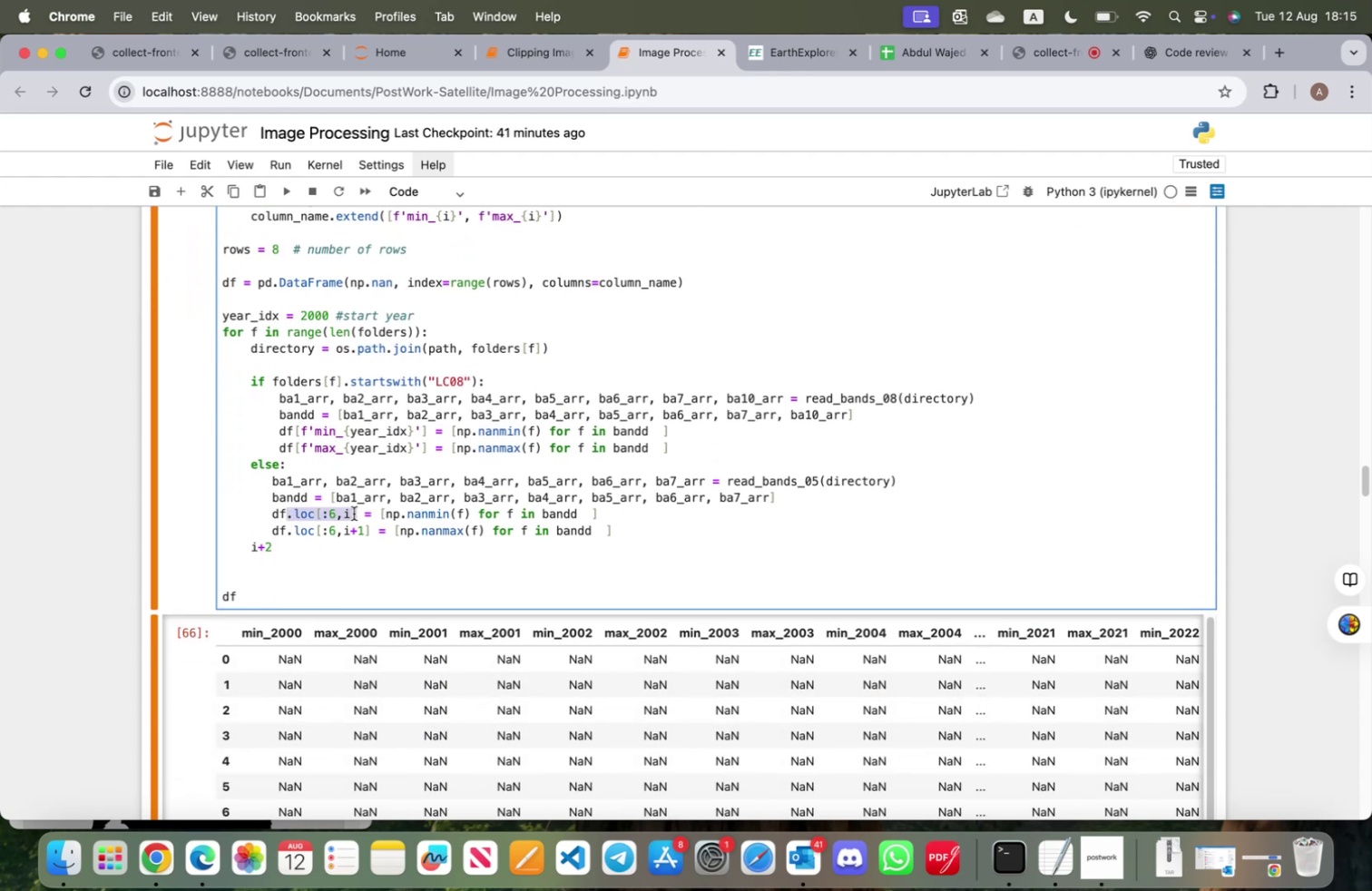 
key(Meta+V)
 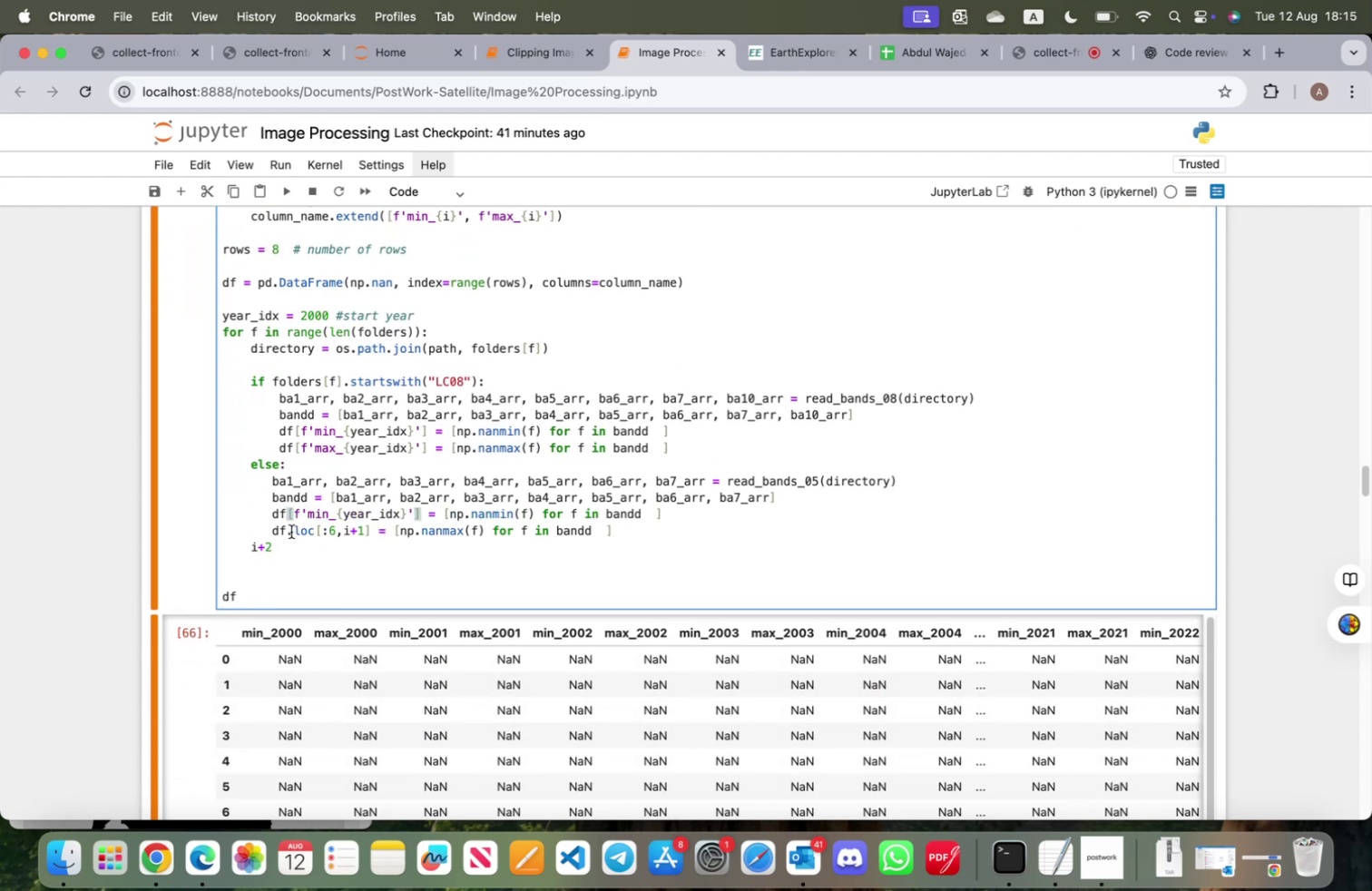 
left_click_drag(start_coordinate=[288, 531], to_coordinate=[370, 534])
 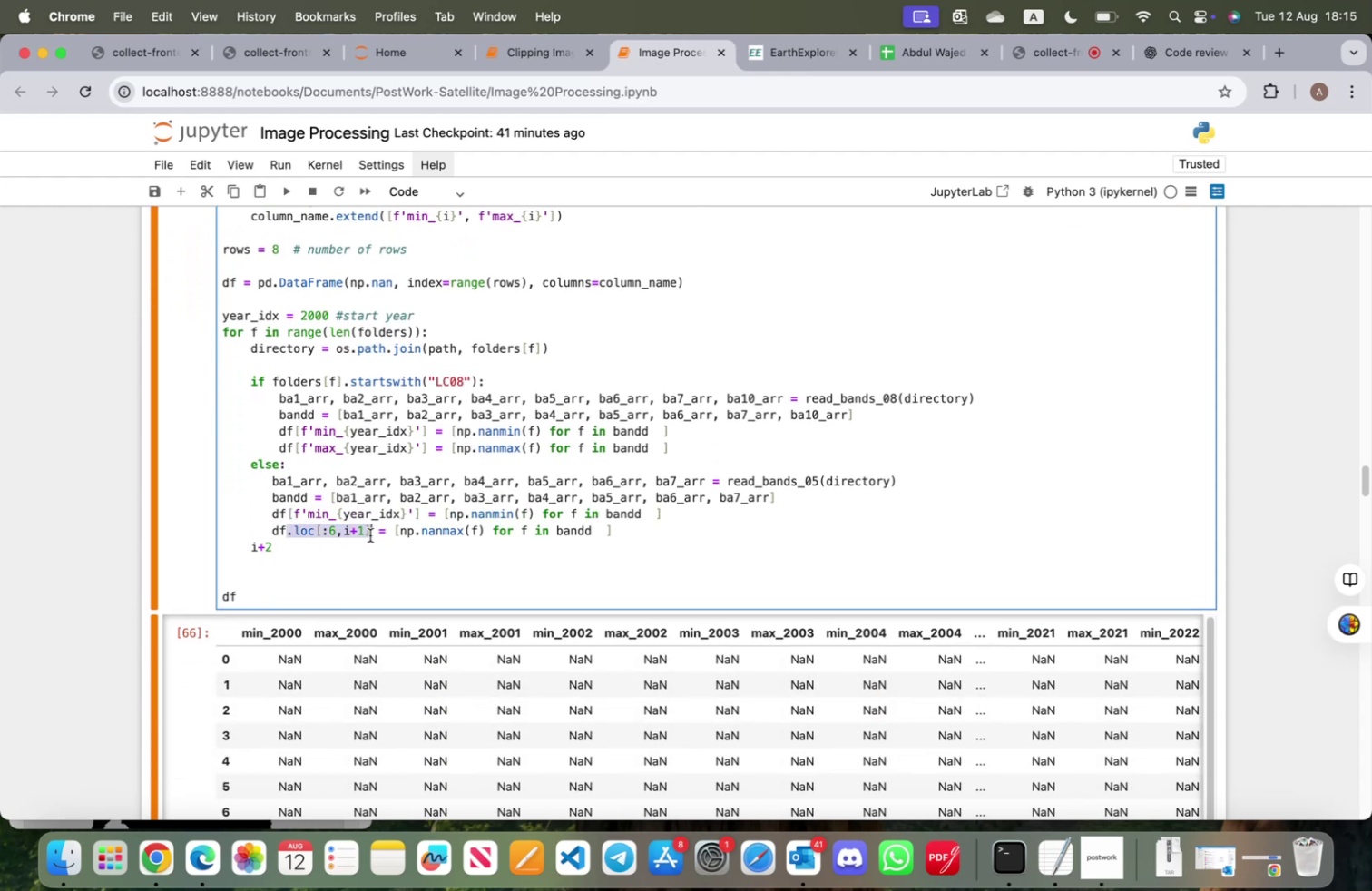 
key(Meta+CommandLeft)
 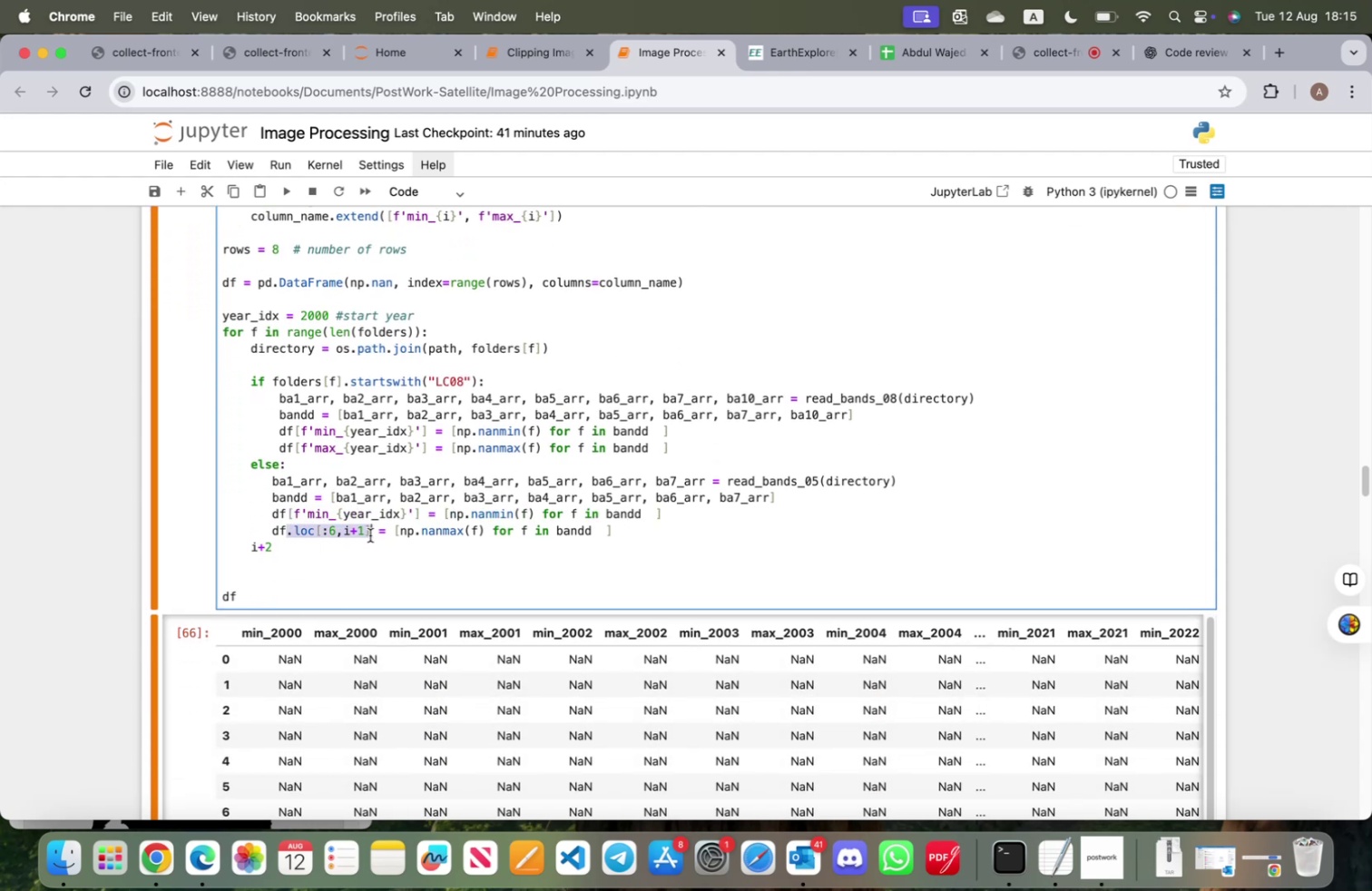 
key(Meta+V)
 